 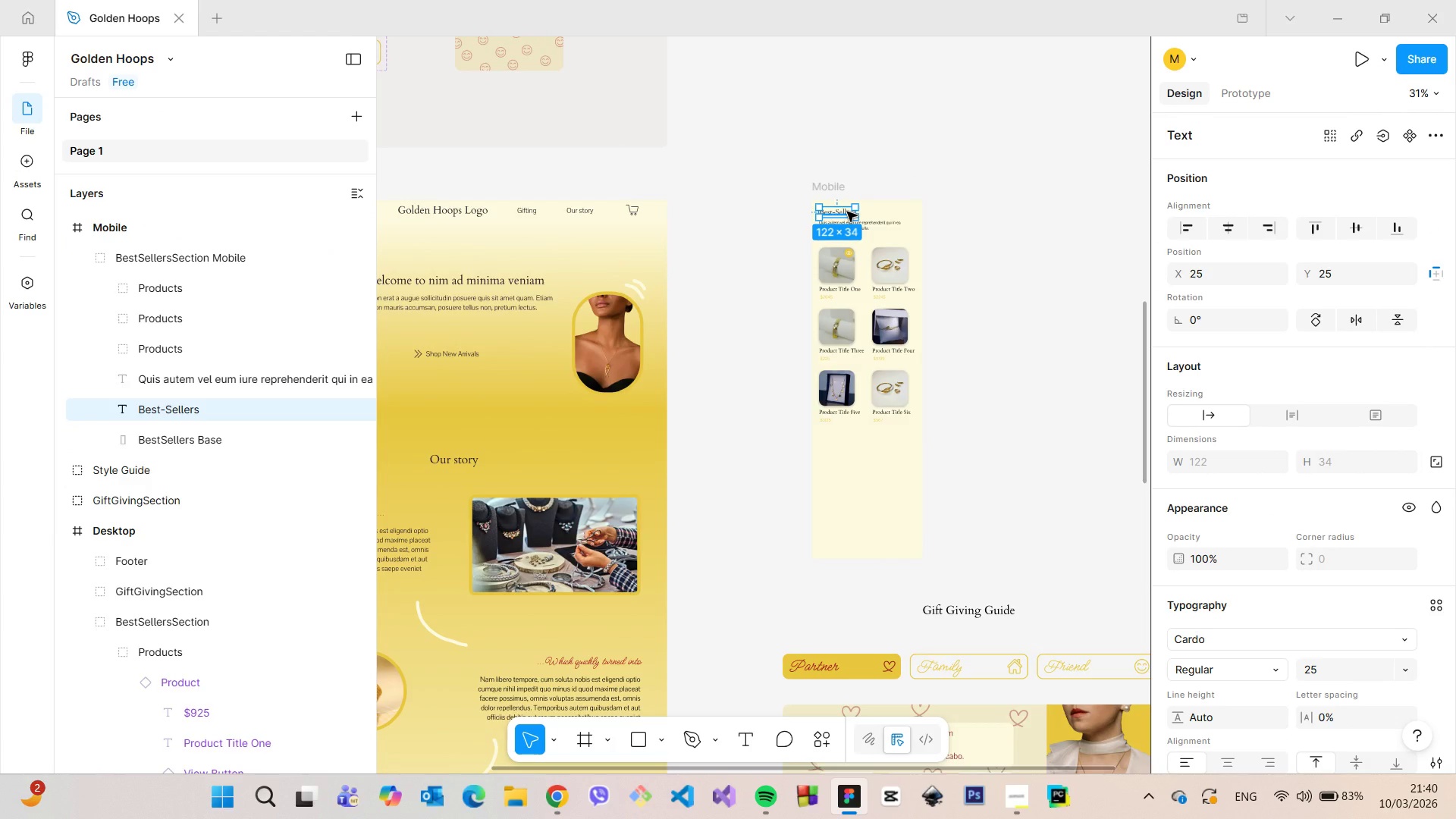 
left_click([877, 228])
 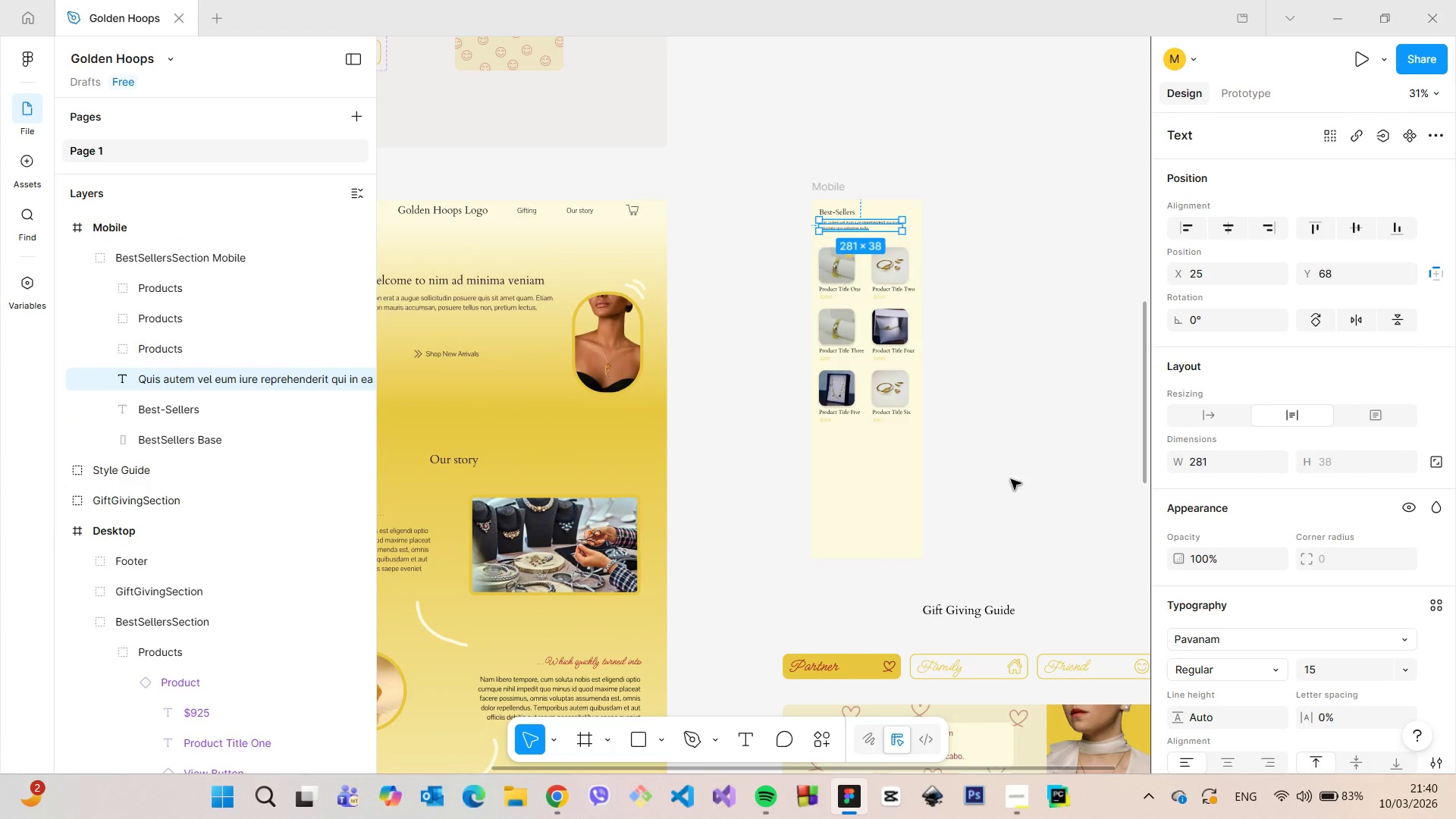 
left_click([1013, 488])
 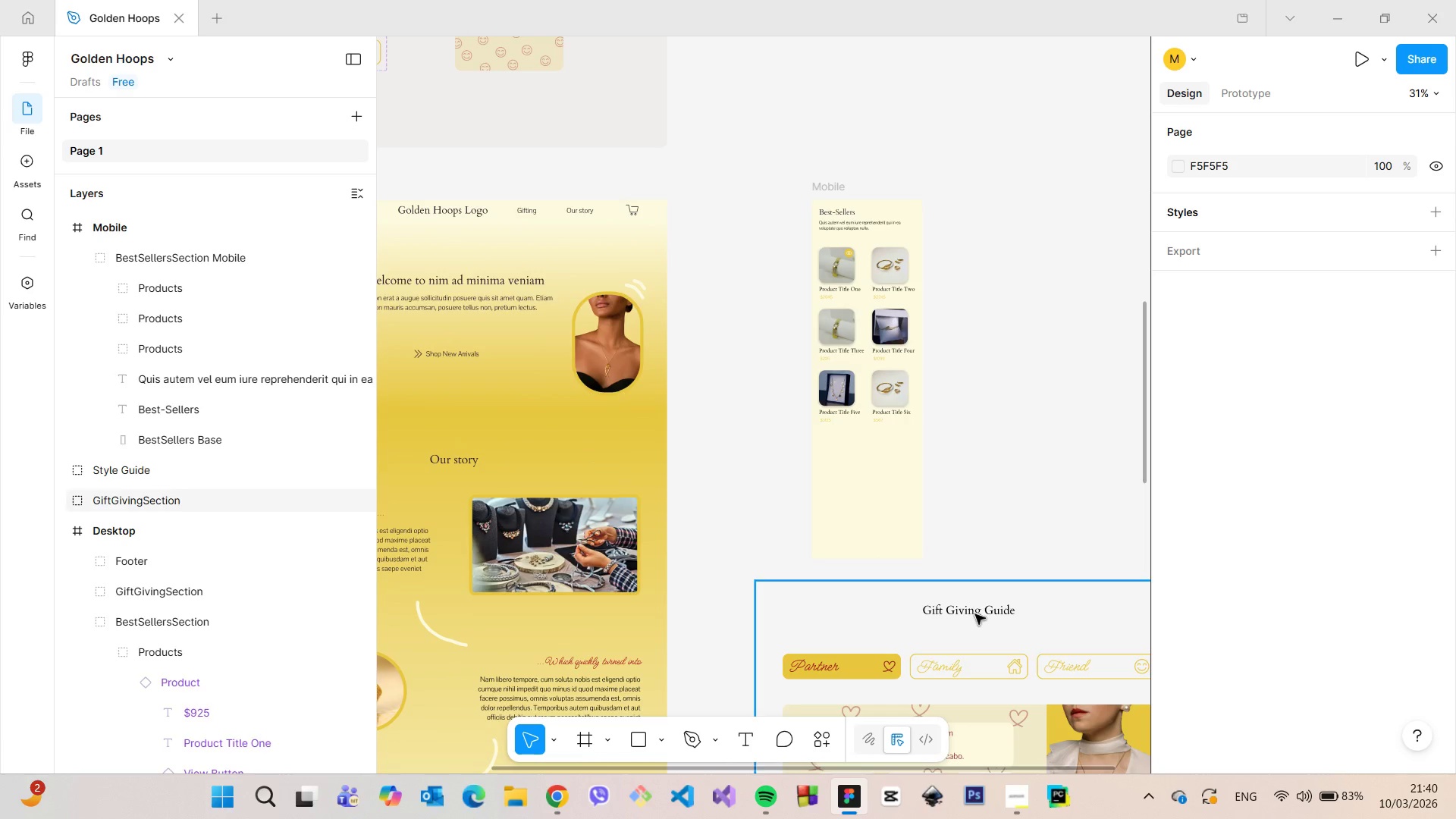 
double_click([975, 614])
 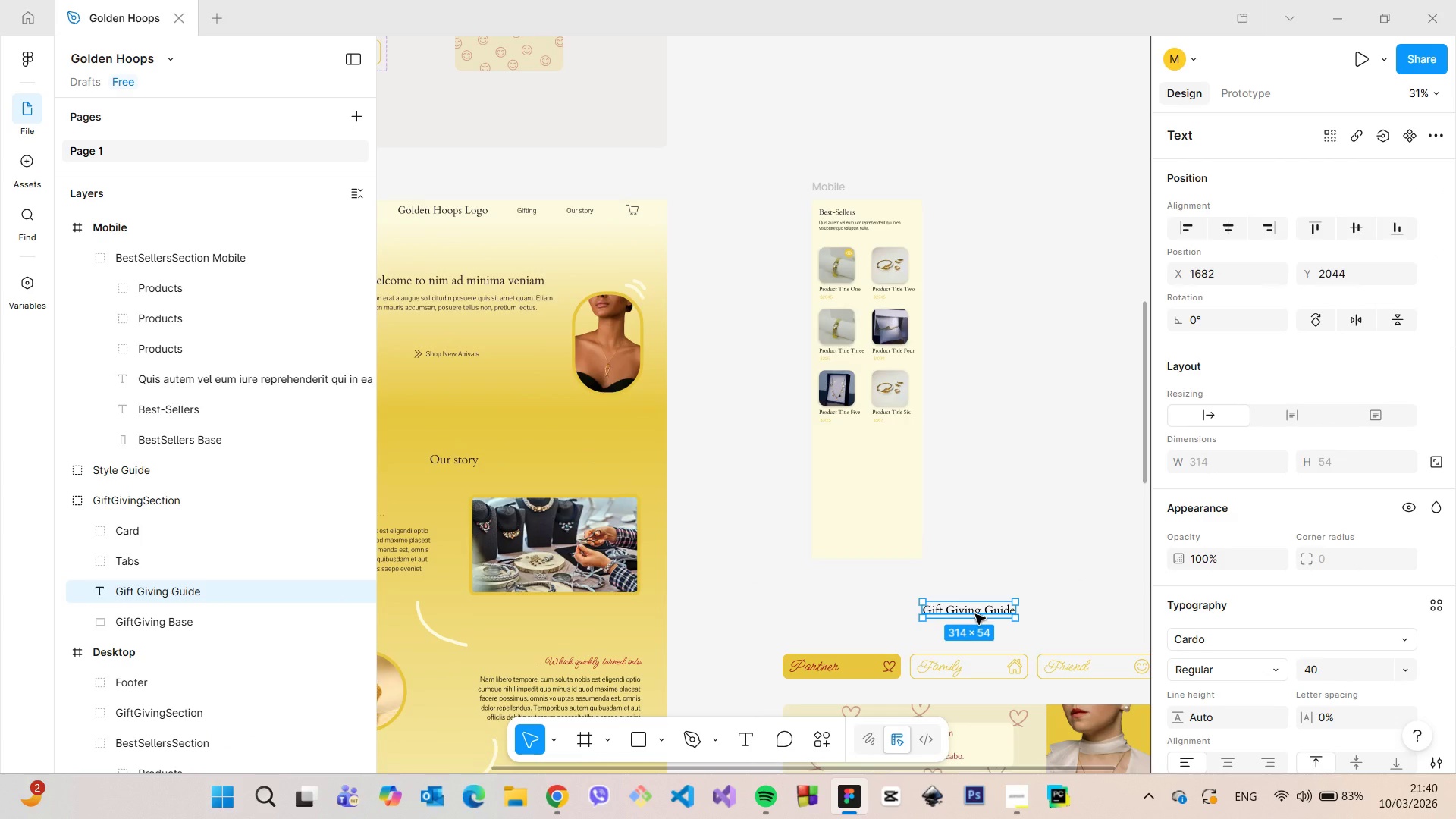 
hold_key(key=AltLeft, duration=1.5)
left_click_drag(start_coordinate=[975, 614], to_coordinate=[871, 456])
 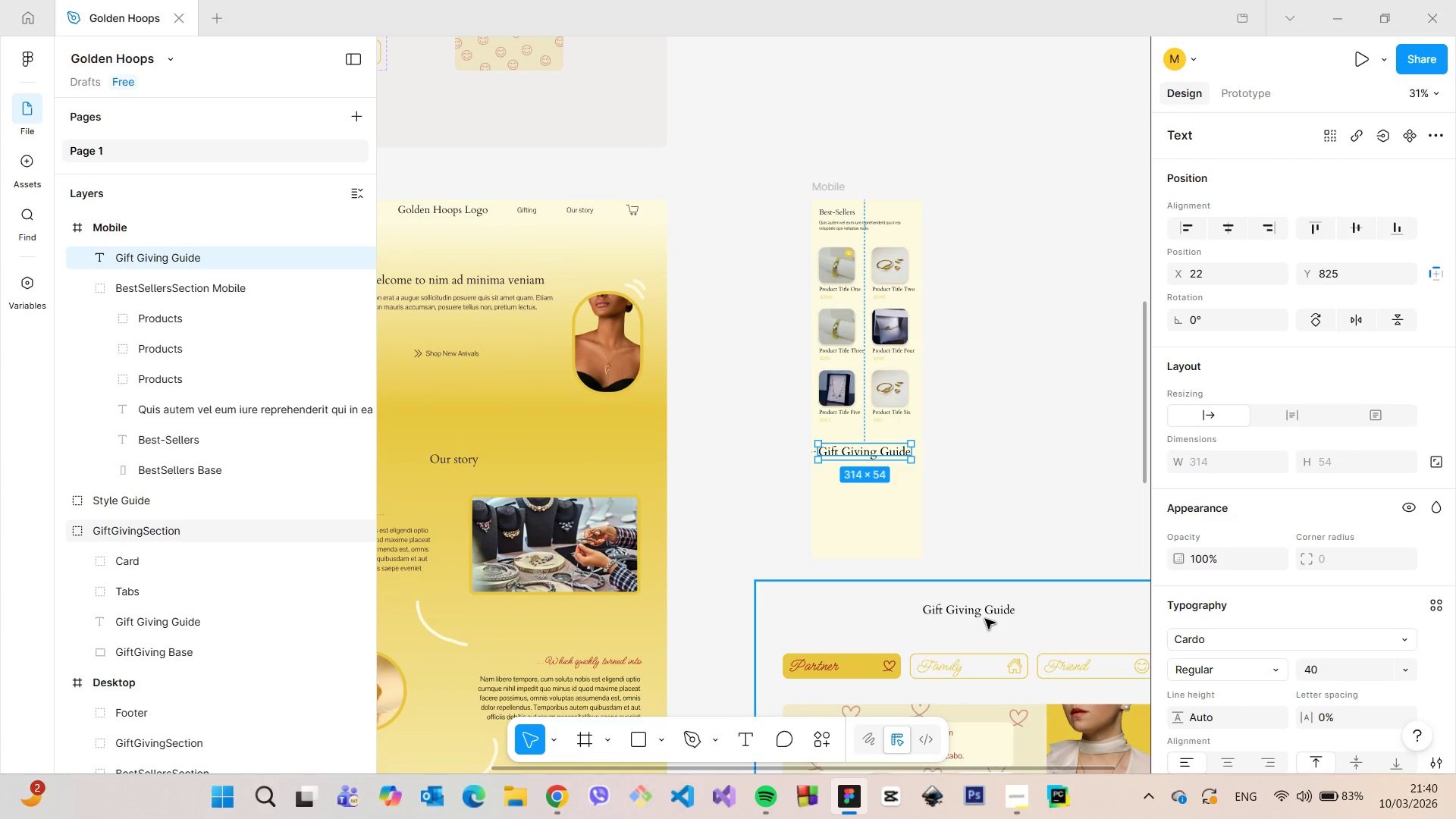 
double_click([982, 614])
 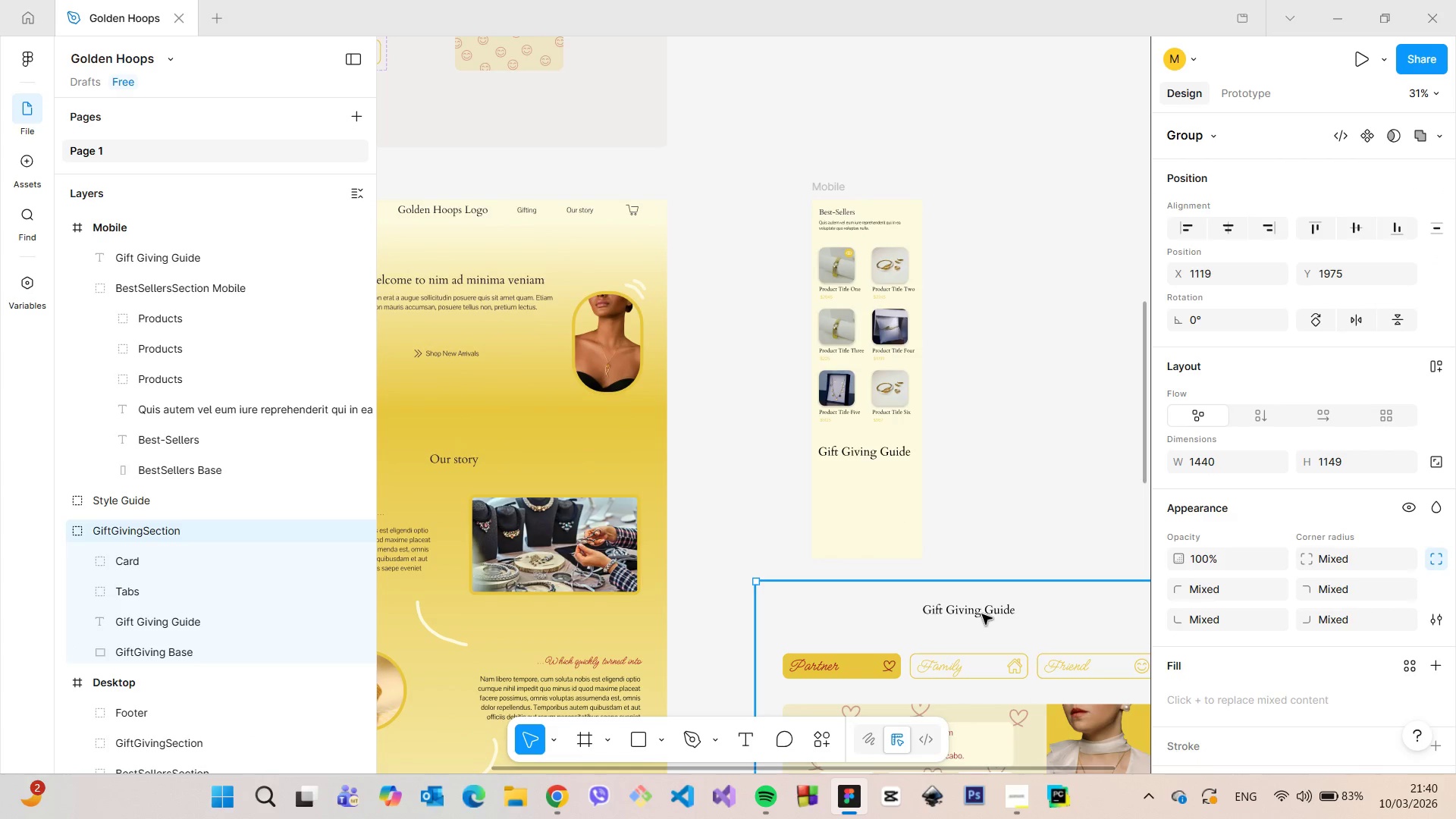 
triple_click([982, 614])
 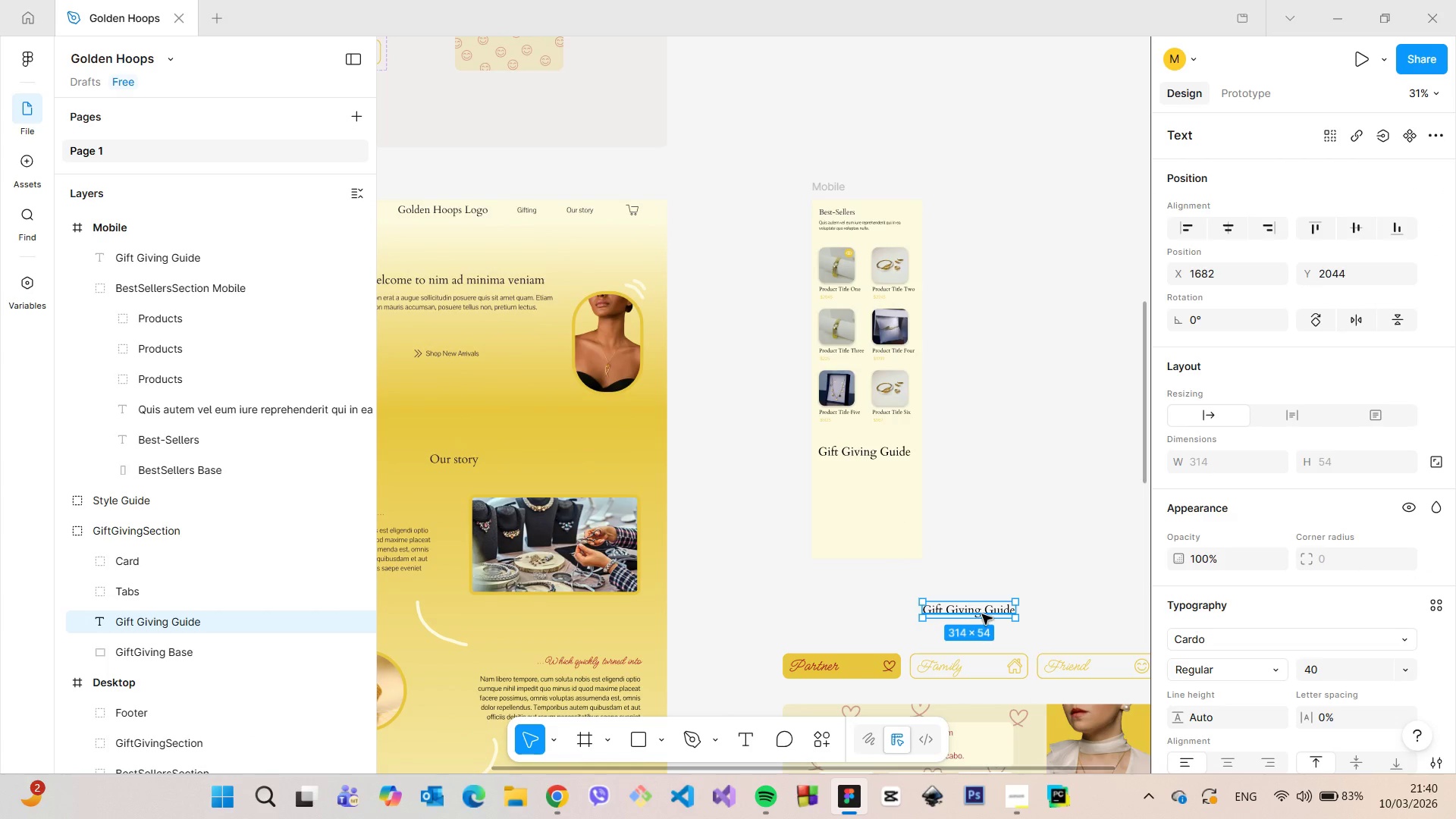 
key(Backspace)
 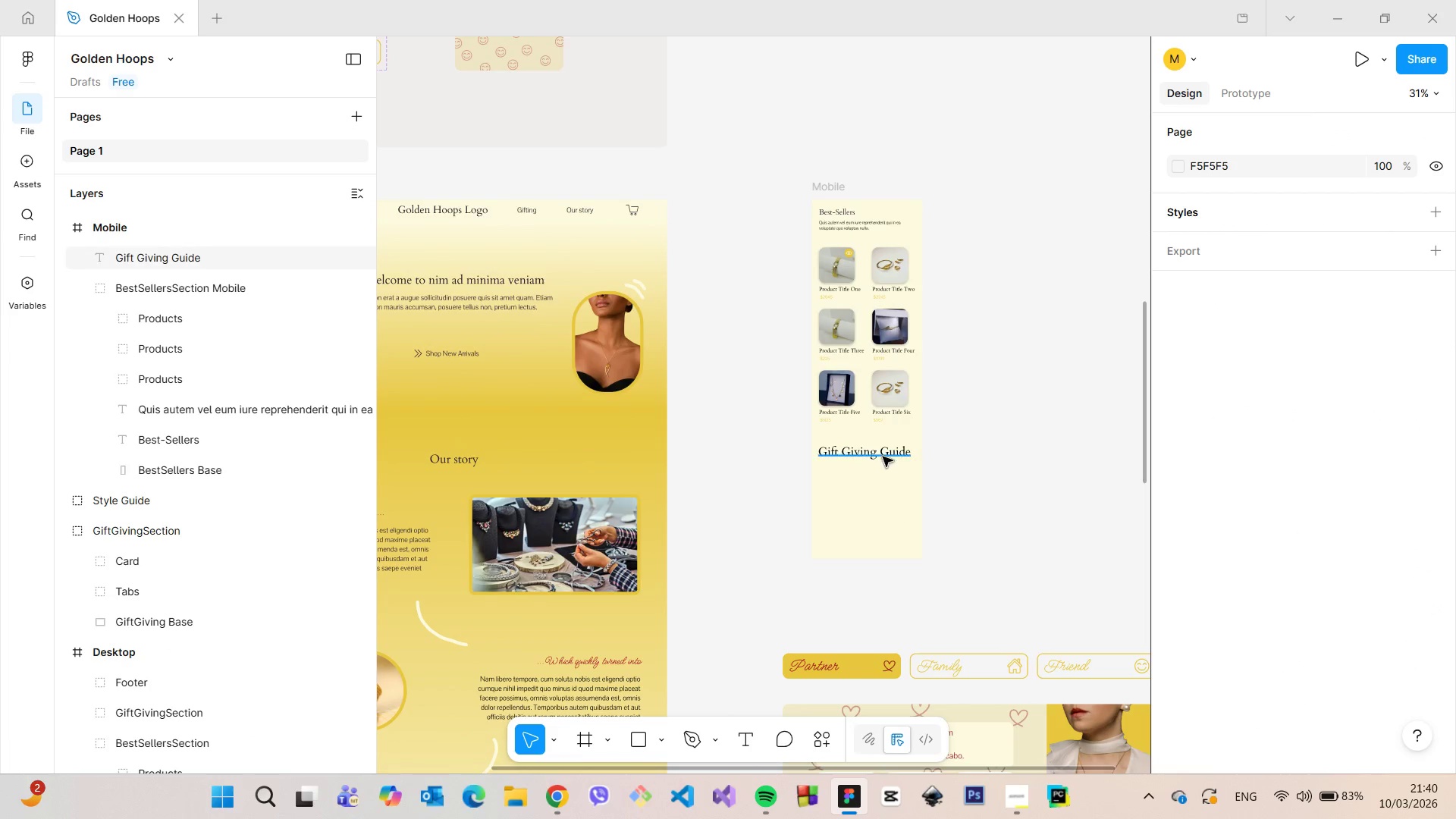 
double_click([883, 456])
 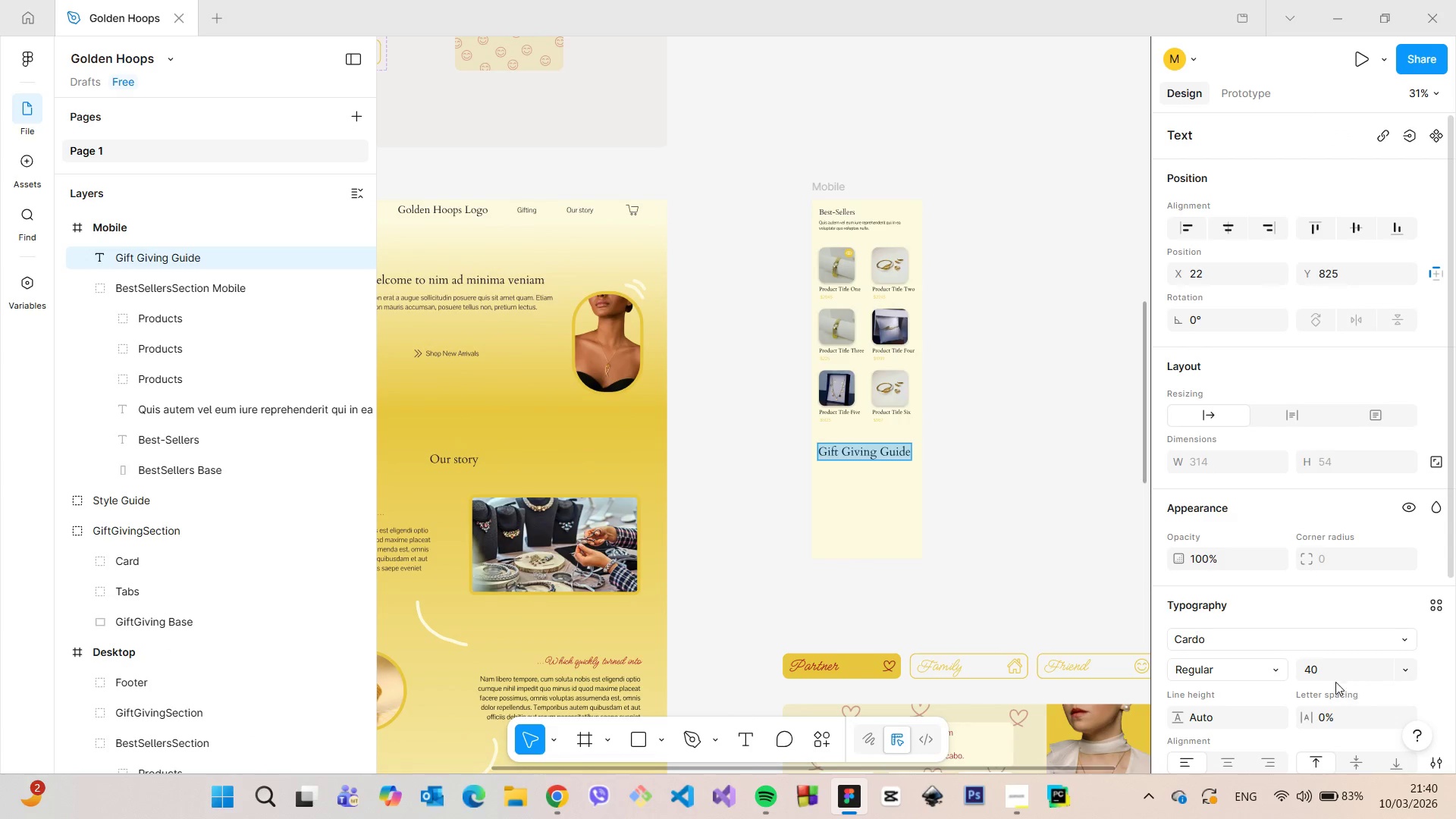 
left_click([1332, 679])
 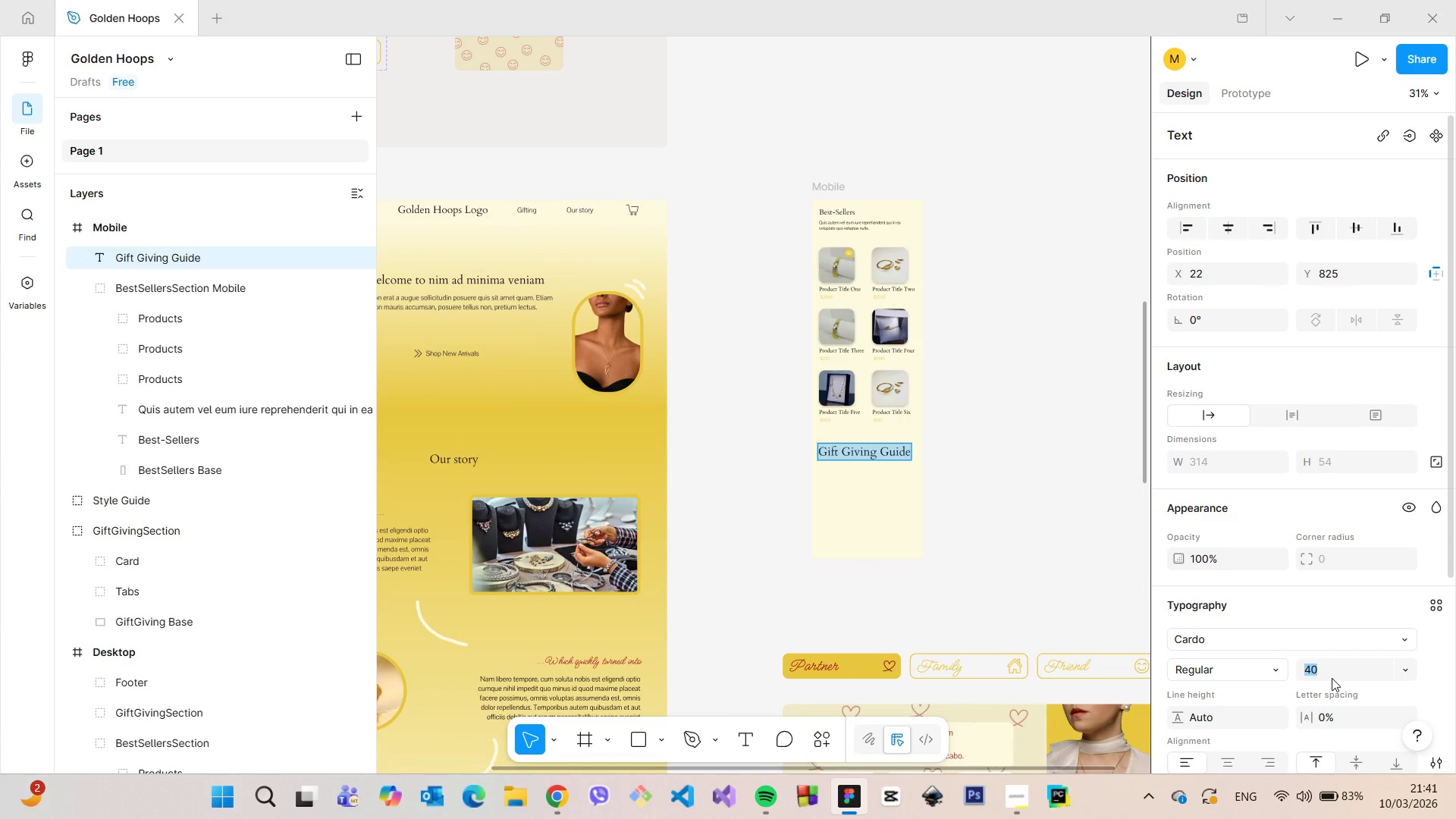 
type(25)
 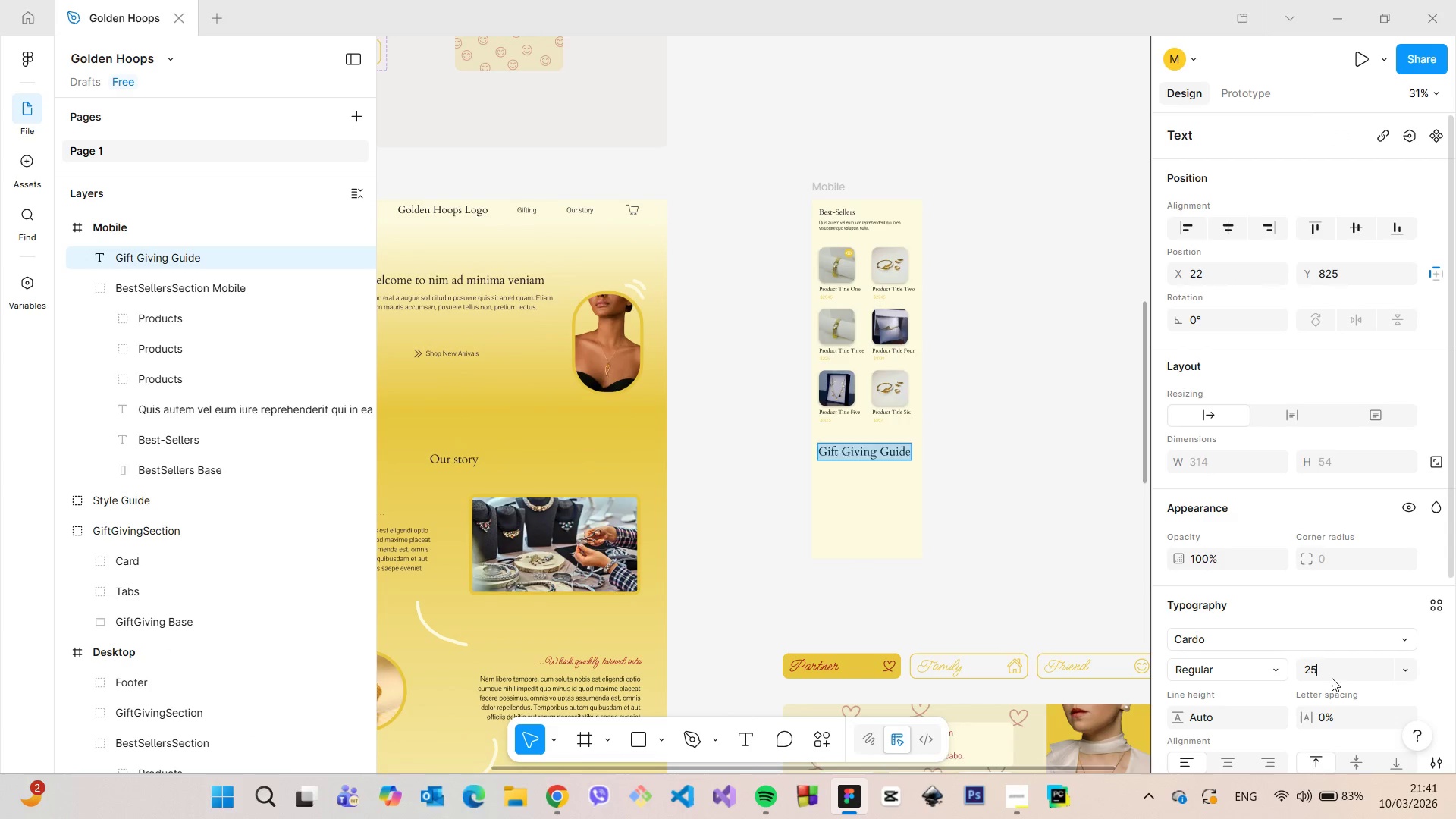 
key(Enter)
 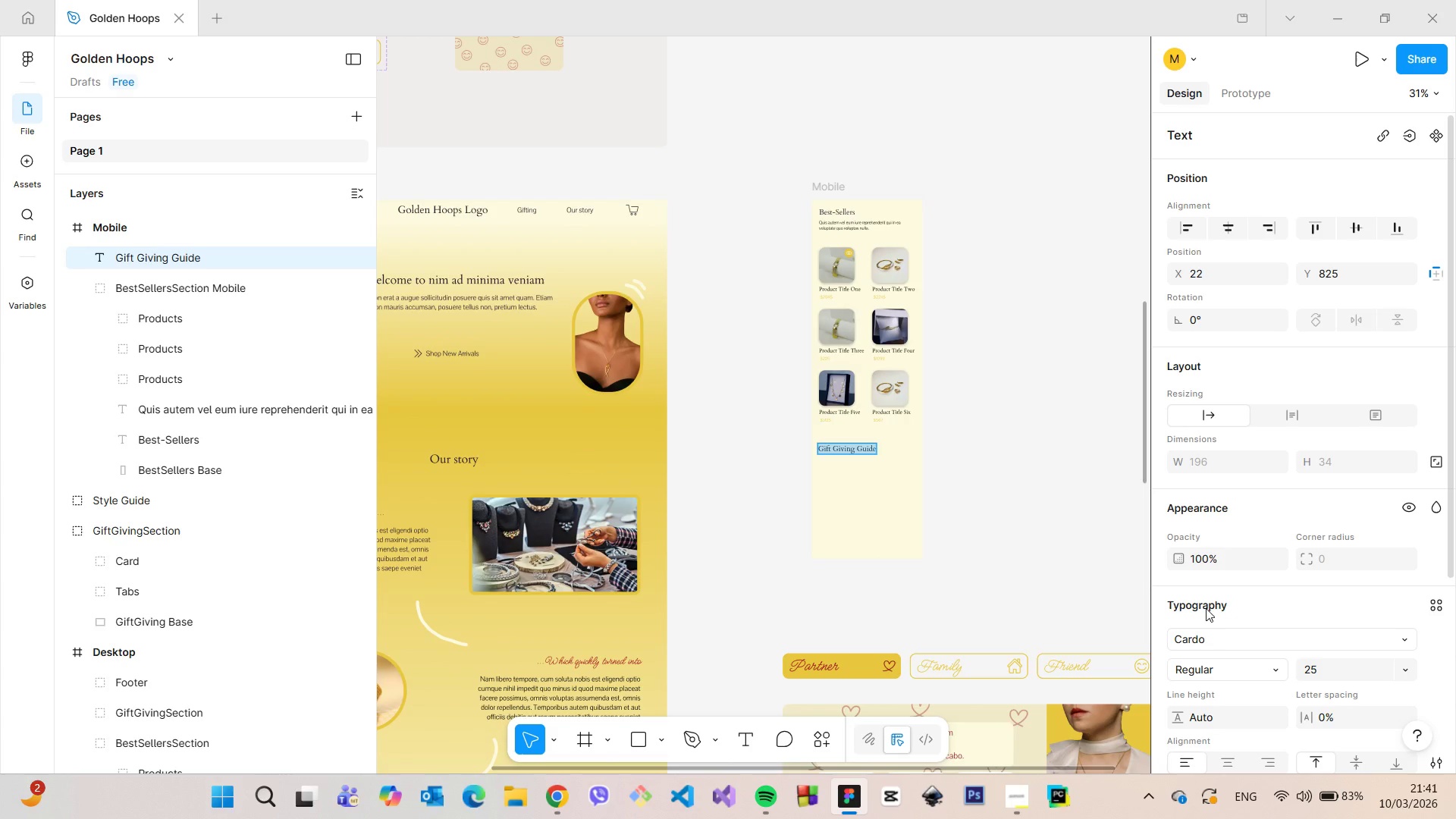 
scroll: coordinate [1028, 553], scroll_direction: up, amount: 8.0
 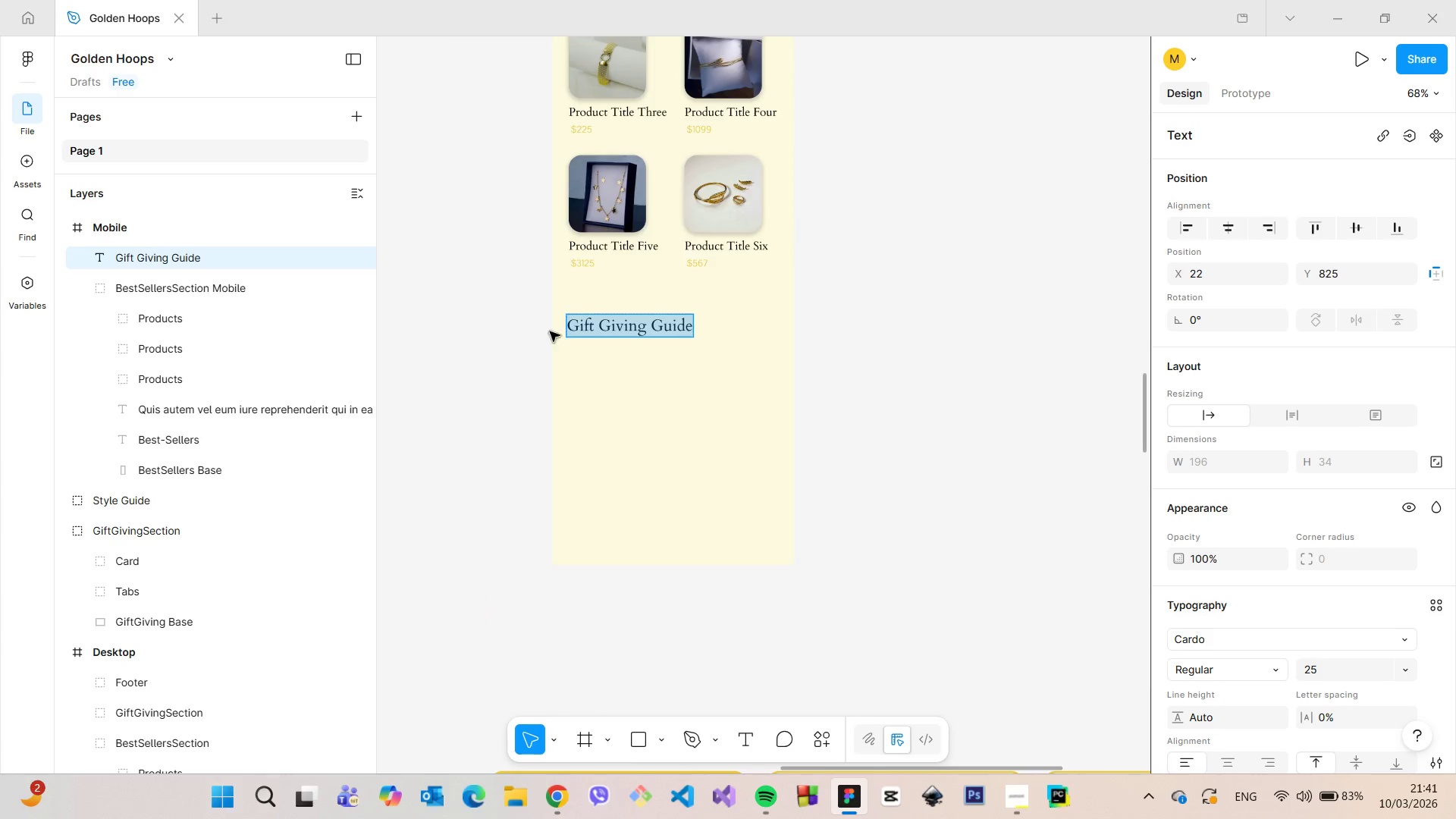 
left_click([501, 344])
 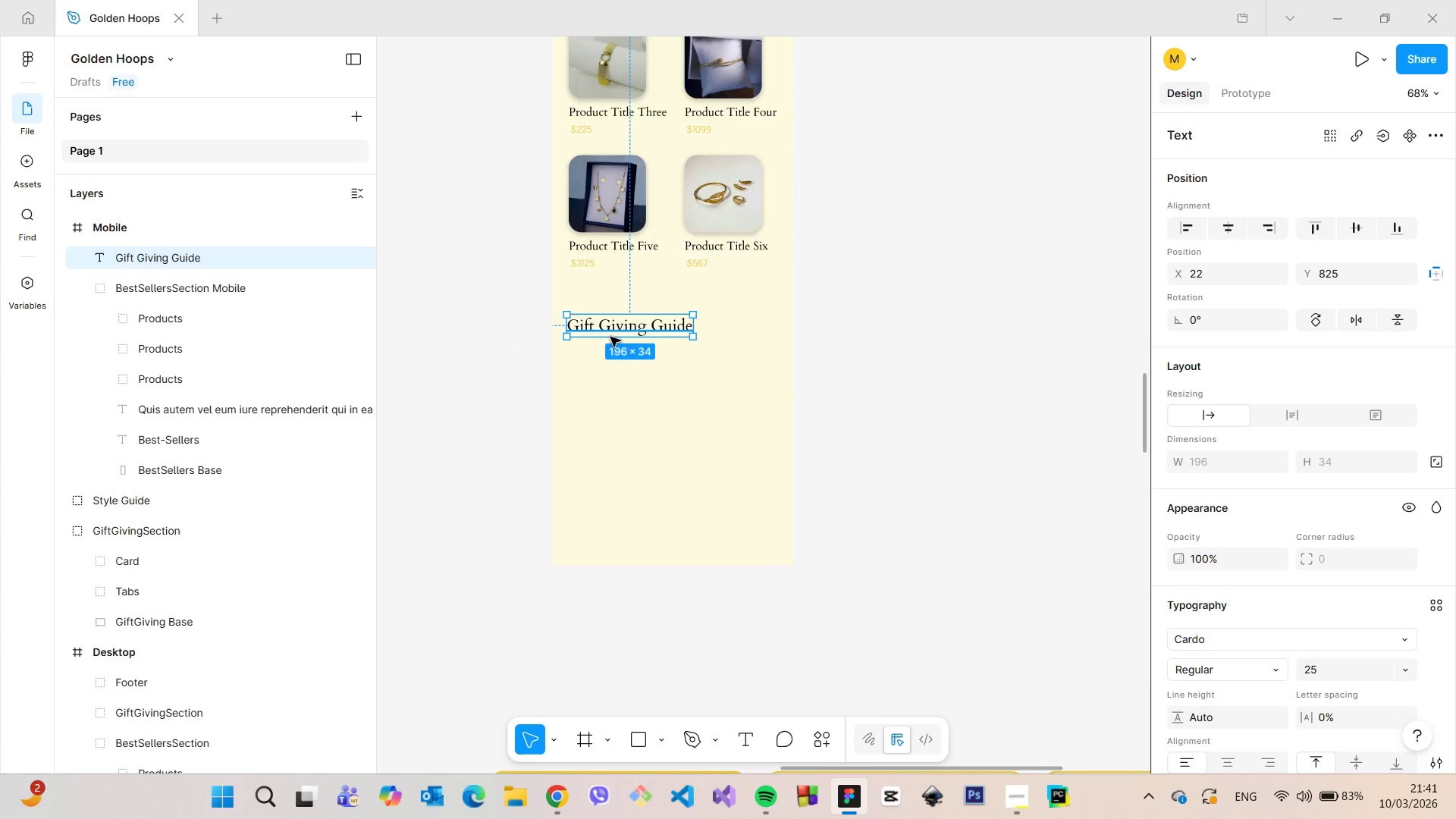 
left_click_drag(start_coordinate=[619, 331], to_coordinate=[620, 355])
 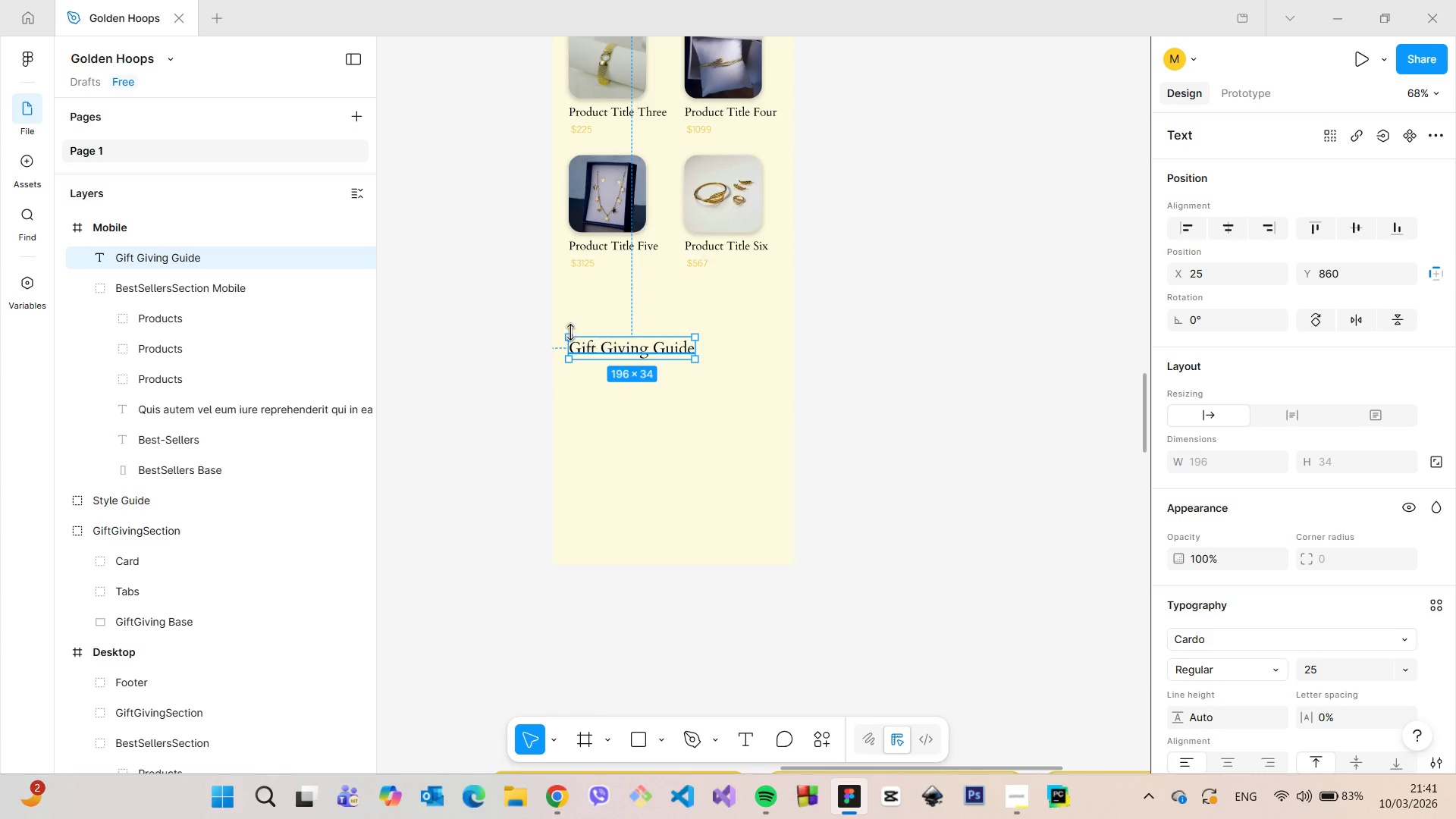 
hold_key(key=AltLeft, duration=1.52)
 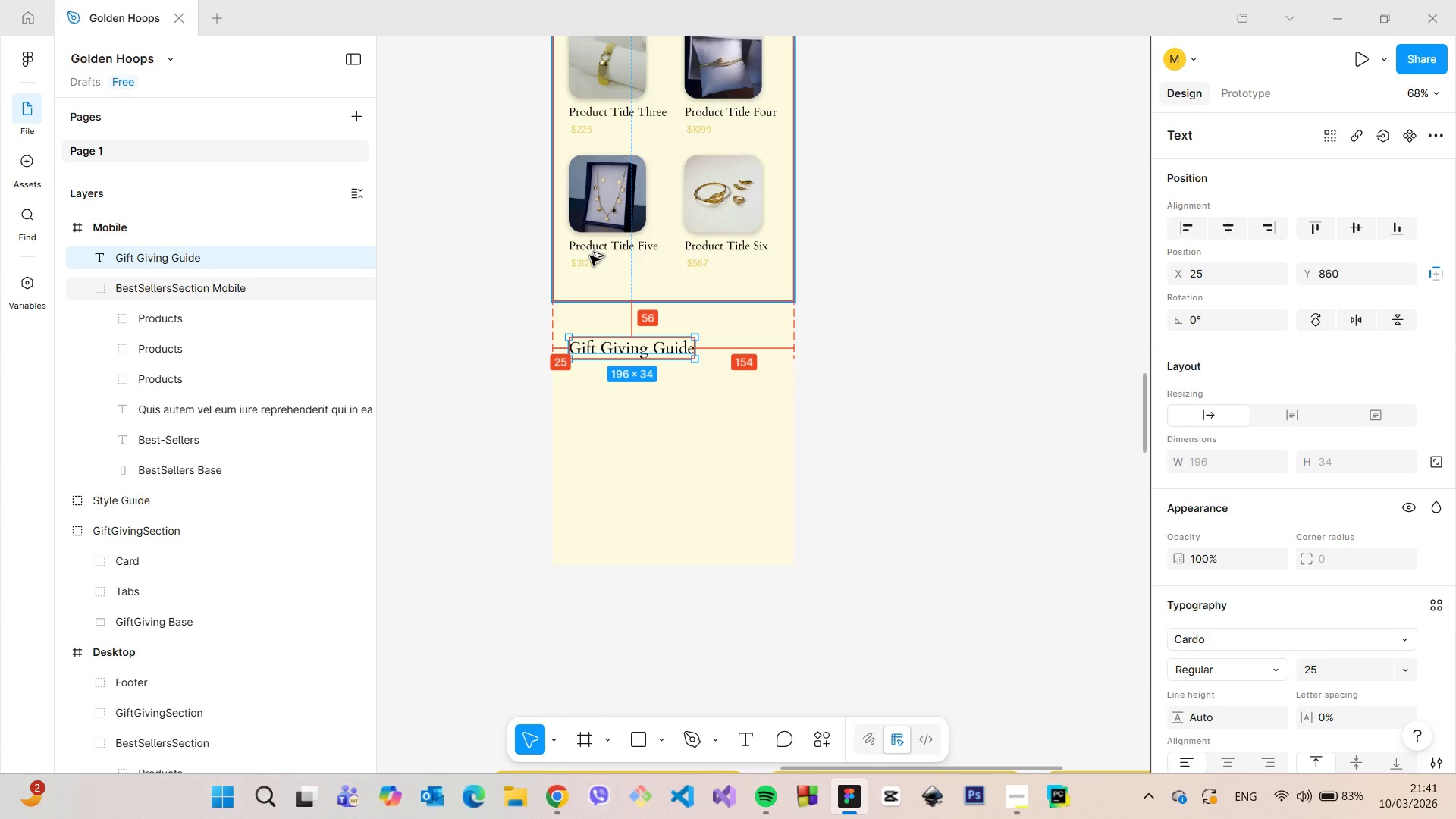 
hold_key(key=AltLeft, duration=1.34)
 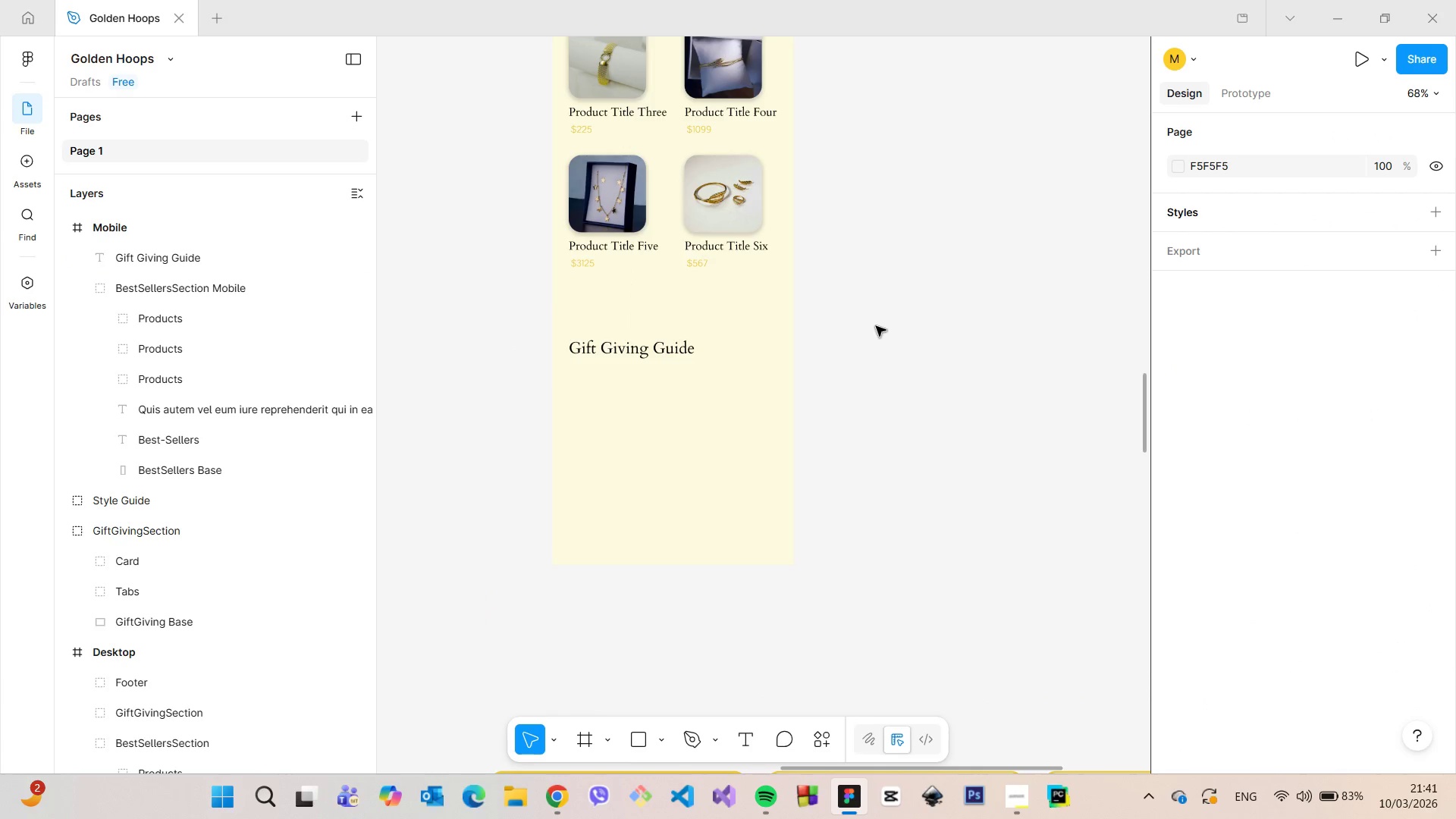 
left_click([876, 326])
 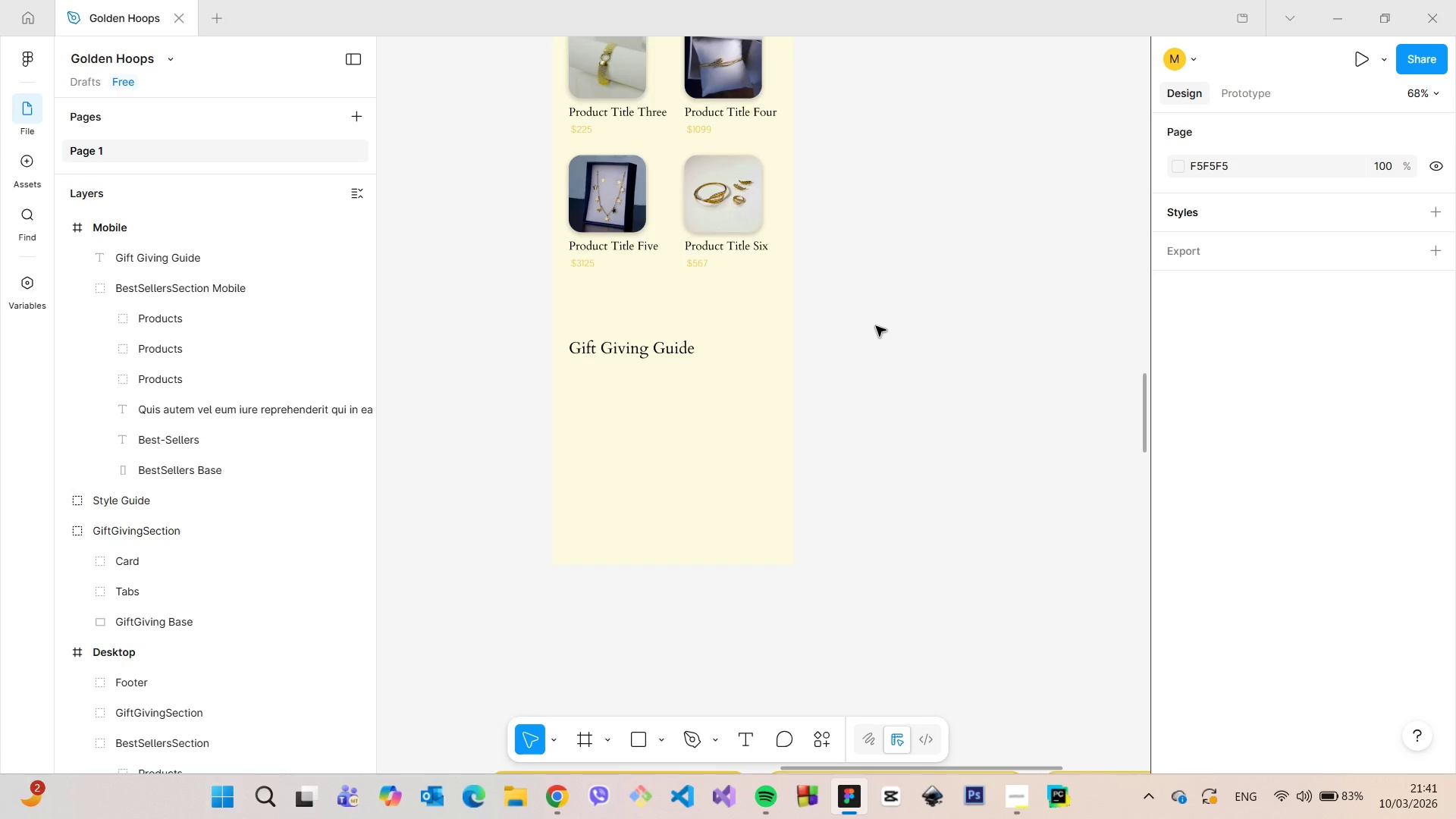 
scroll: coordinate [876, 327], scroll_direction: down, amount: 4.0
 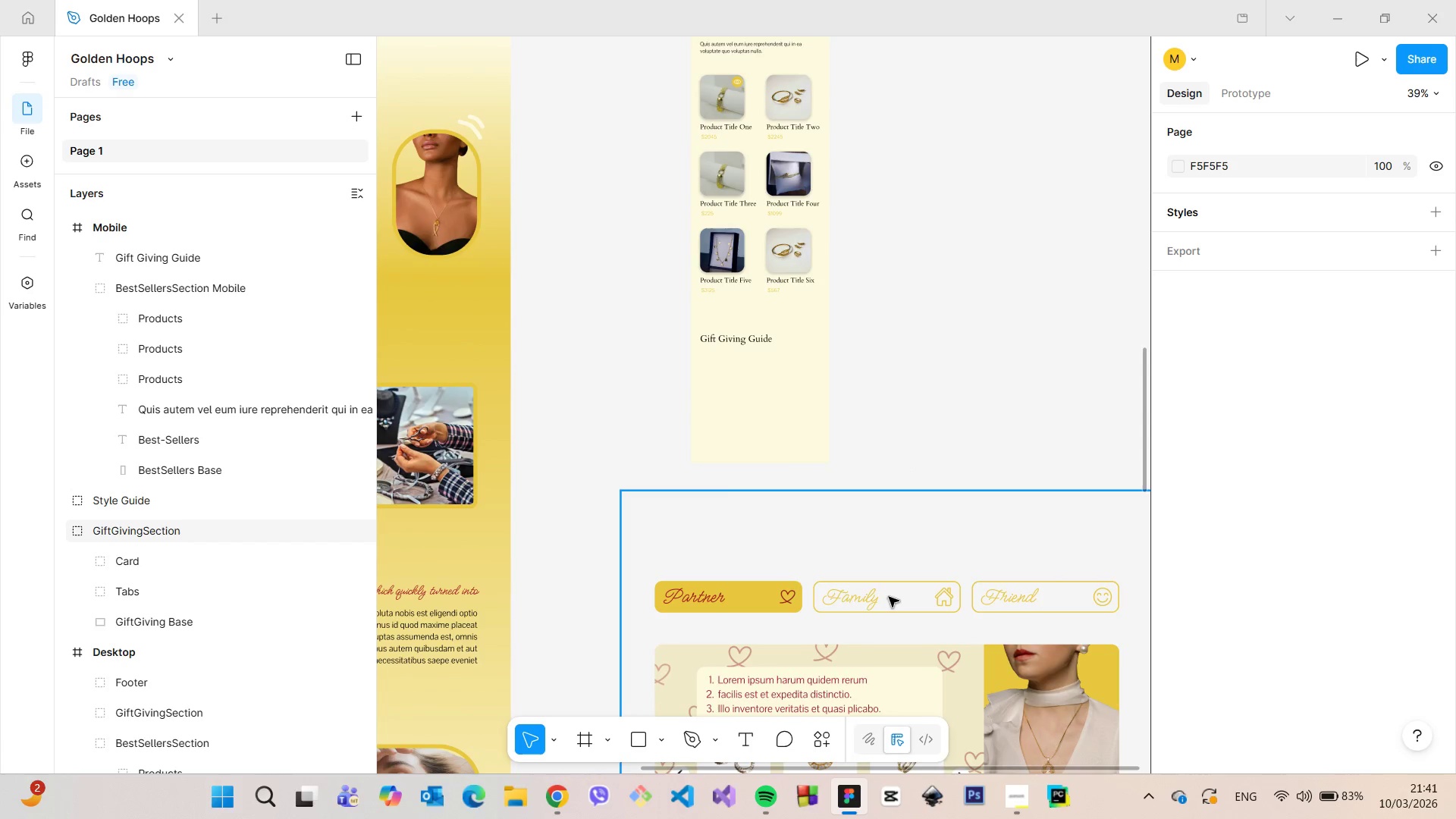 
double_click([886, 597])
 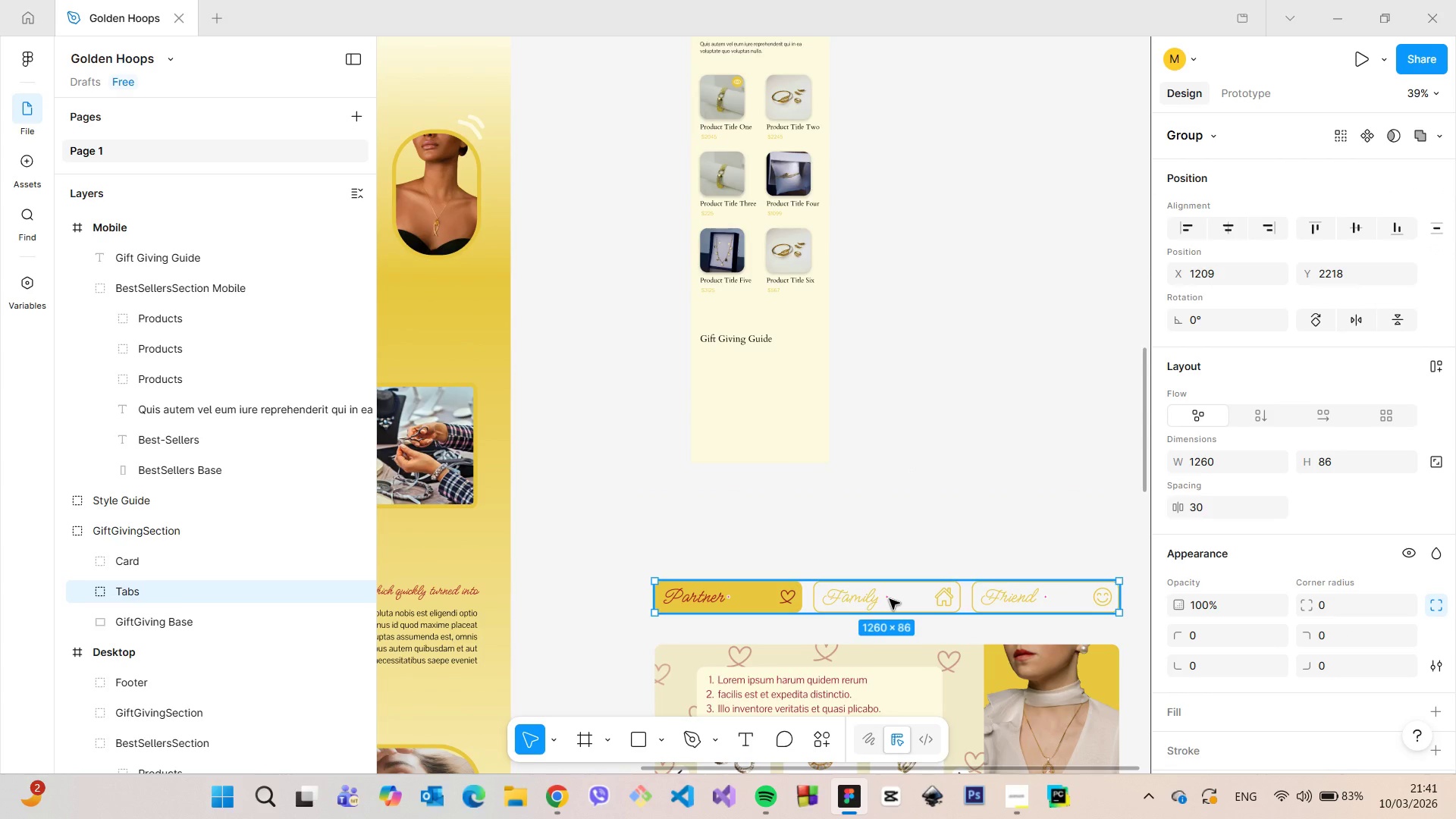 
left_click_drag(start_coordinate=[892, 600], to_coordinate=[933, 386])
 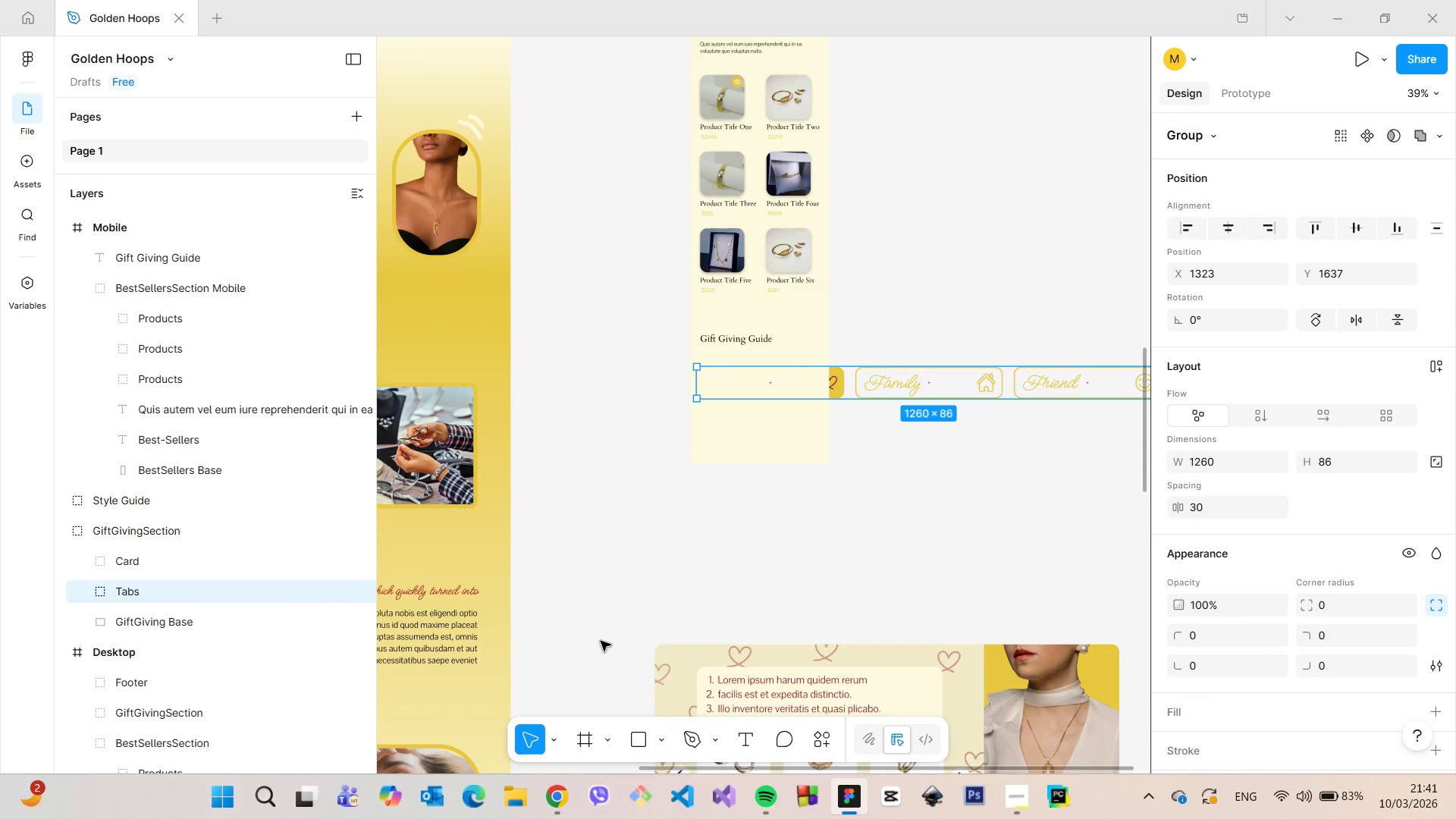 
wait(5.59)
 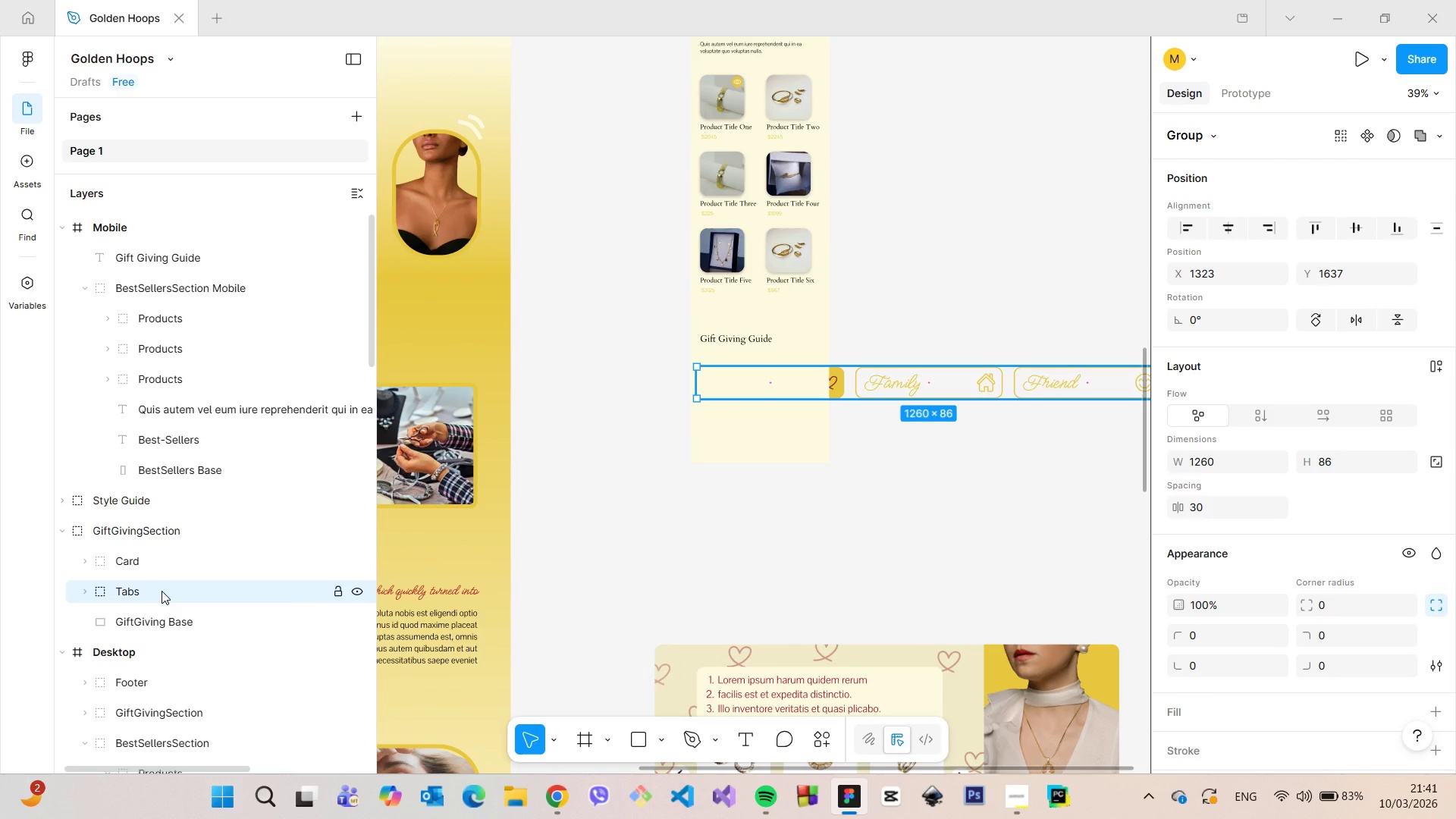 
left_click_drag(start_coordinate=[202, 594], to_coordinate=[197, 482])
 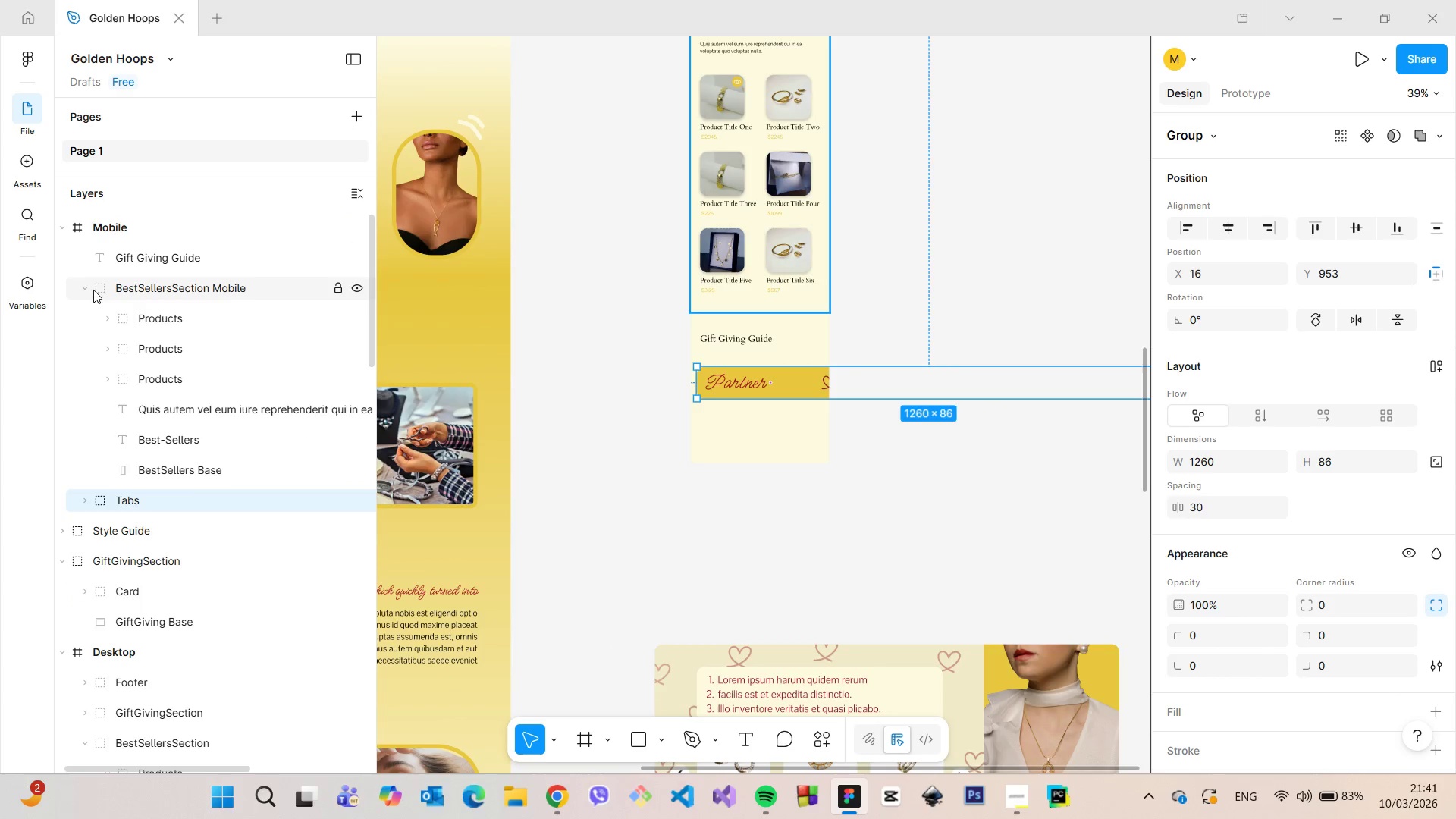 
left_click([86, 286])
 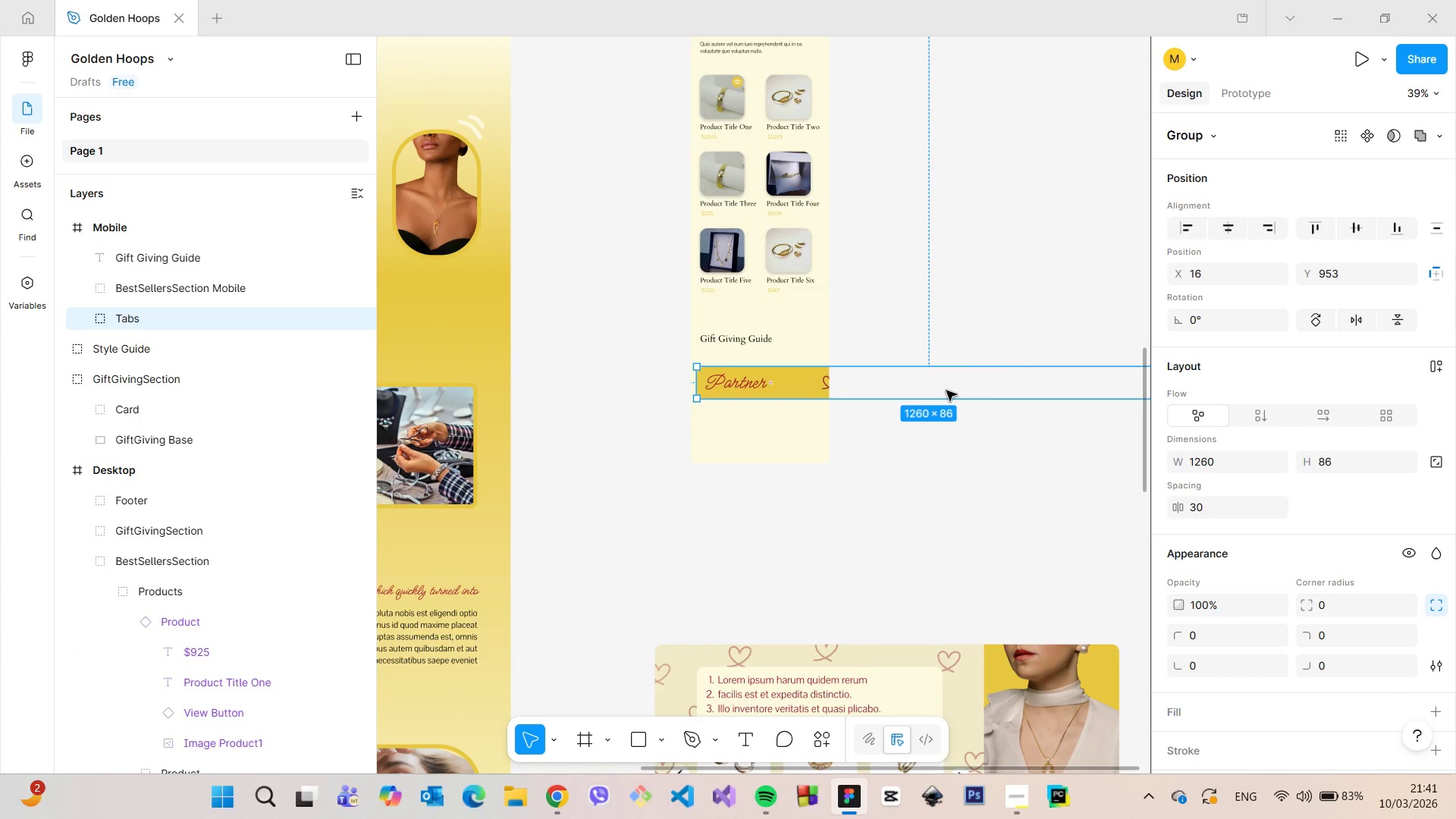 
scroll: coordinate [1036, 450], scroll_direction: down, amount: 5.0
 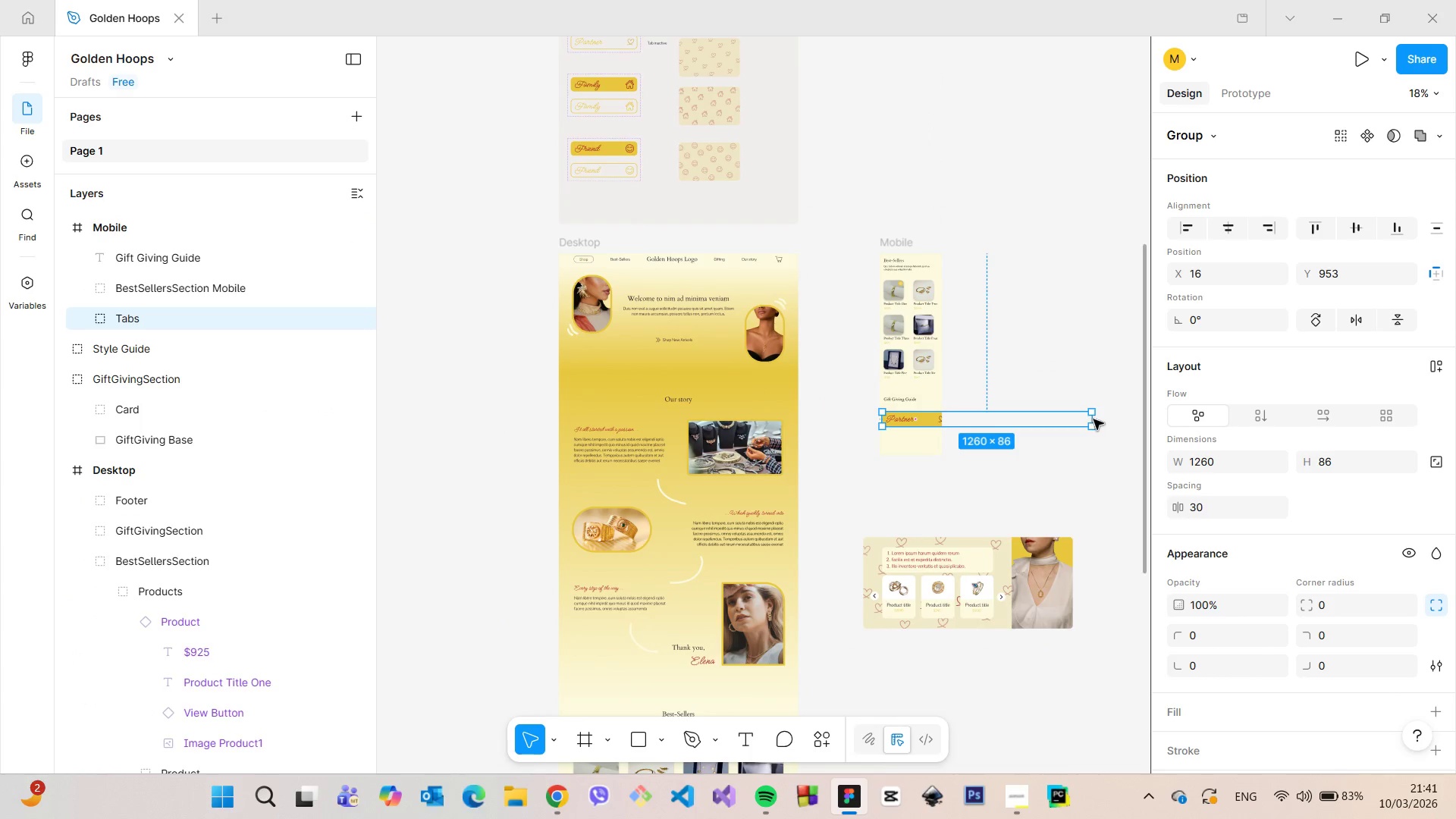 
left_click_drag(start_coordinate=[1097, 422], to_coordinate=[1042, 427])
 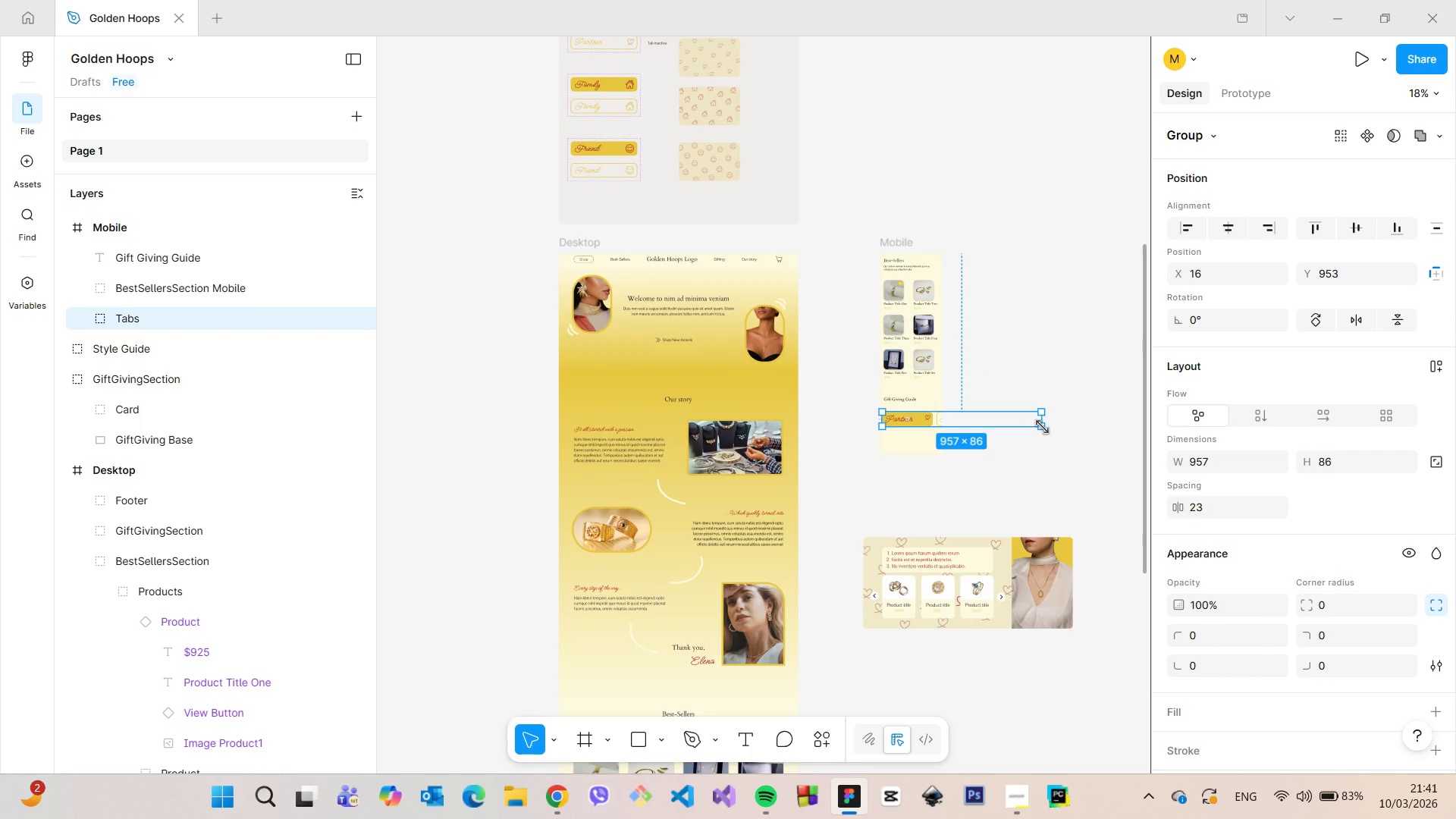 
key(Control+Z)
 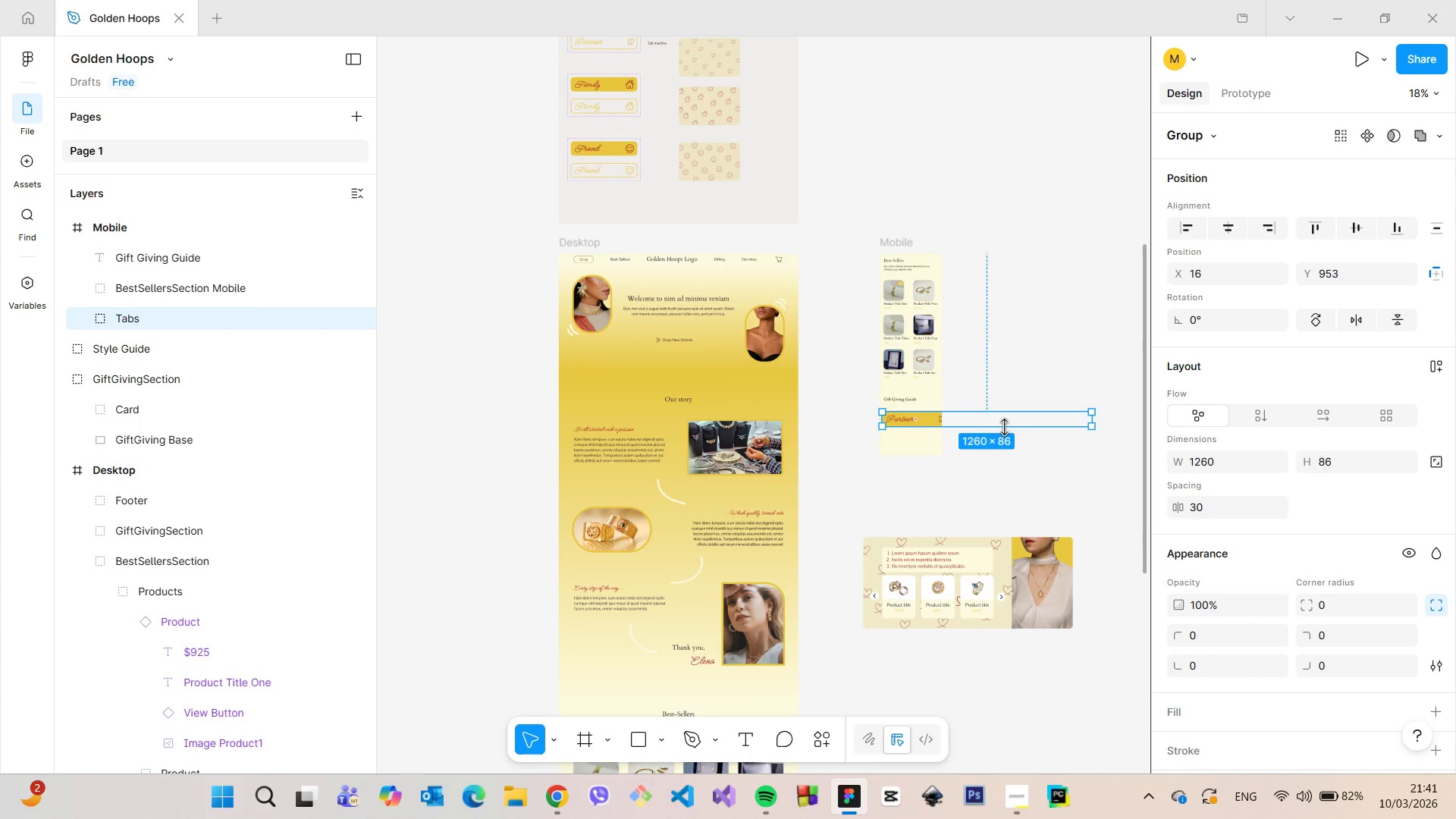 
scroll: coordinate [963, 435], scroll_direction: up, amount: 10.0
 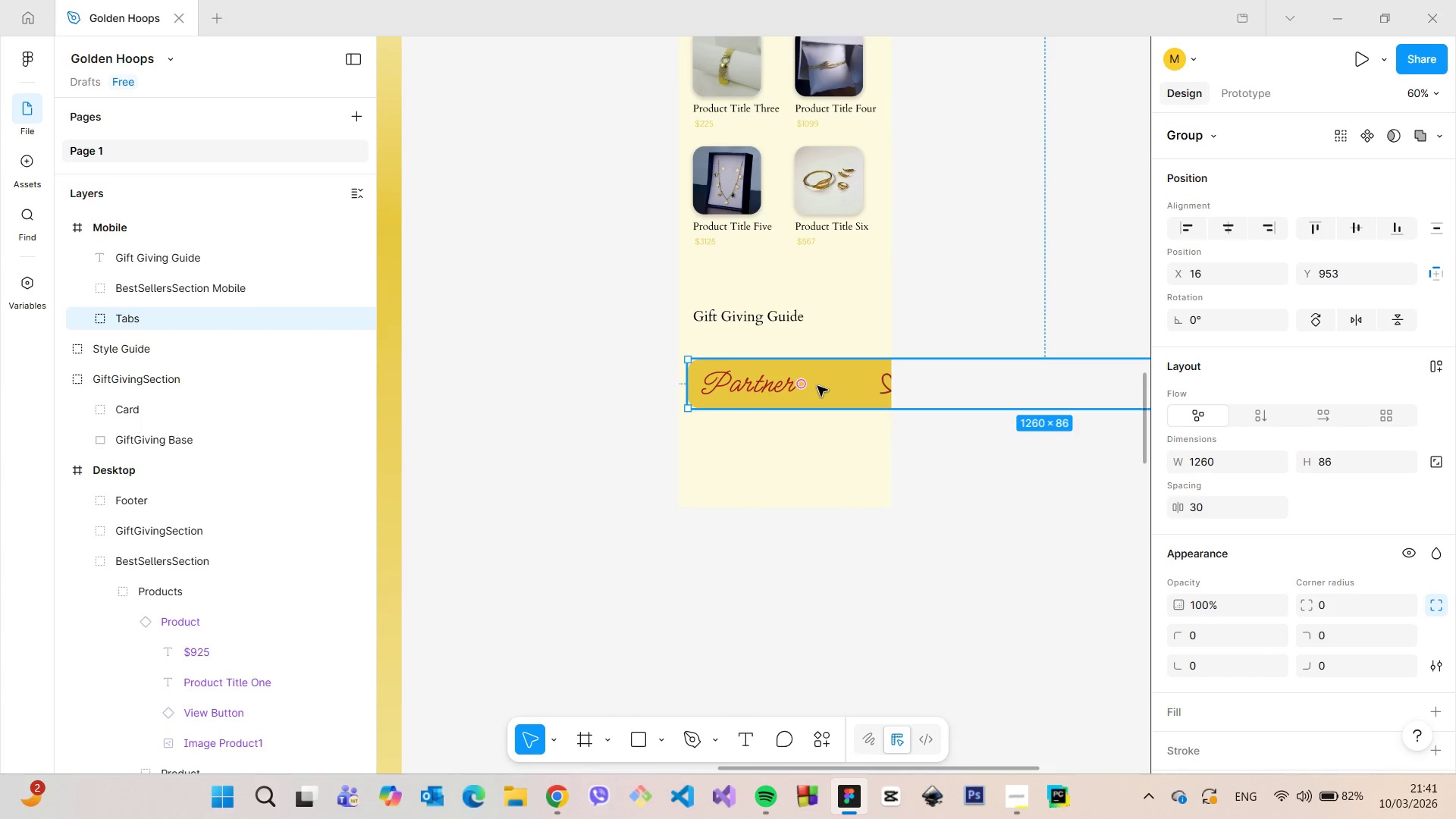 
double_click([828, 389])
 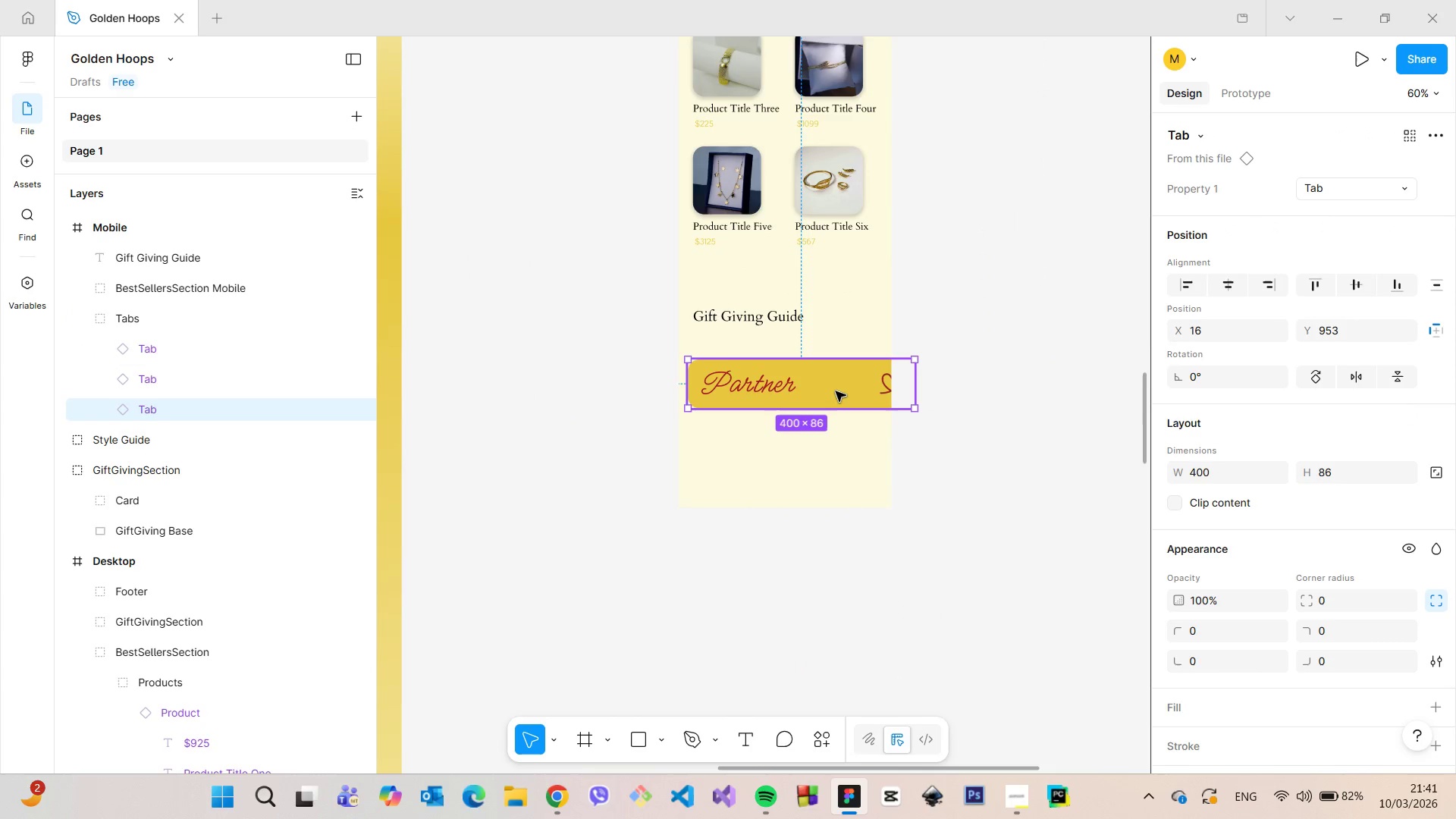 
scroll: coordinate [837, 393], scroll_direction: up, amount: 4.0
 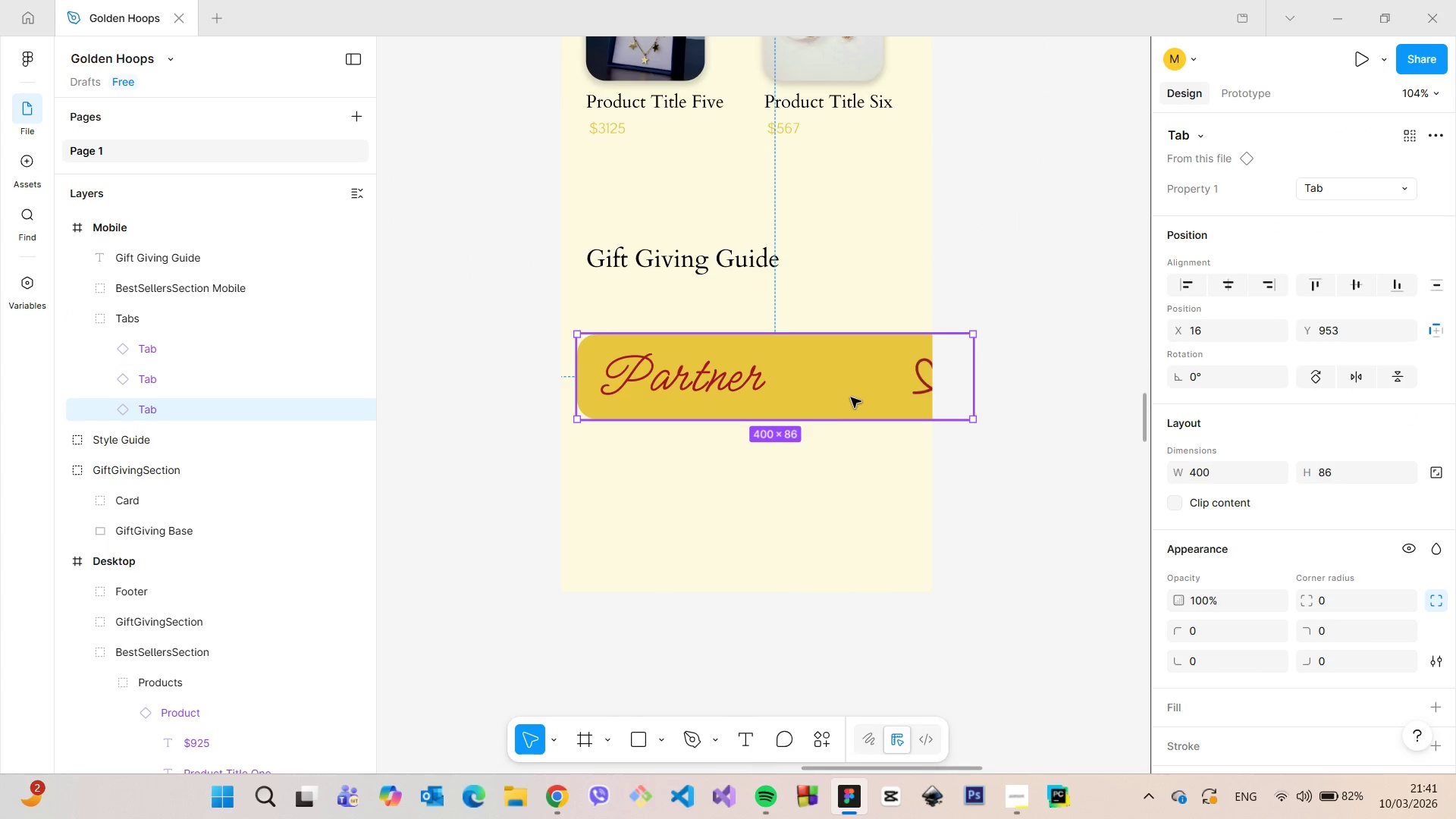 
right_click([837, 391])
 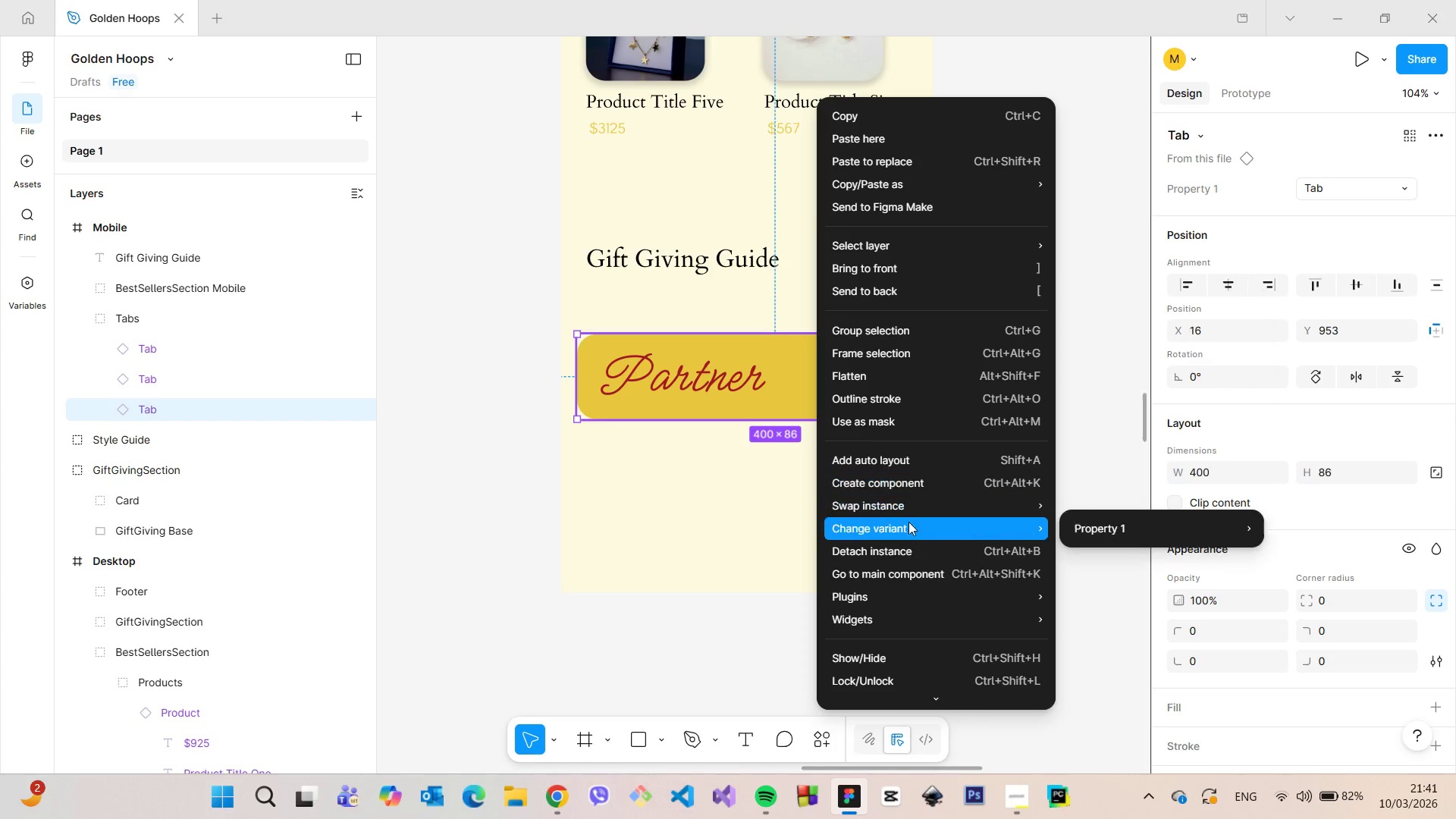 
left_click([912, 541])
 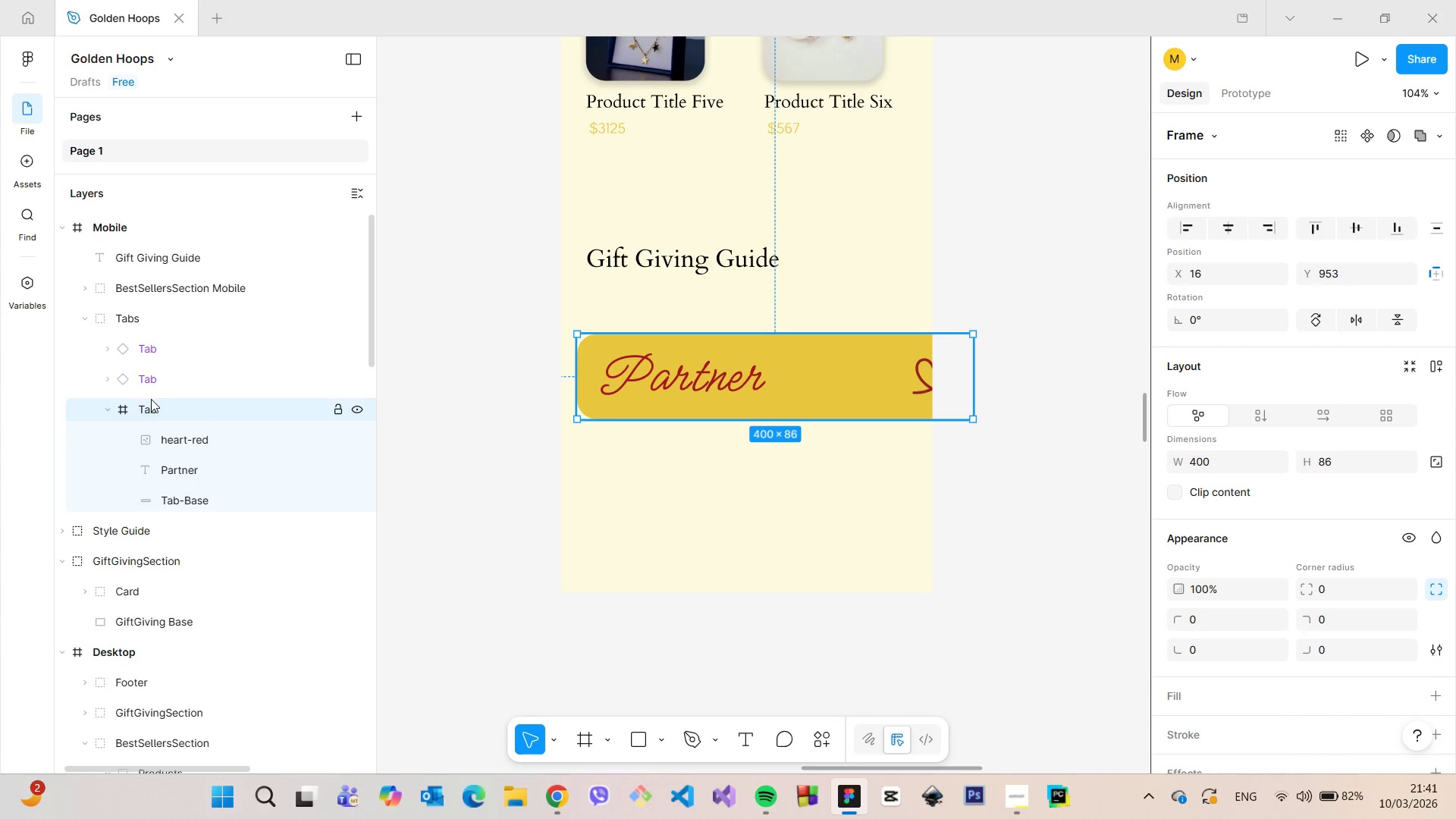 
left_click([105, 408])
 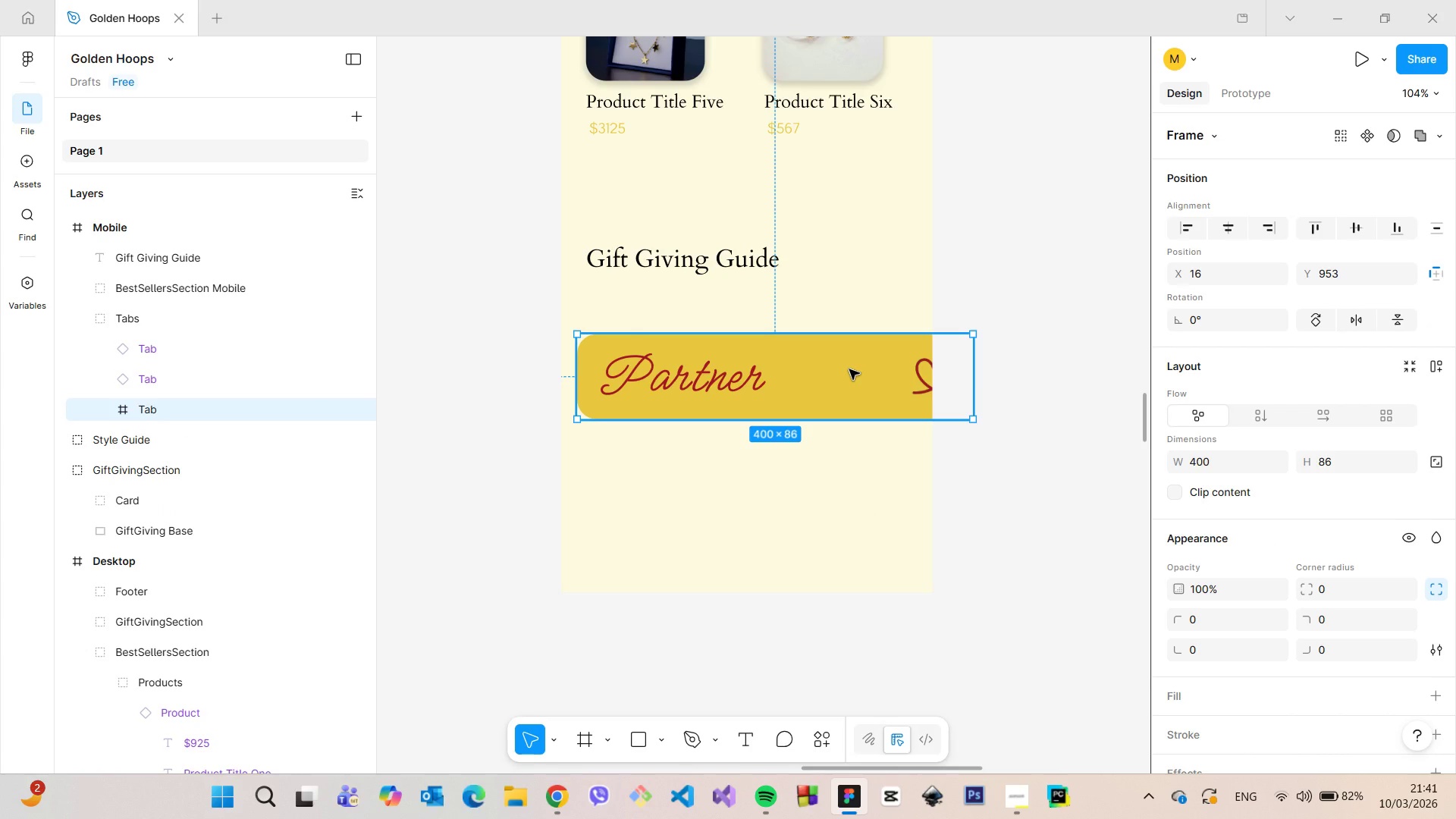 
left_click([849, 369])
 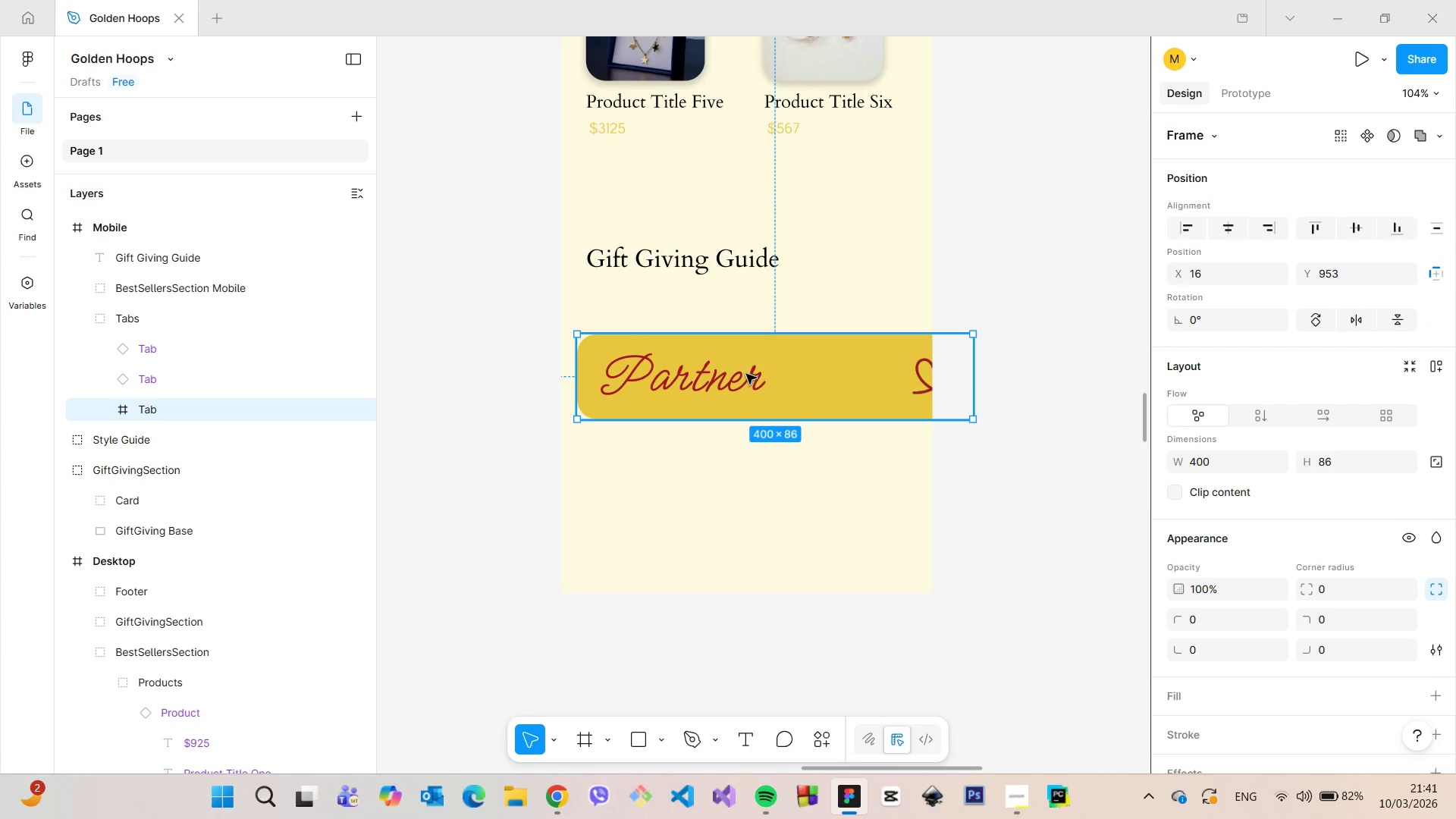 
double_click([746, 374])
 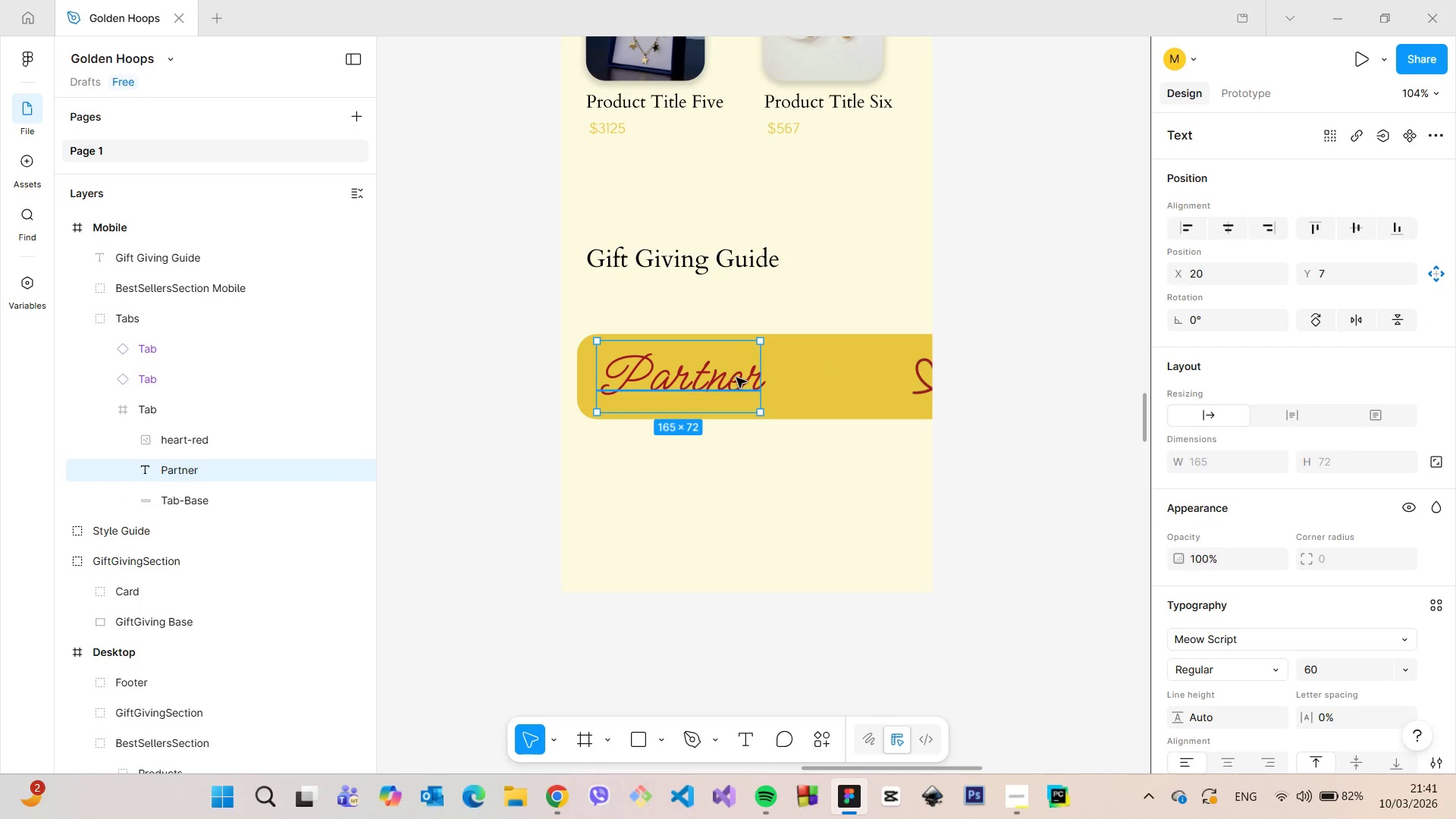 
double_click([736, 378])
 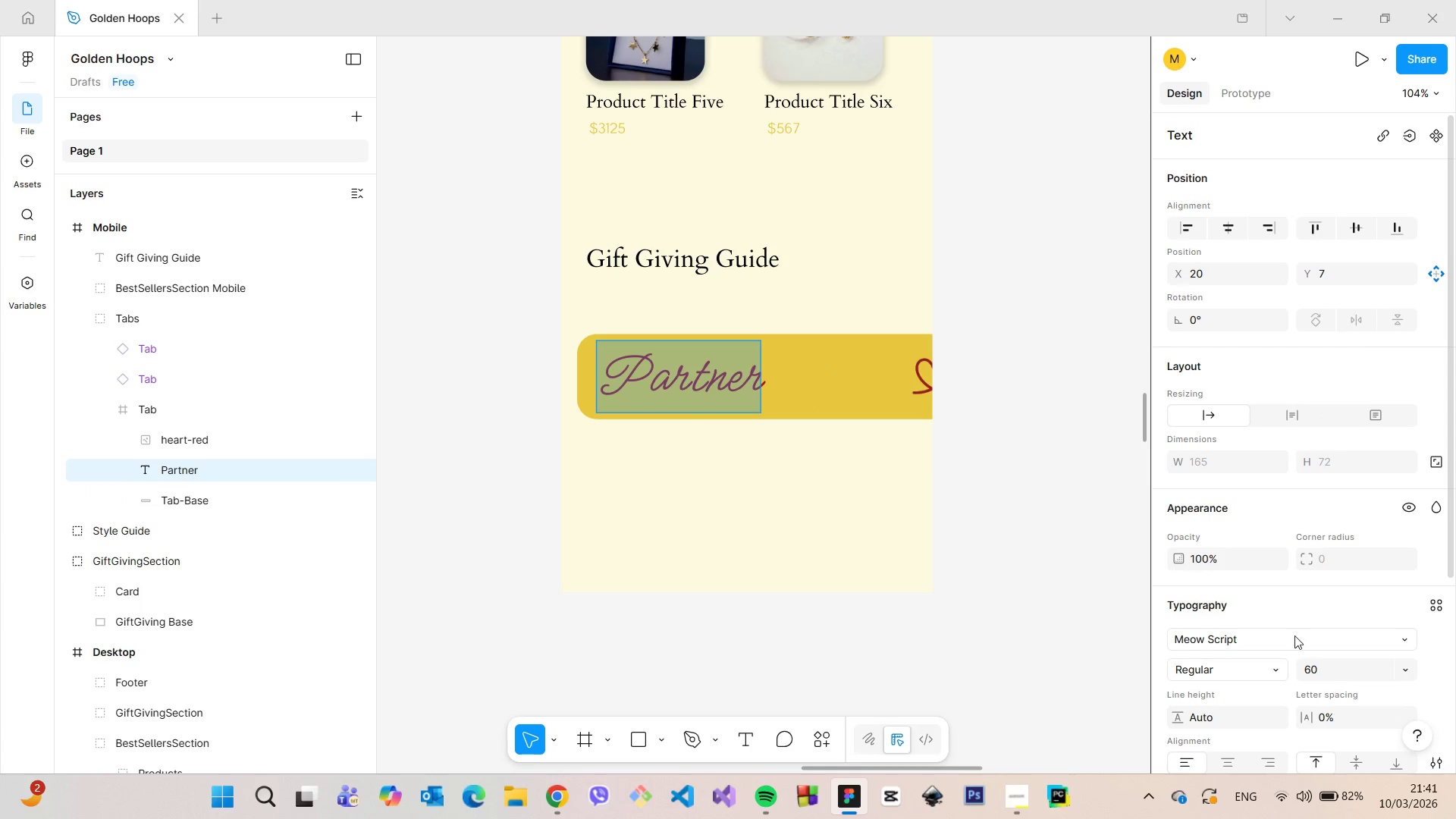 
left_click([1341, 666])
 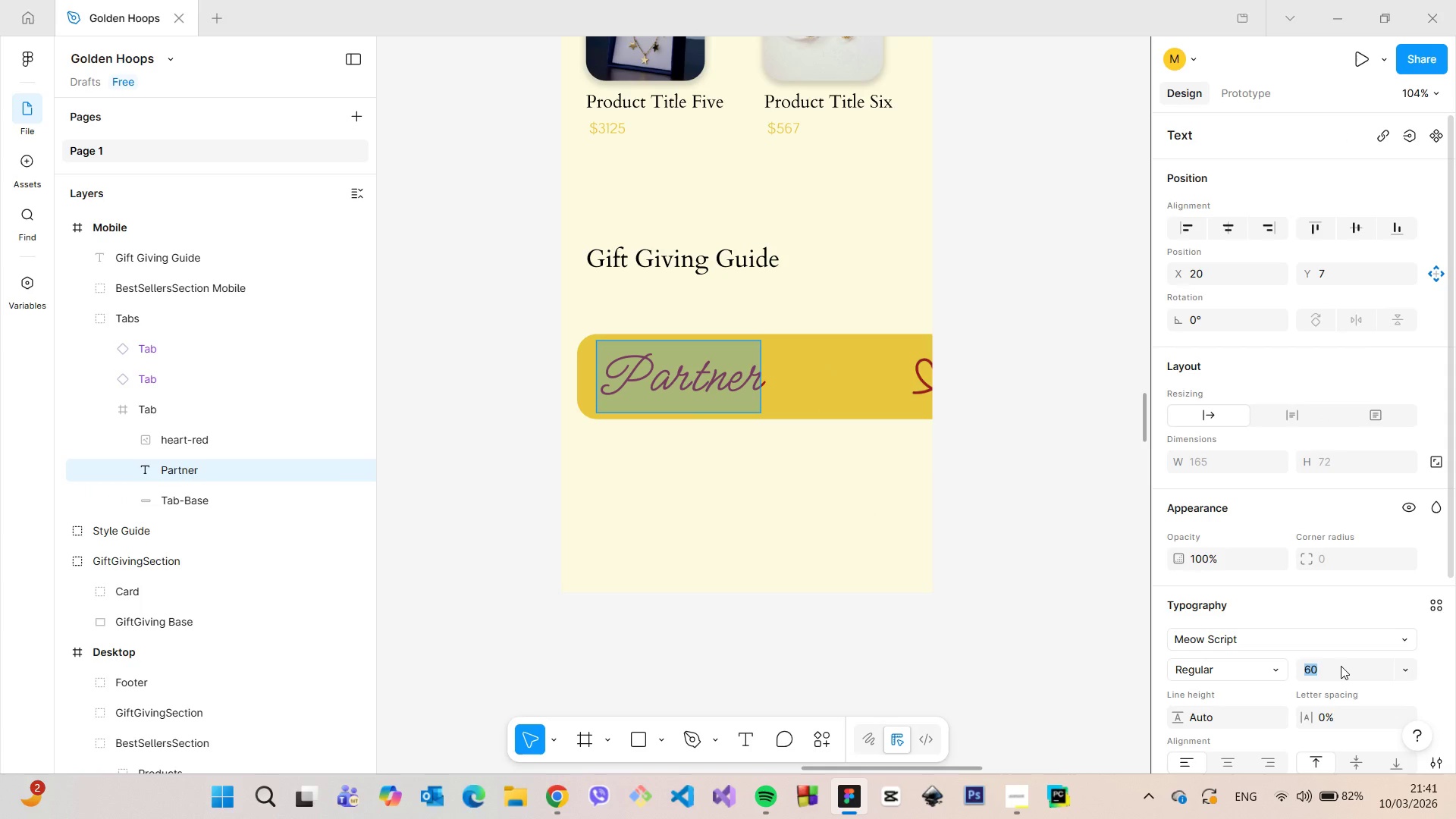 
type(20)
 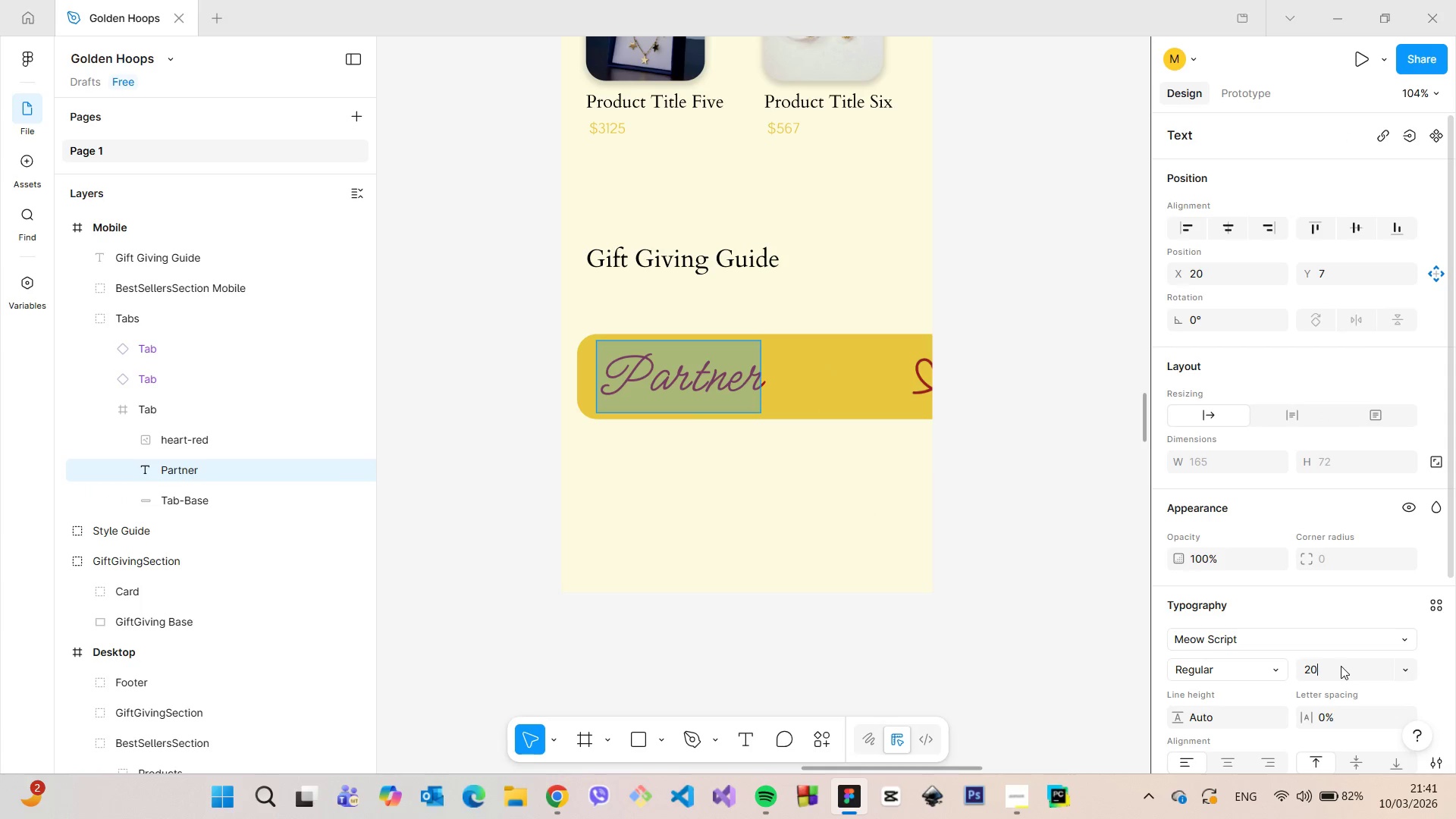 
key(Enter)
 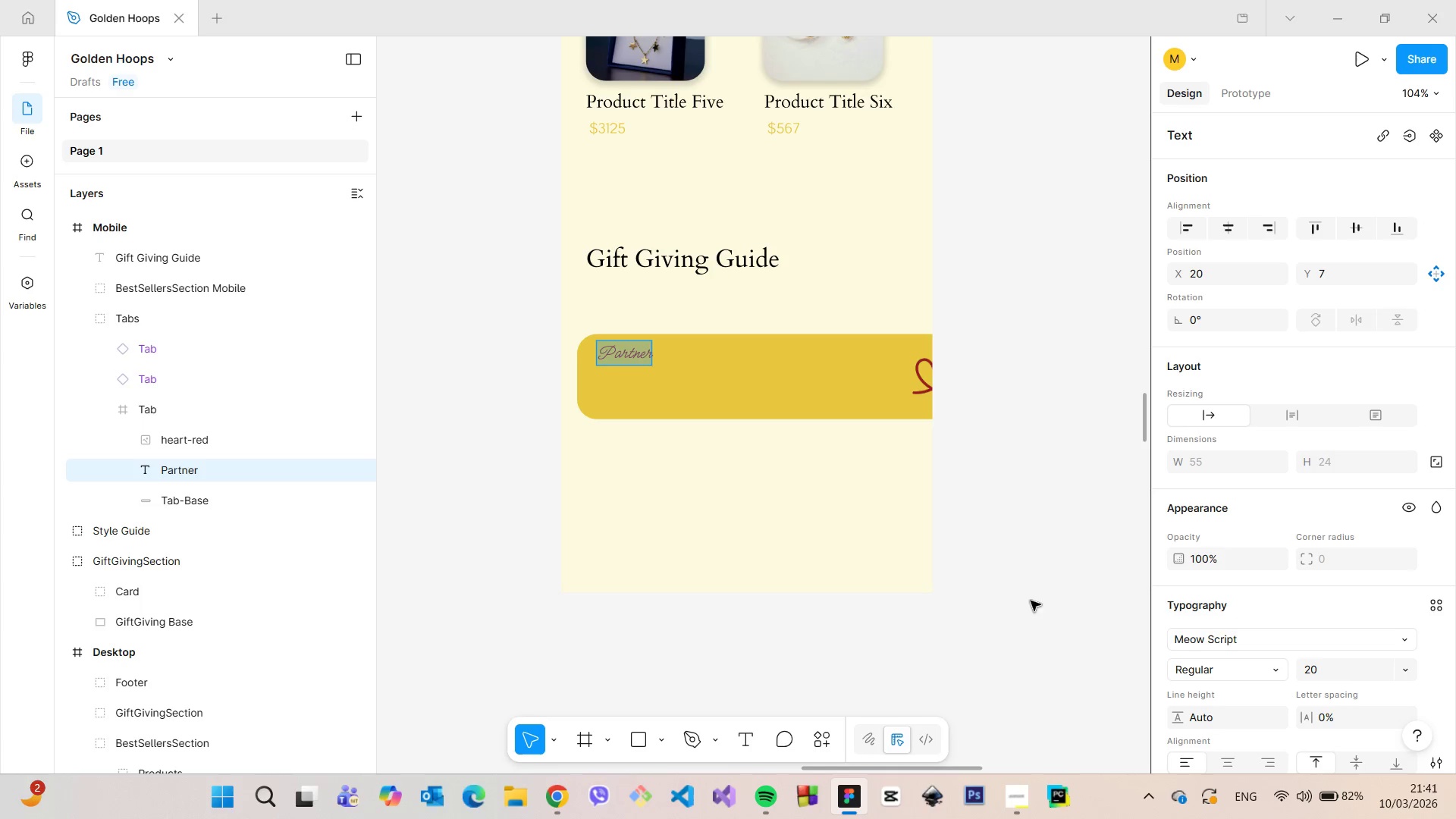 
double_click([698, 410])
 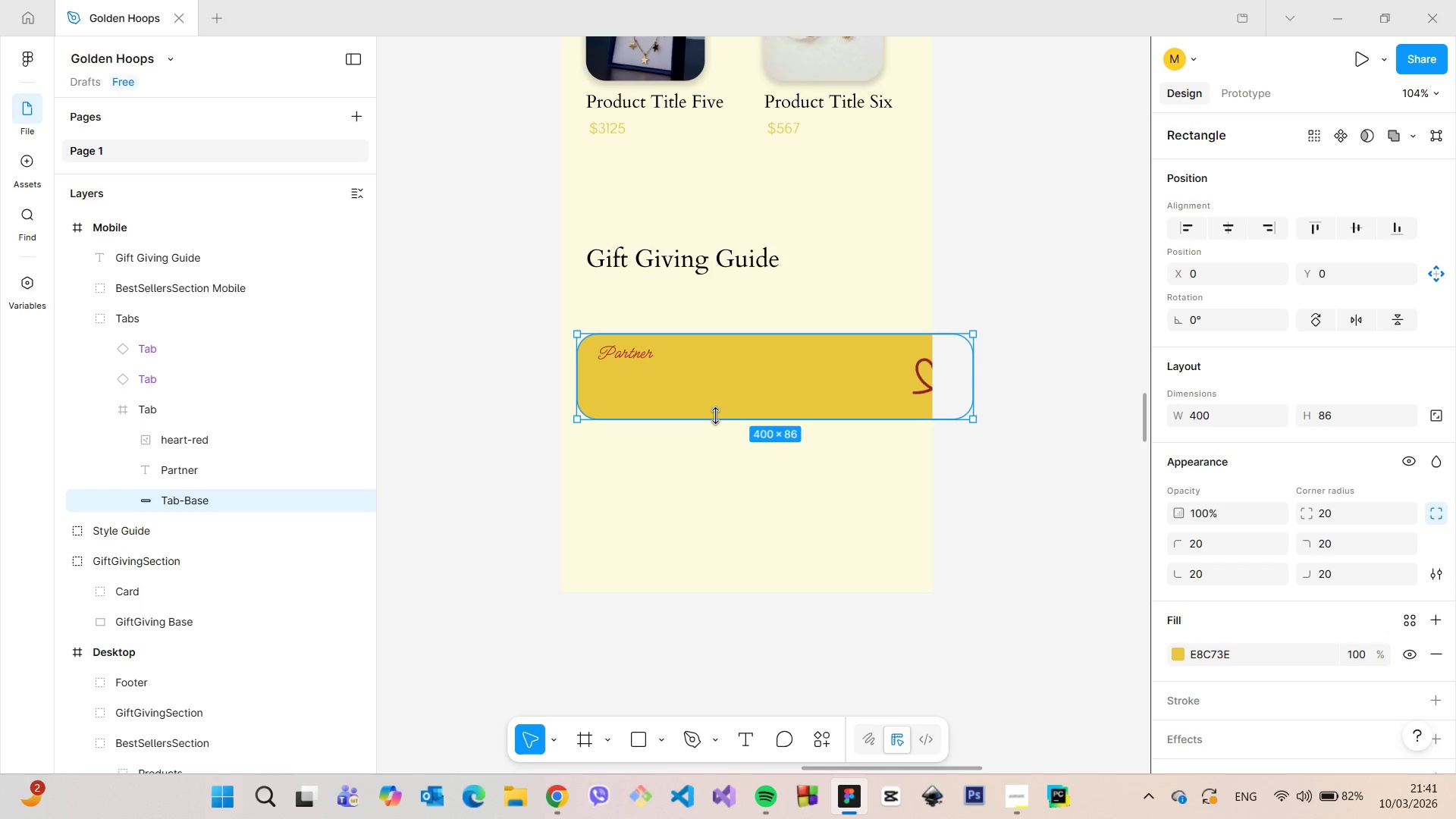 
left_click_drag(start_coordinate=[715, 416], to_coordinate=[714, 371])
 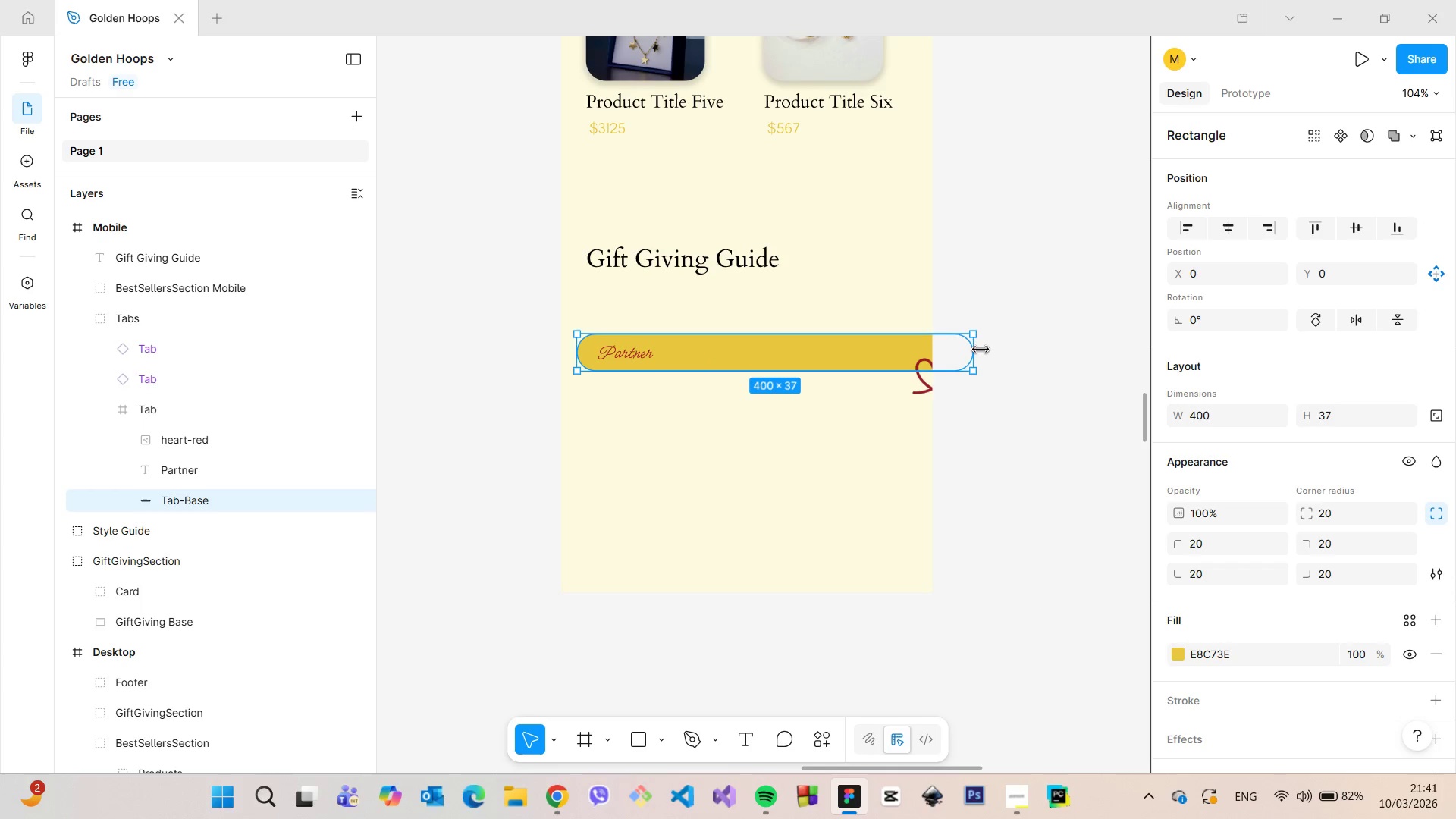 
left_click_drag(start_coordinate=[977, 350], to_coordinate=[716, 347])
 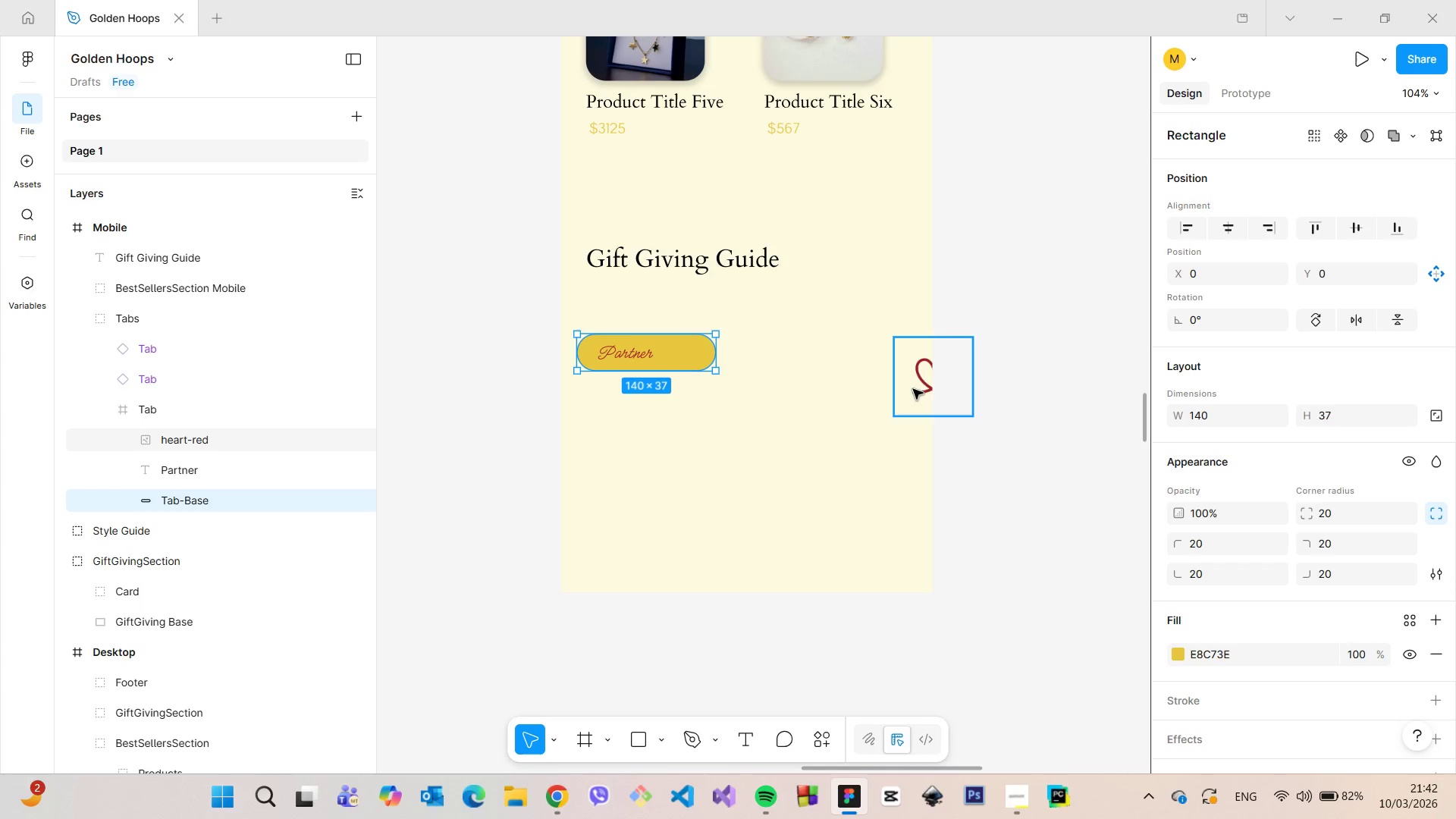 
left_click([915, 388])
 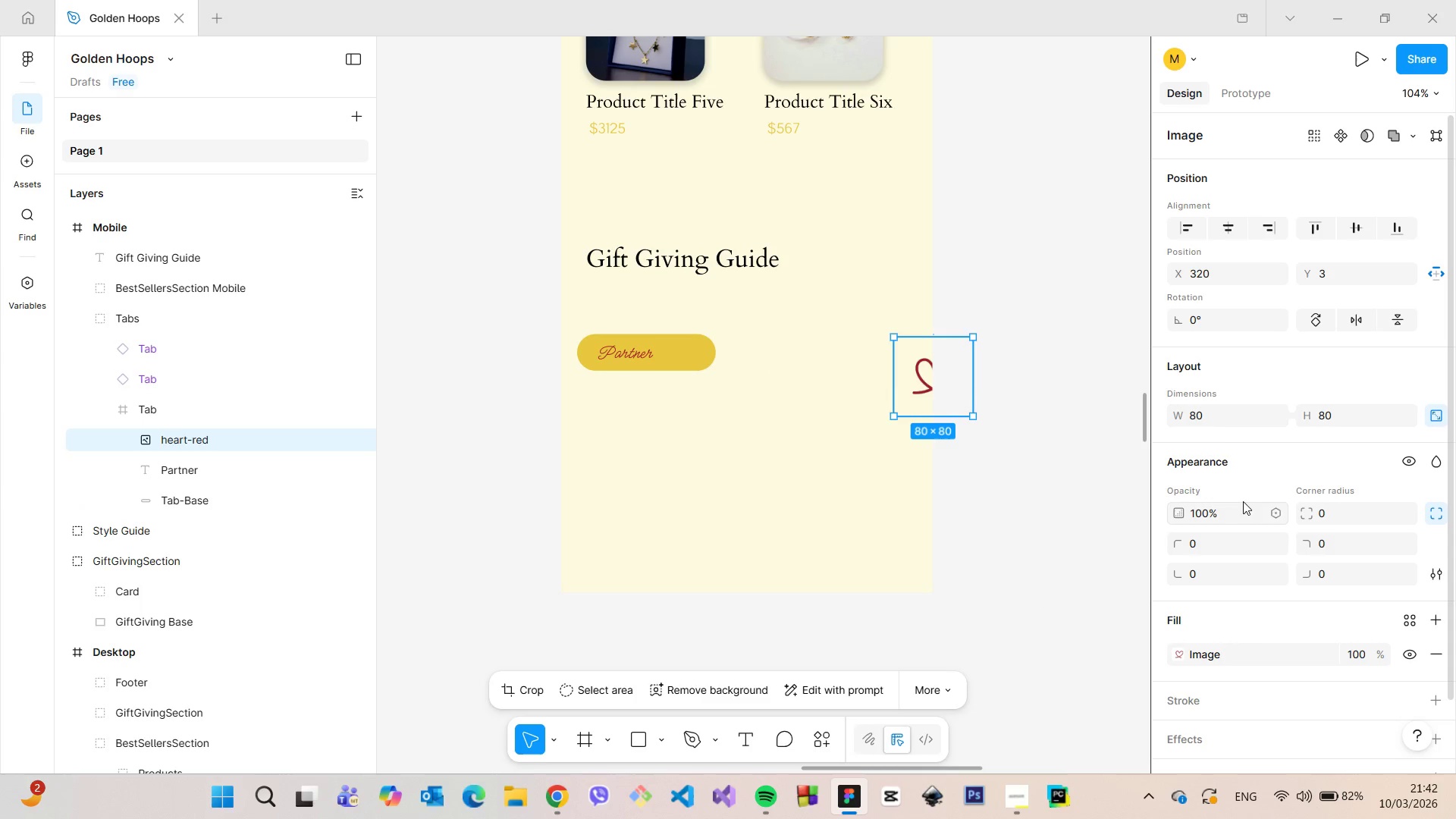 
left_click([1216, 420])
 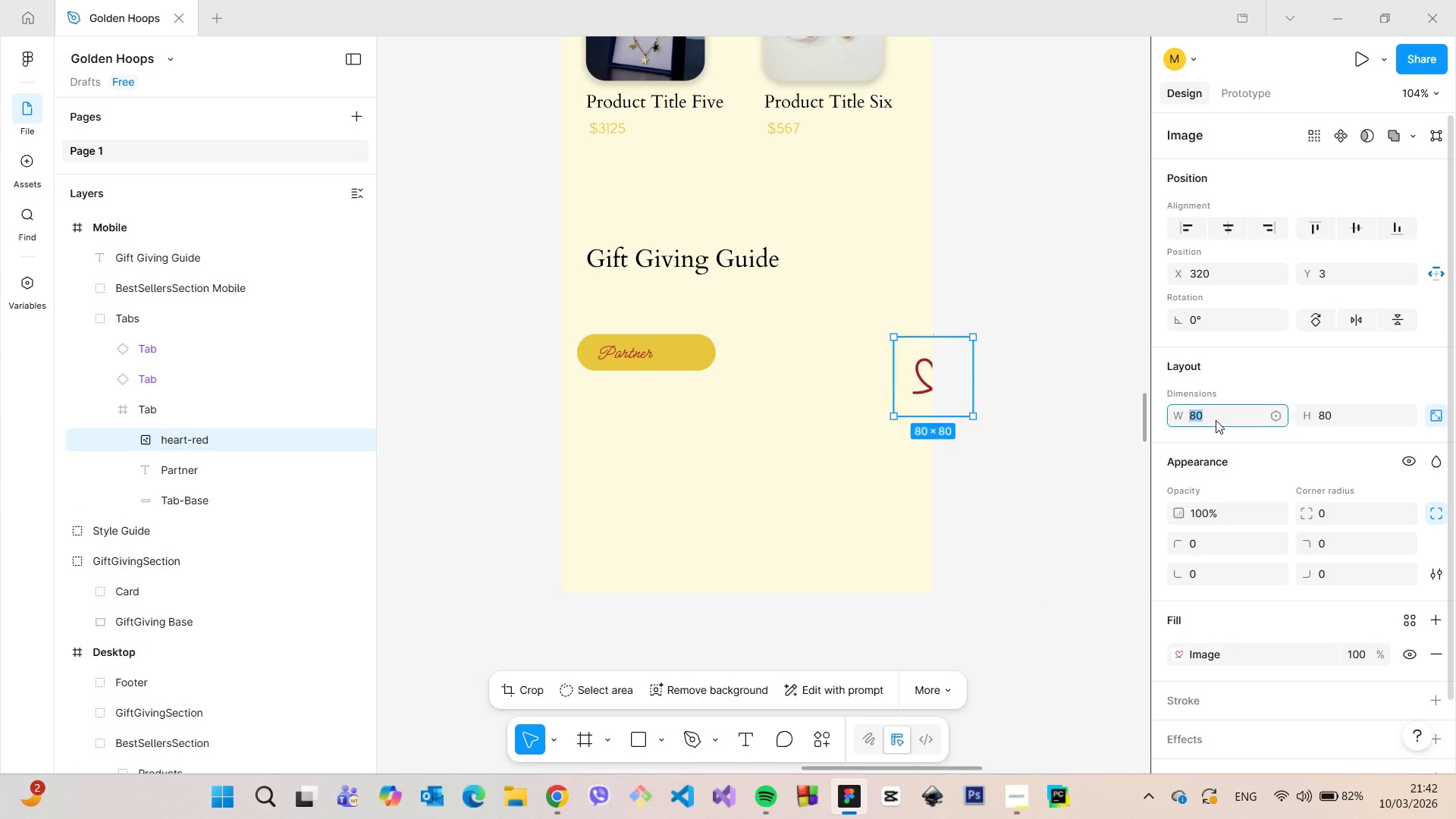 
type(30)
 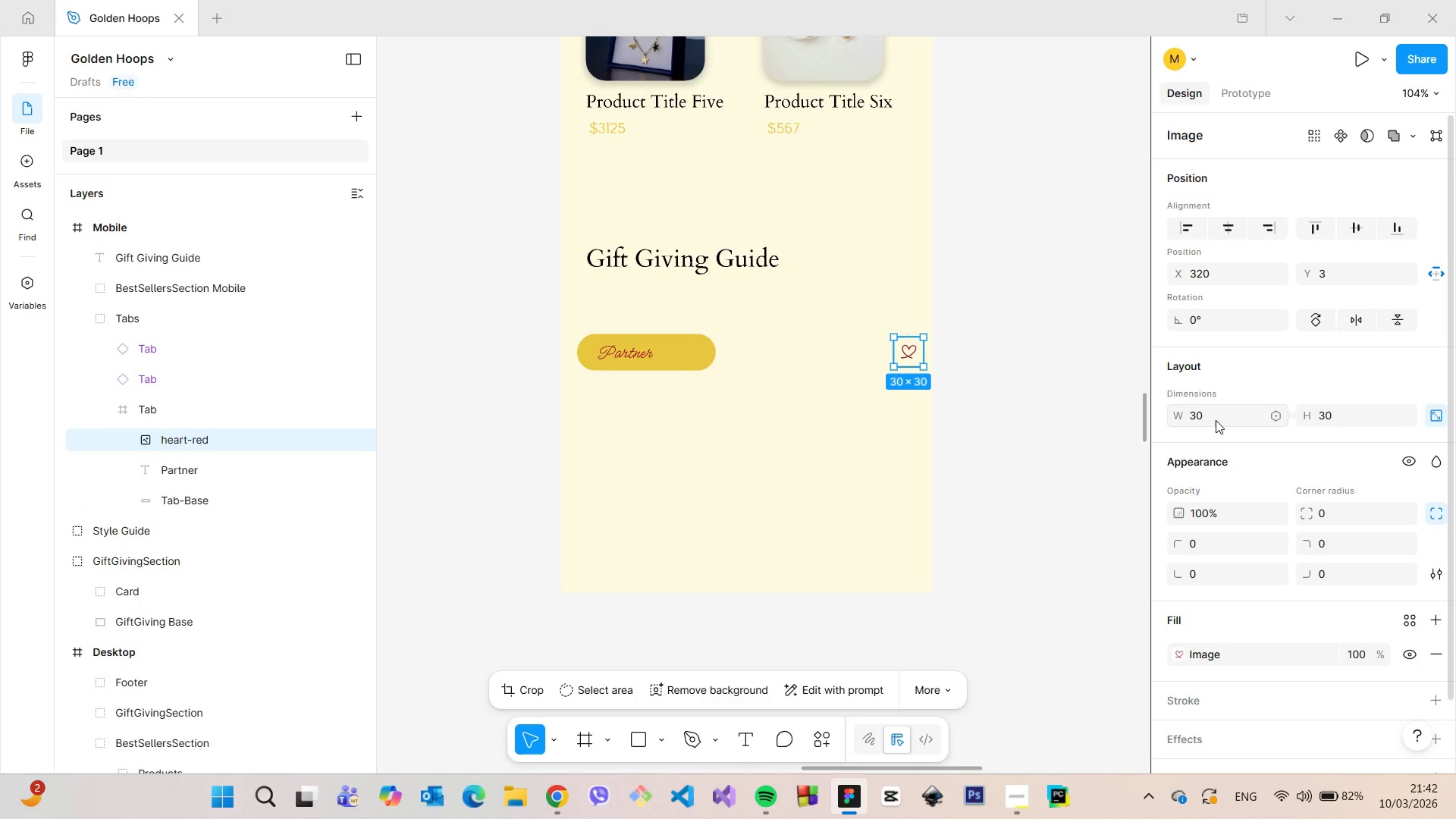 
key(Enter)
 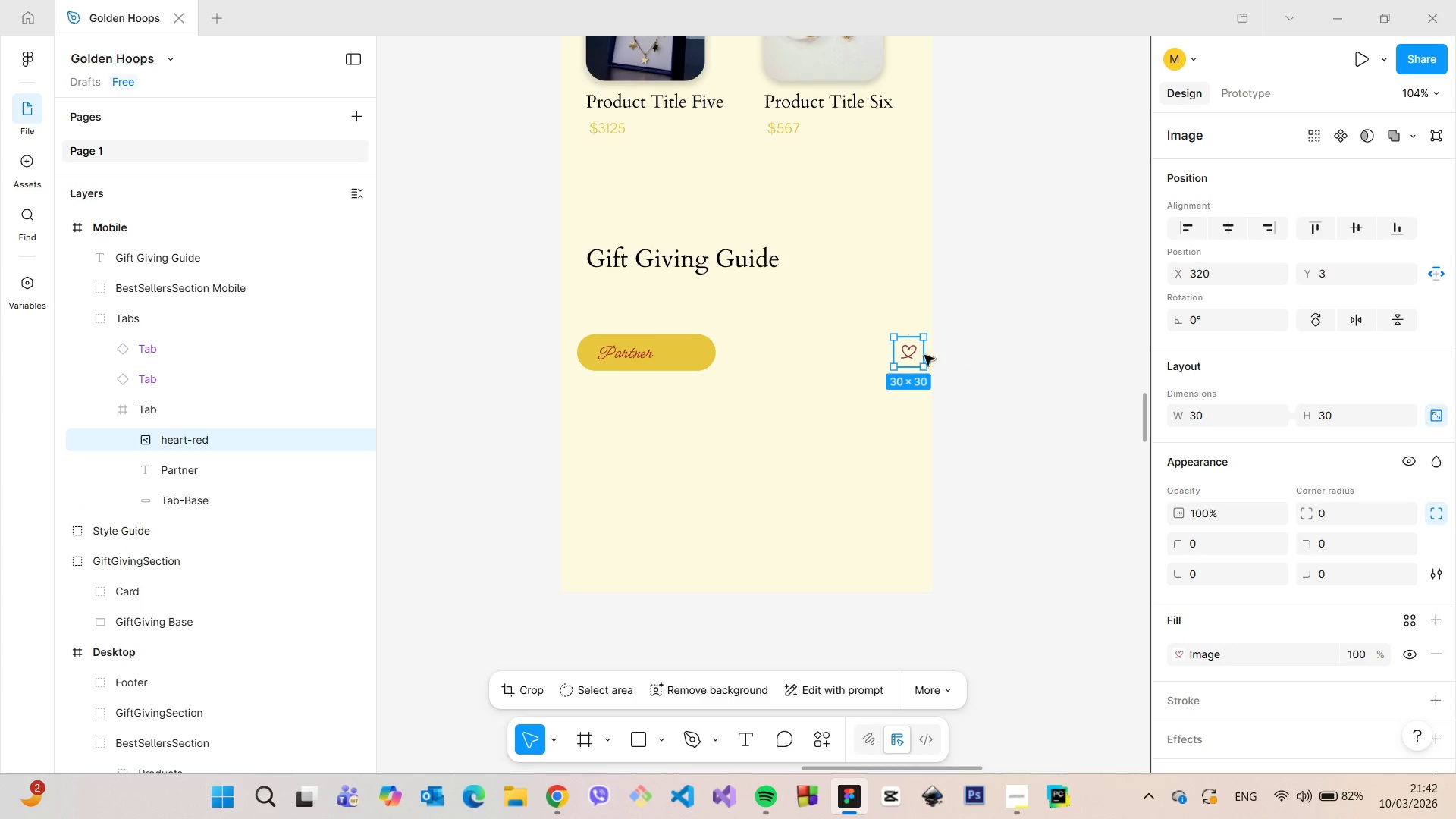 
left_click_drag(start_coordinate=[908, 357], to_coordinate=[692, 359])
 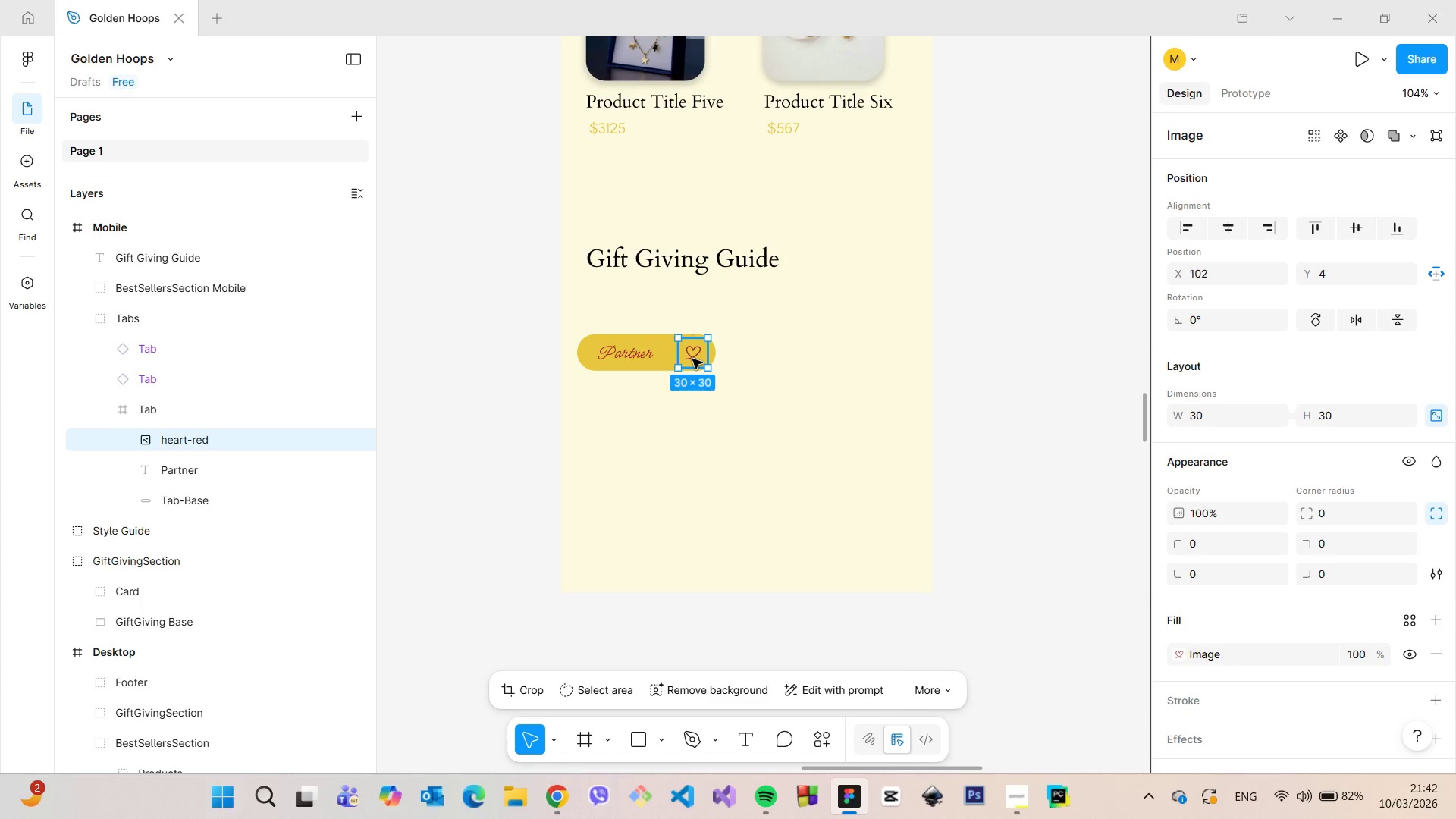 
scroll: coordinate [692, 359], scroll_direction: up, amount: 7.0
 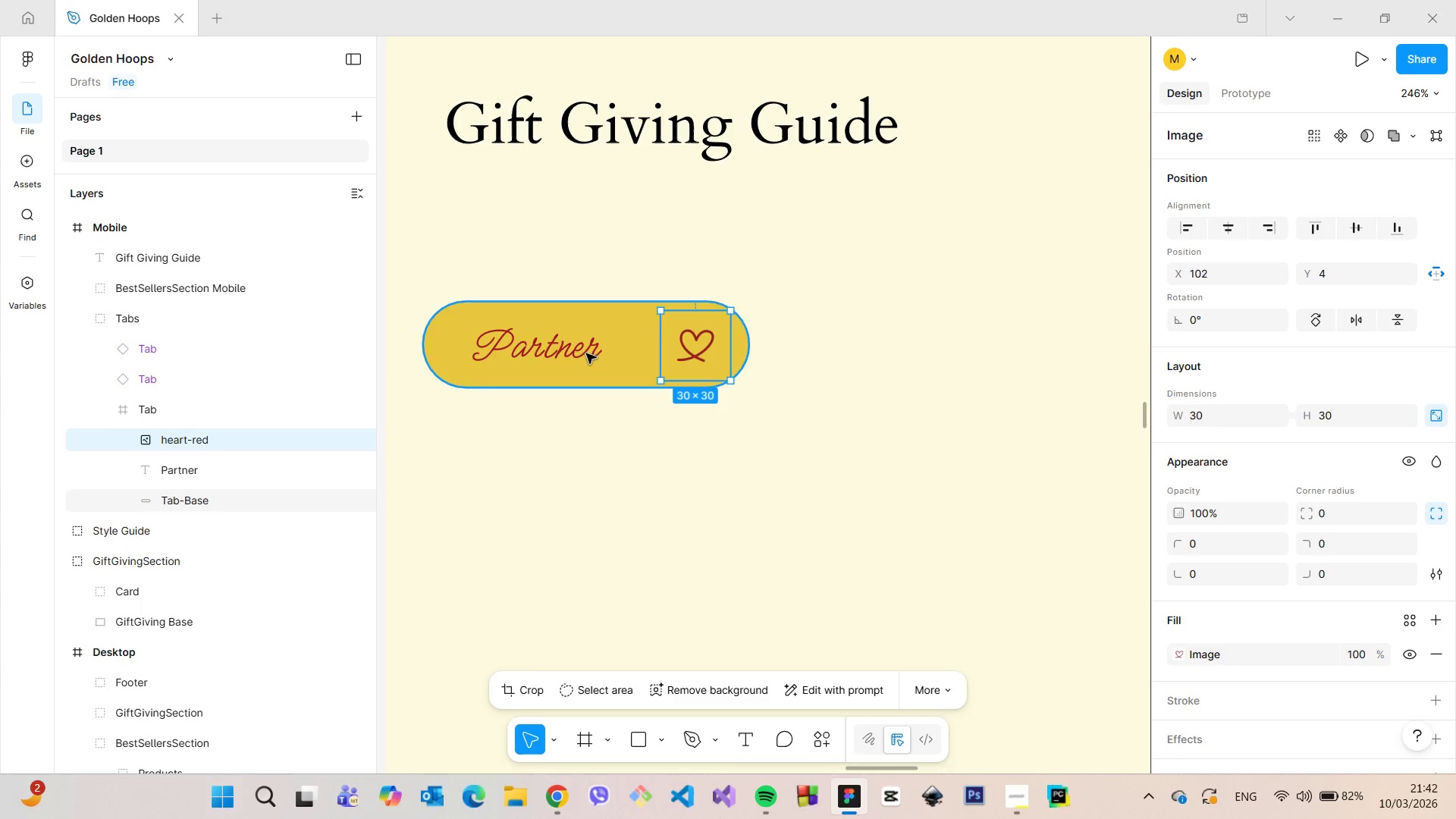 
double_click([568, 353])
 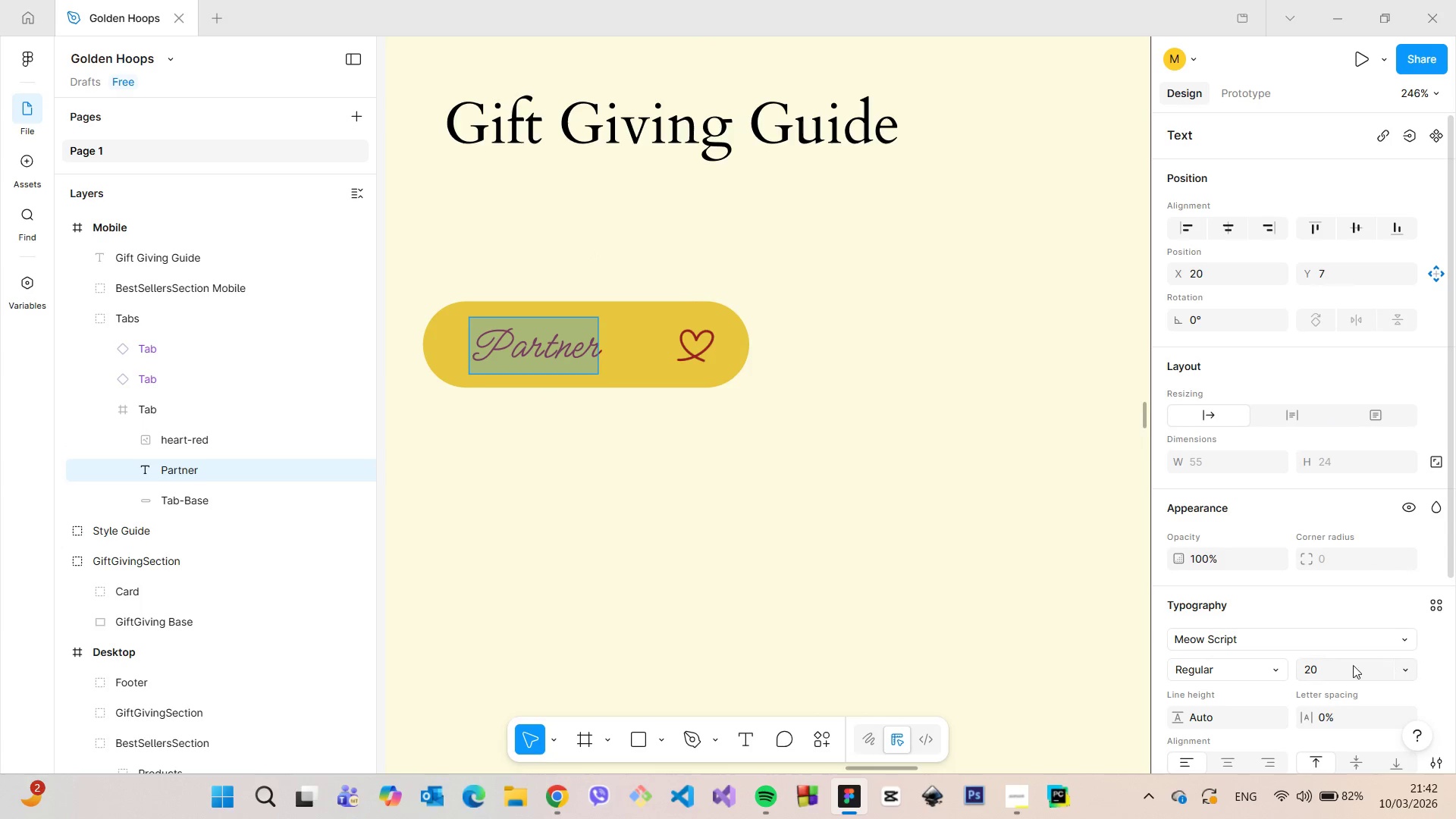 
left_click([1332, 670])
 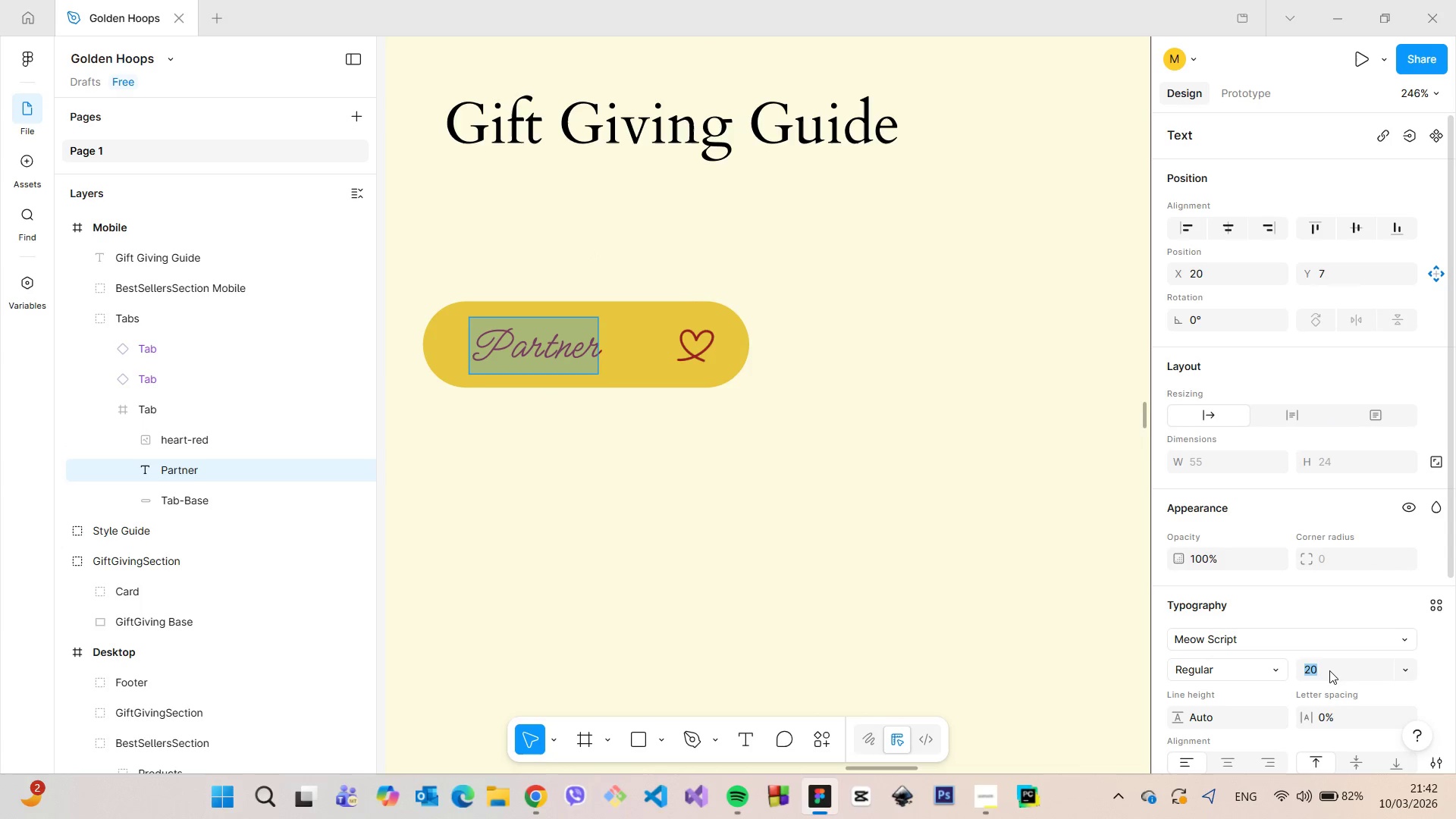 
type(25)
 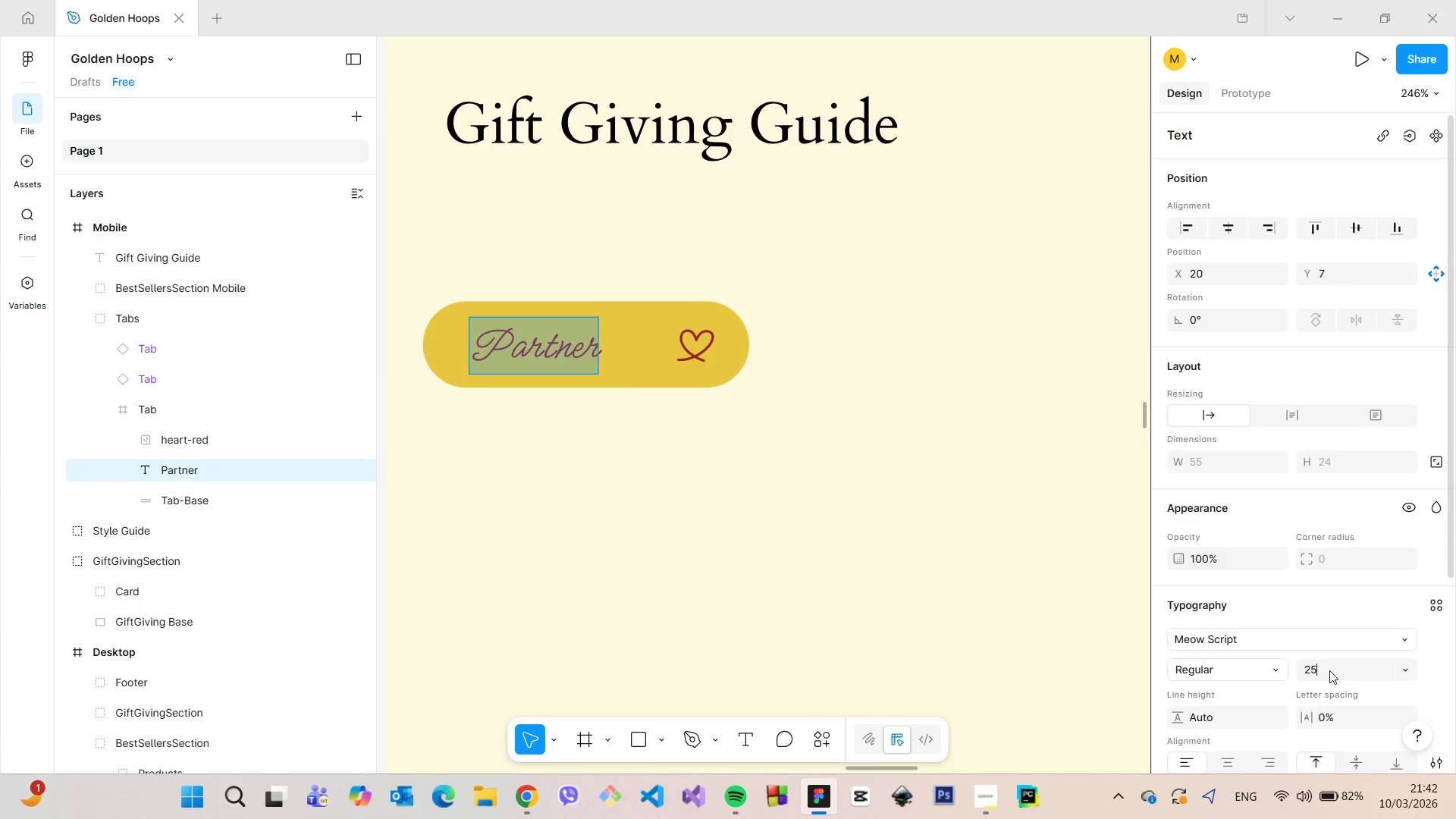 
key(Enter)
 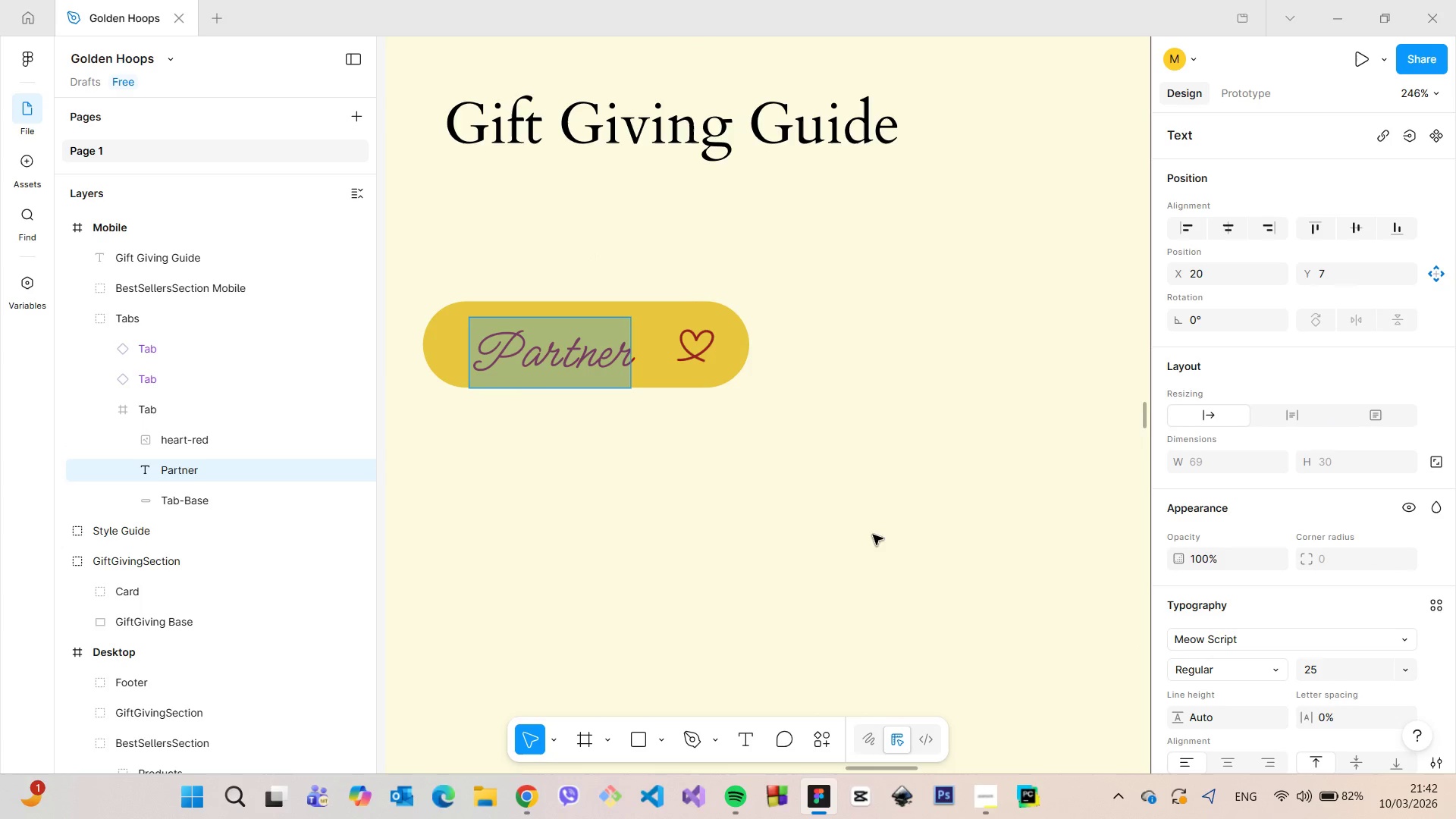 
scroll: coordinate [1115, 561], scroll_direction: down, amount: 4.0
 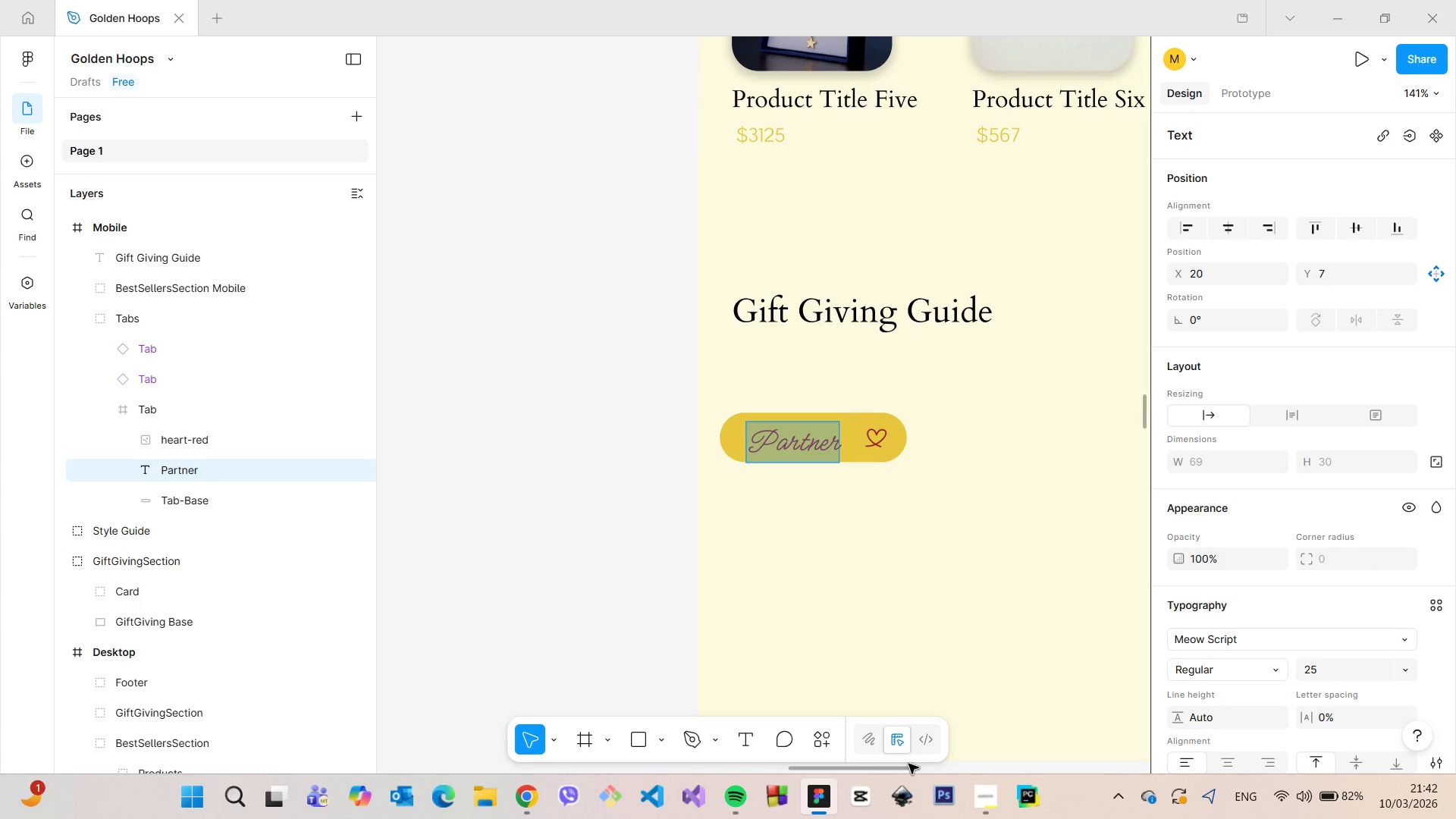 
left_click_drag(start_coordinate=[900, 767], to_coordinate=[933, 756])
 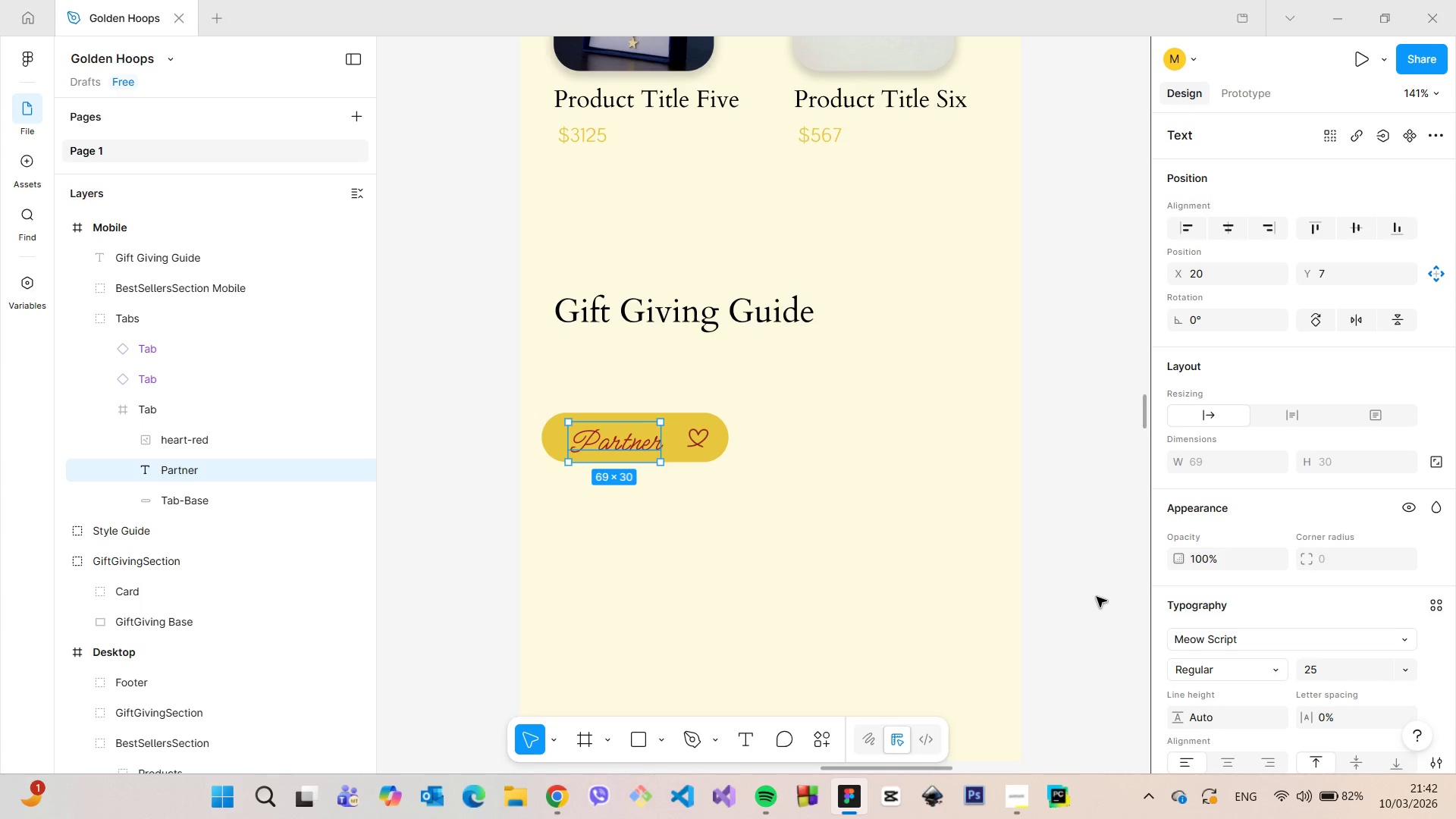 
left_click([1097, 597])
 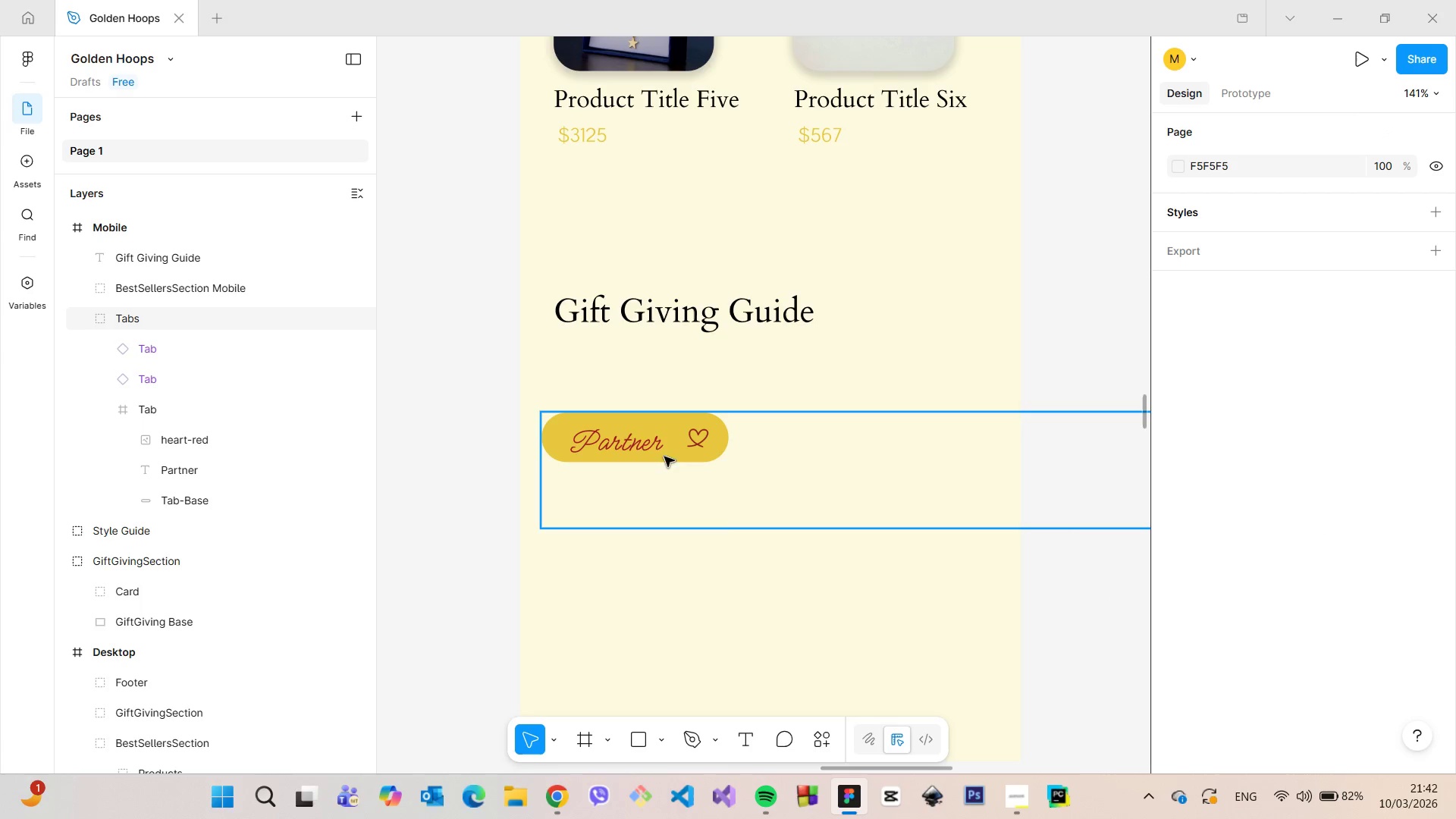 
left_click([633, 442])
 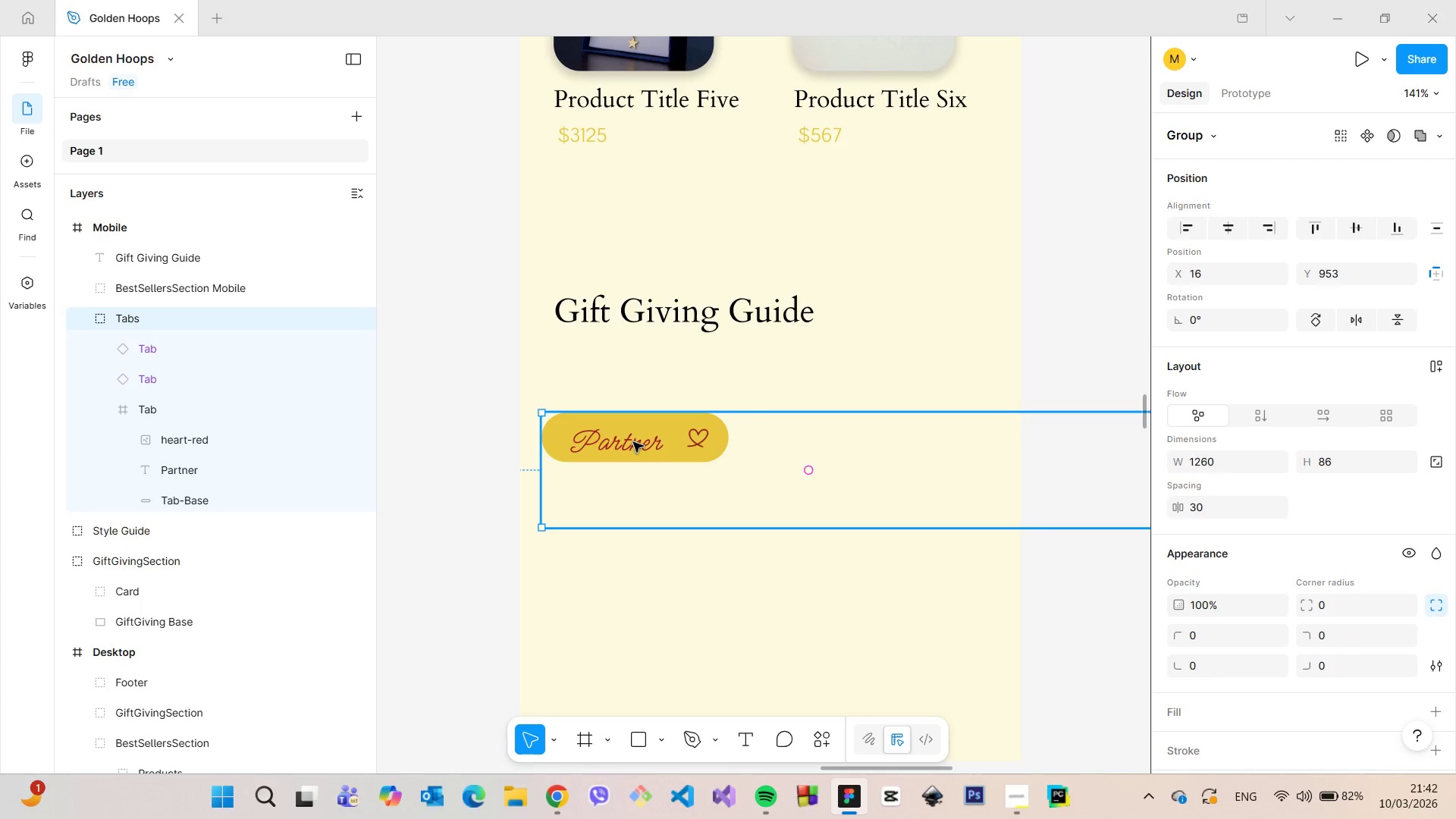 
scroll: coordinate [634, 444], scroll_direction: down, amount: 33.0
 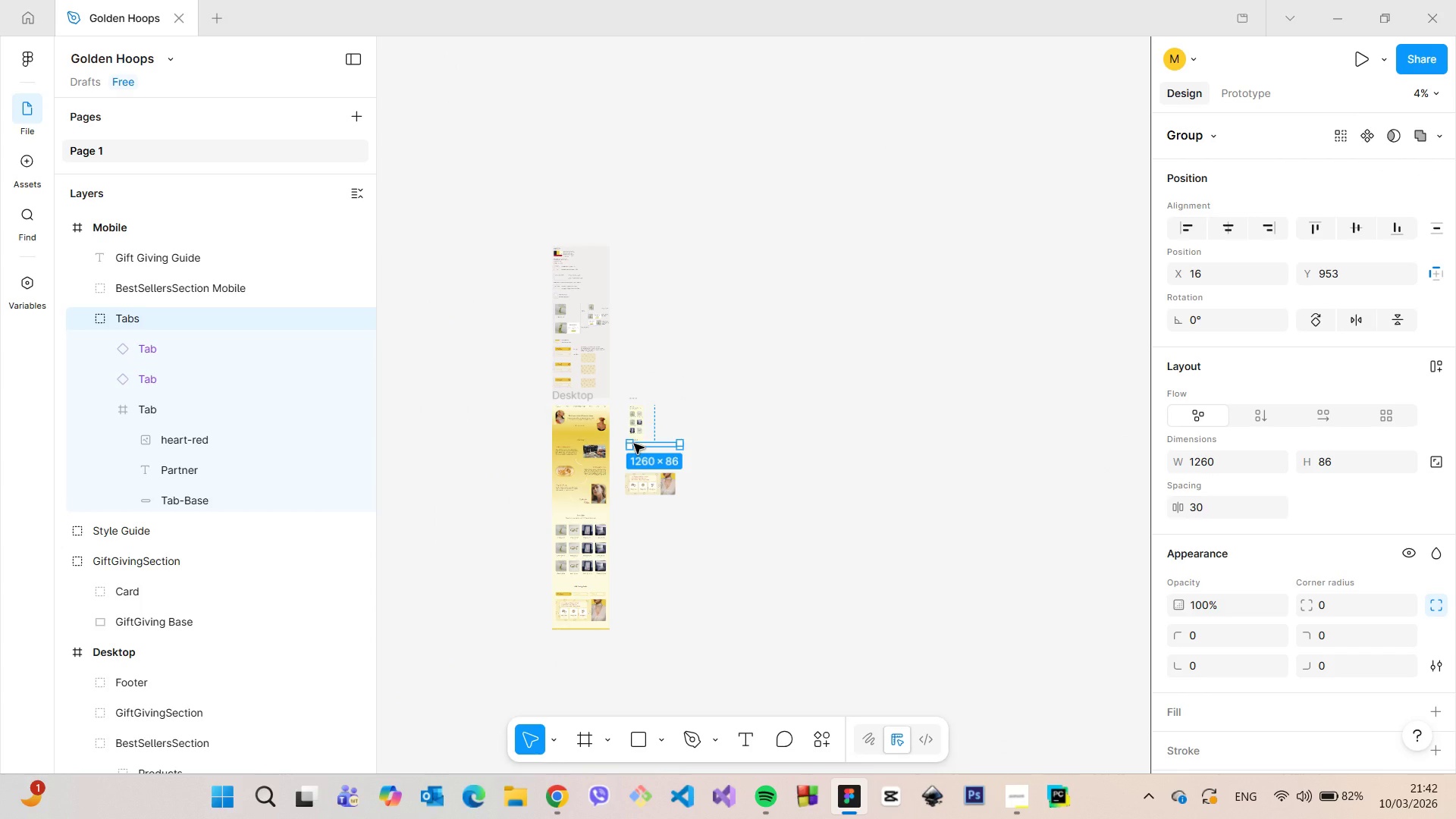 
scroll: coordinate [634, 444], scroll_direction: up, amount: 24.0
 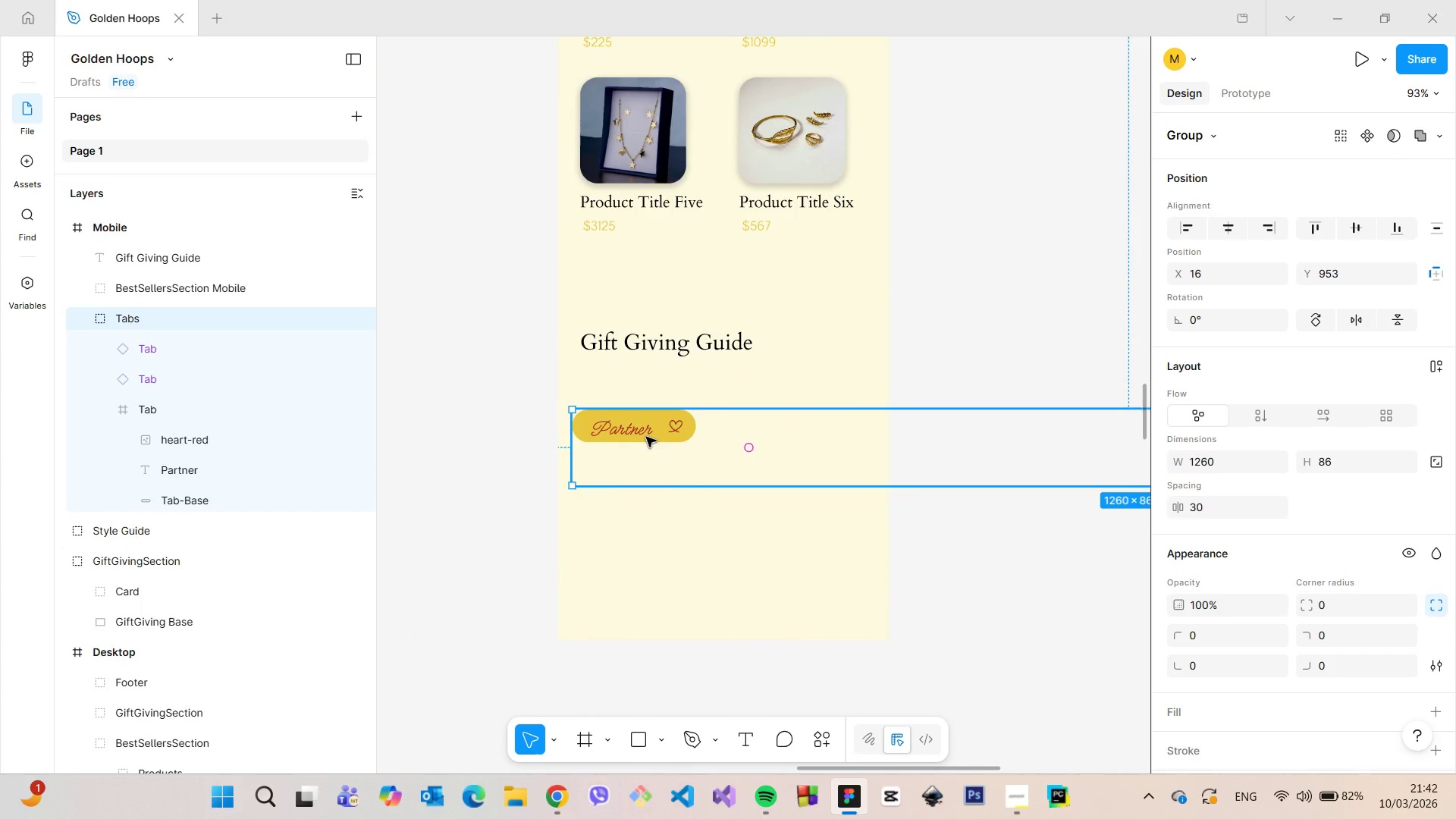 
double_click([647, 436])
 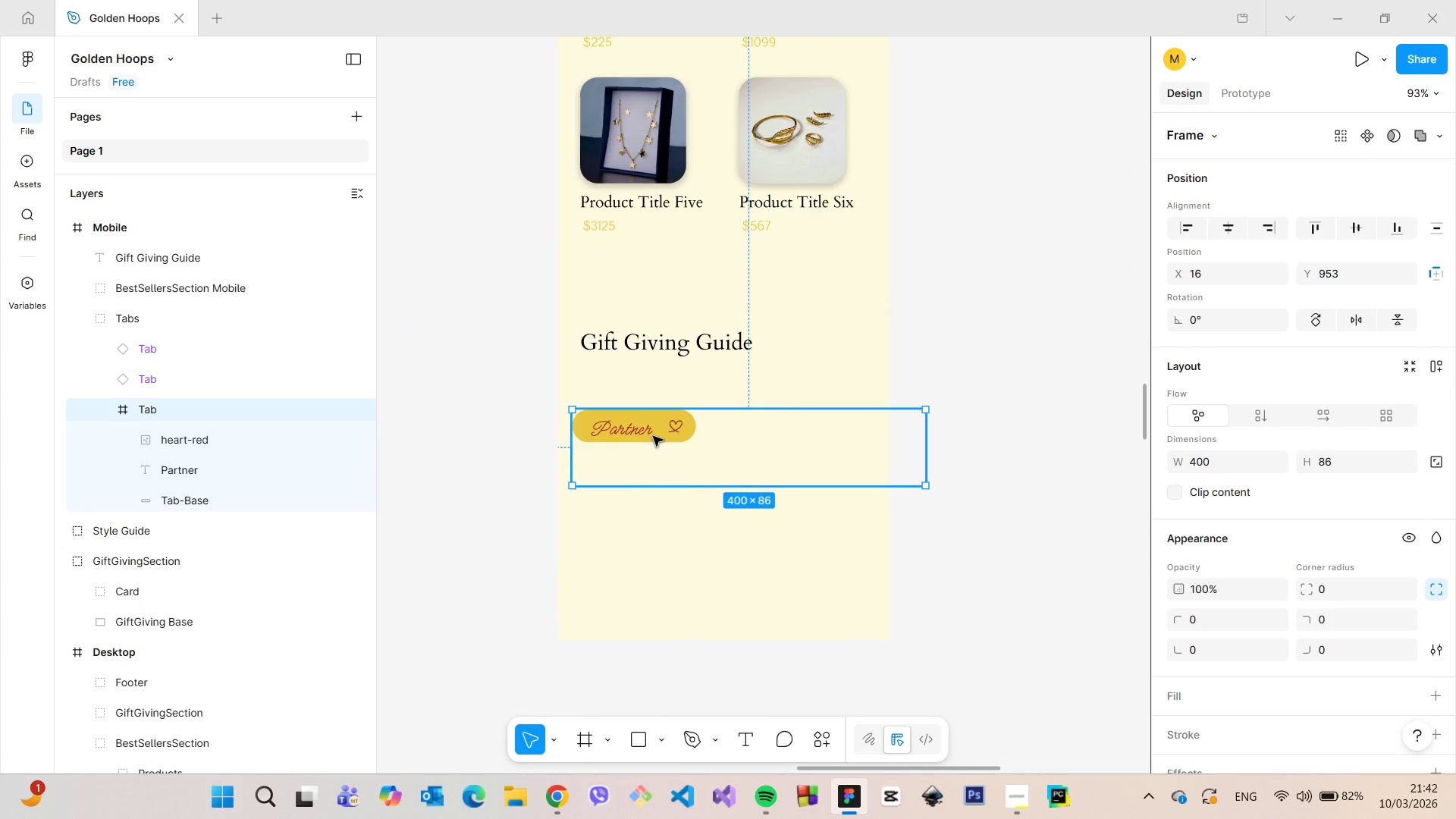 
left_click([657, 431])
 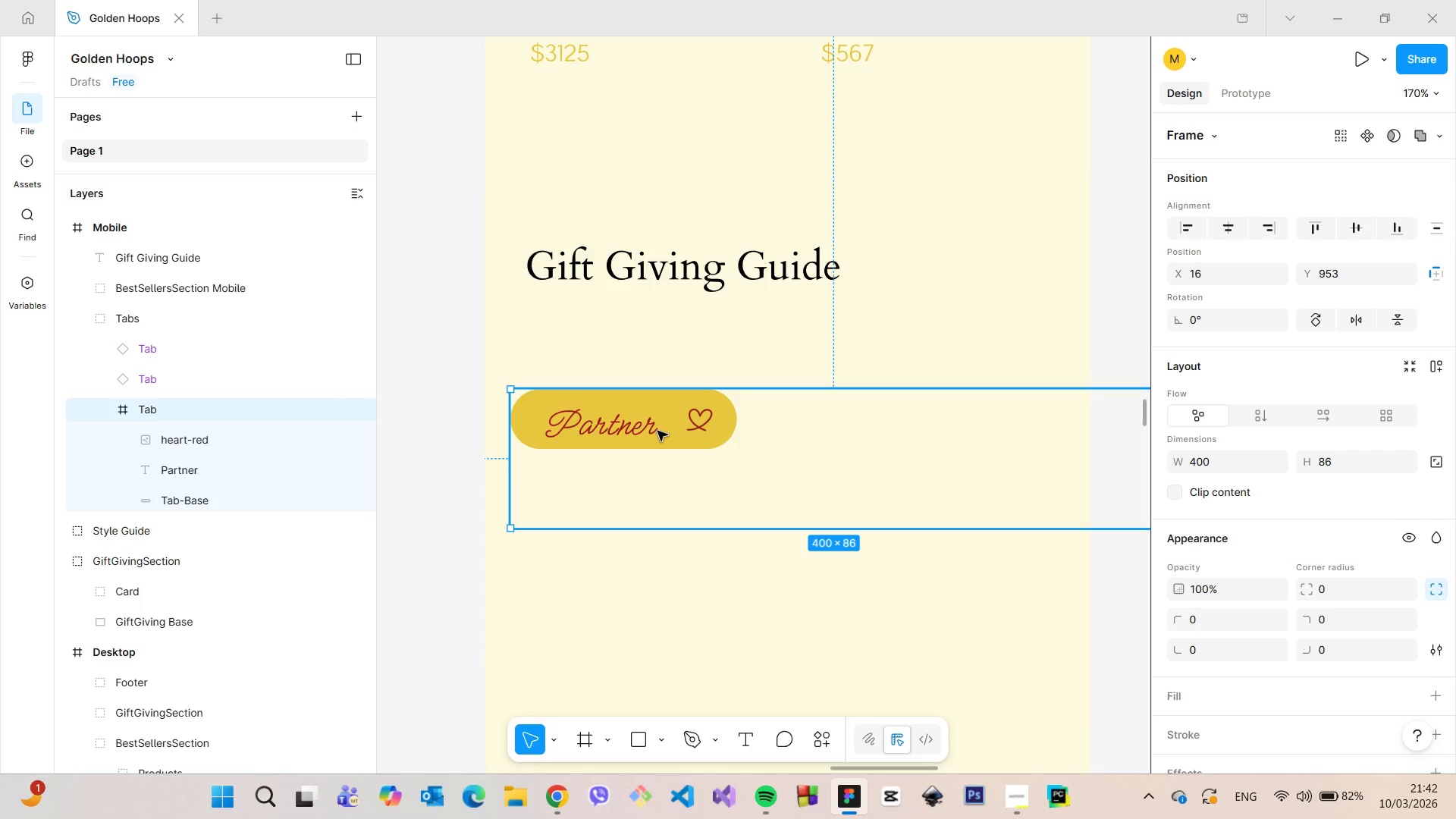 
scroll: coordinate [647, 433], scroll_direction: up, amount: 5.0
 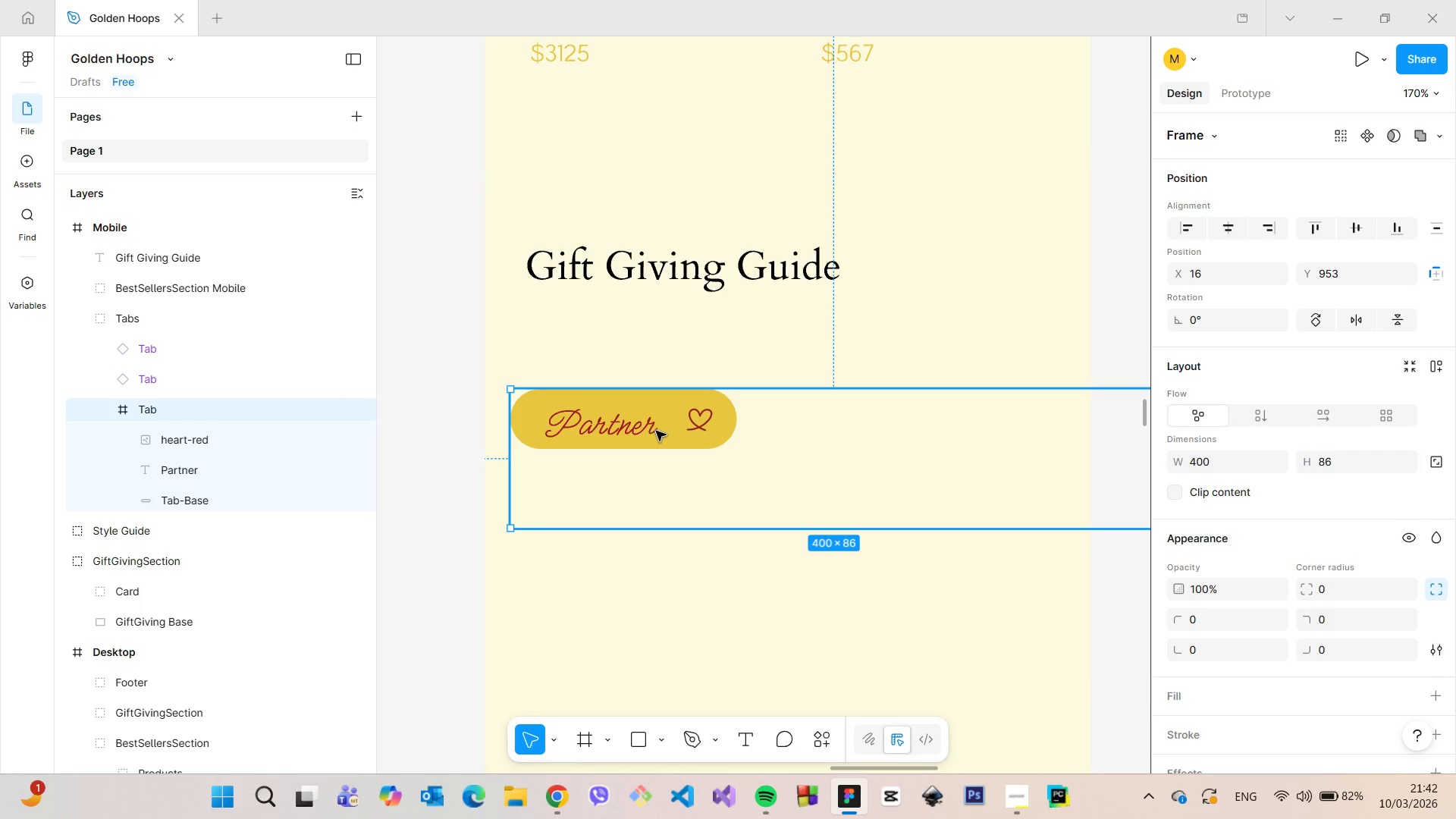 
double_click([657, 431])
 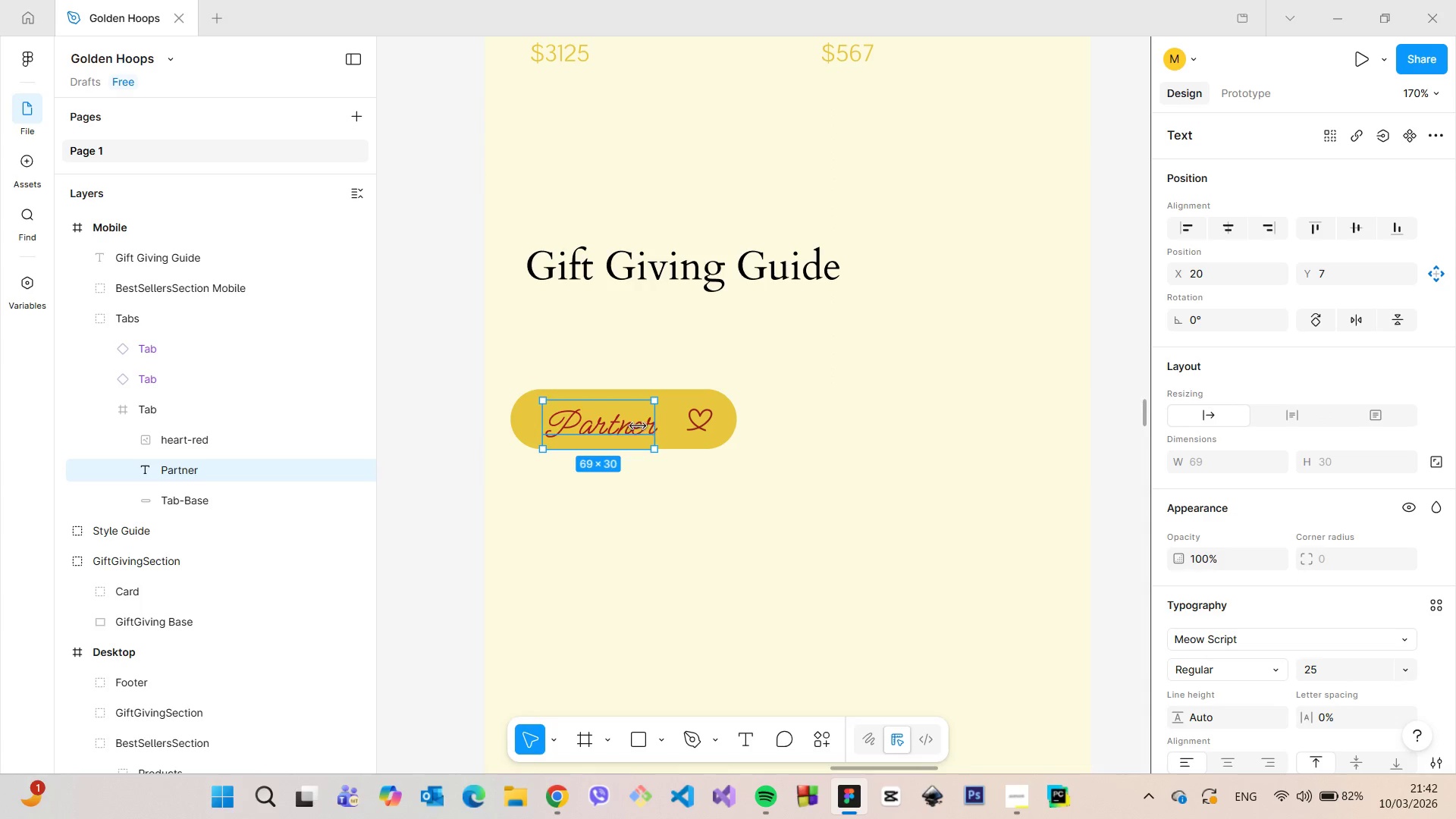 
left_click_drag(start_coordinate=[622, 425], to_coordinate=[622, 420])
 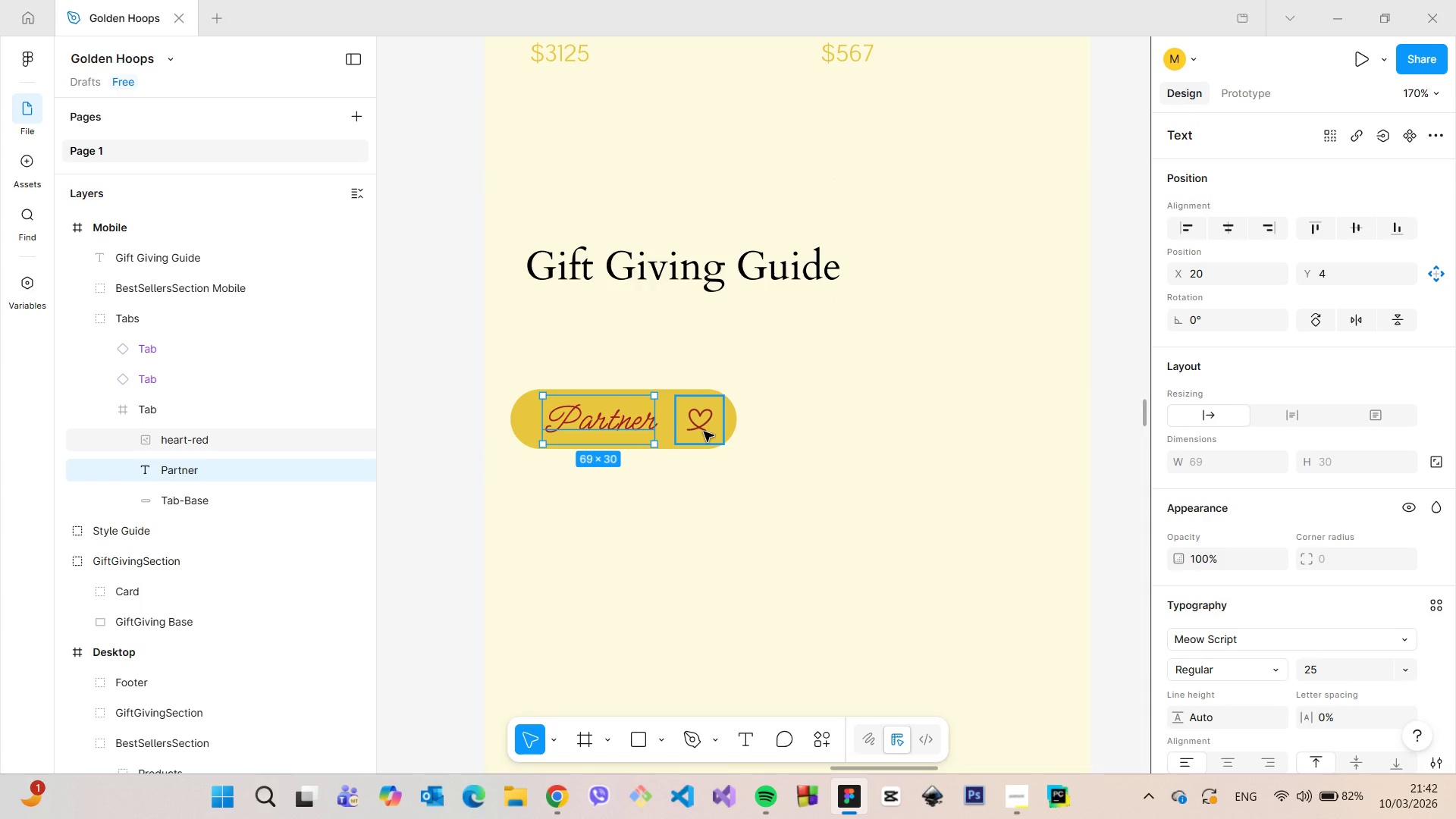 
left_click([704, 431])
 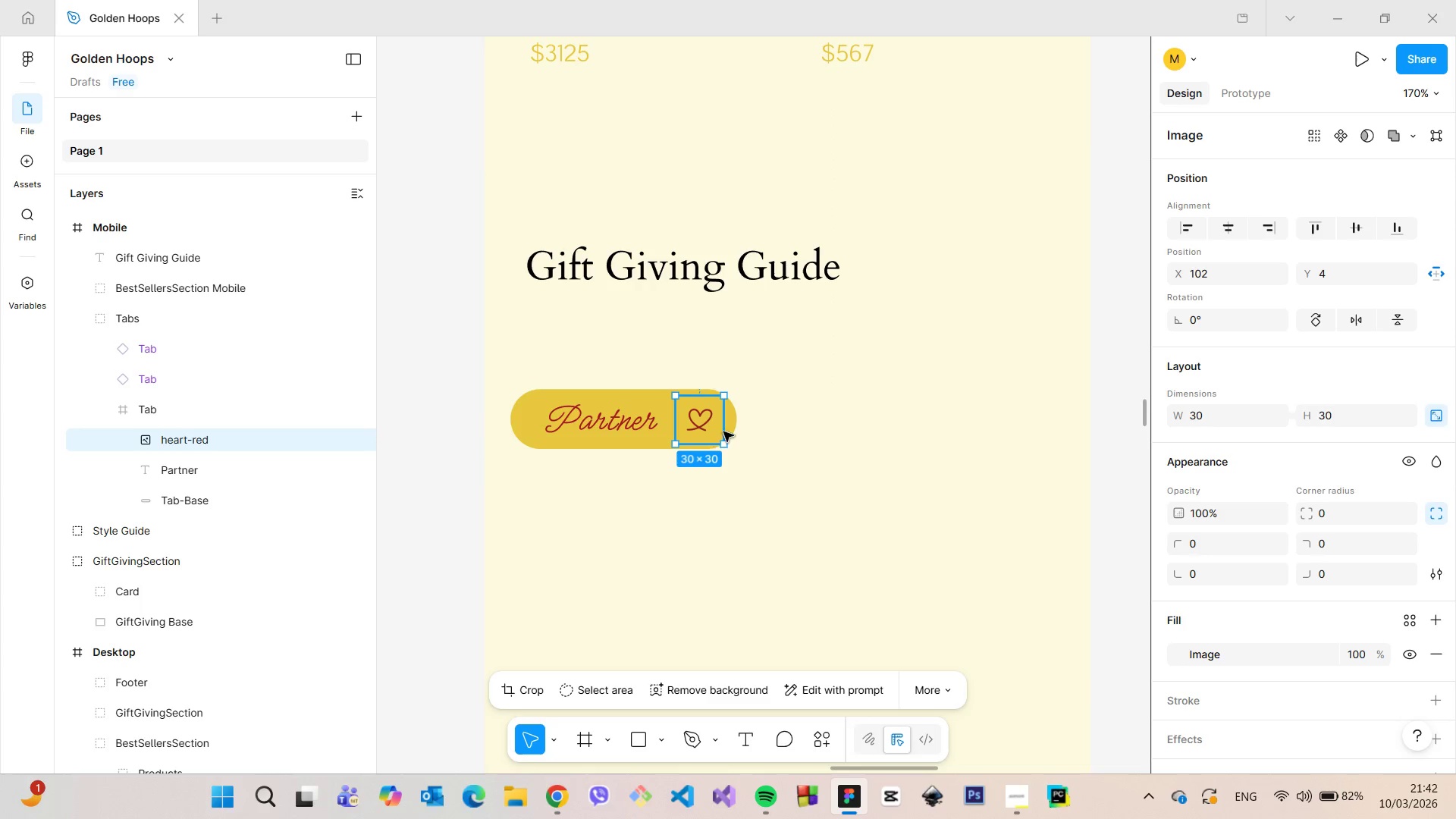 
left_click([754, 436])
 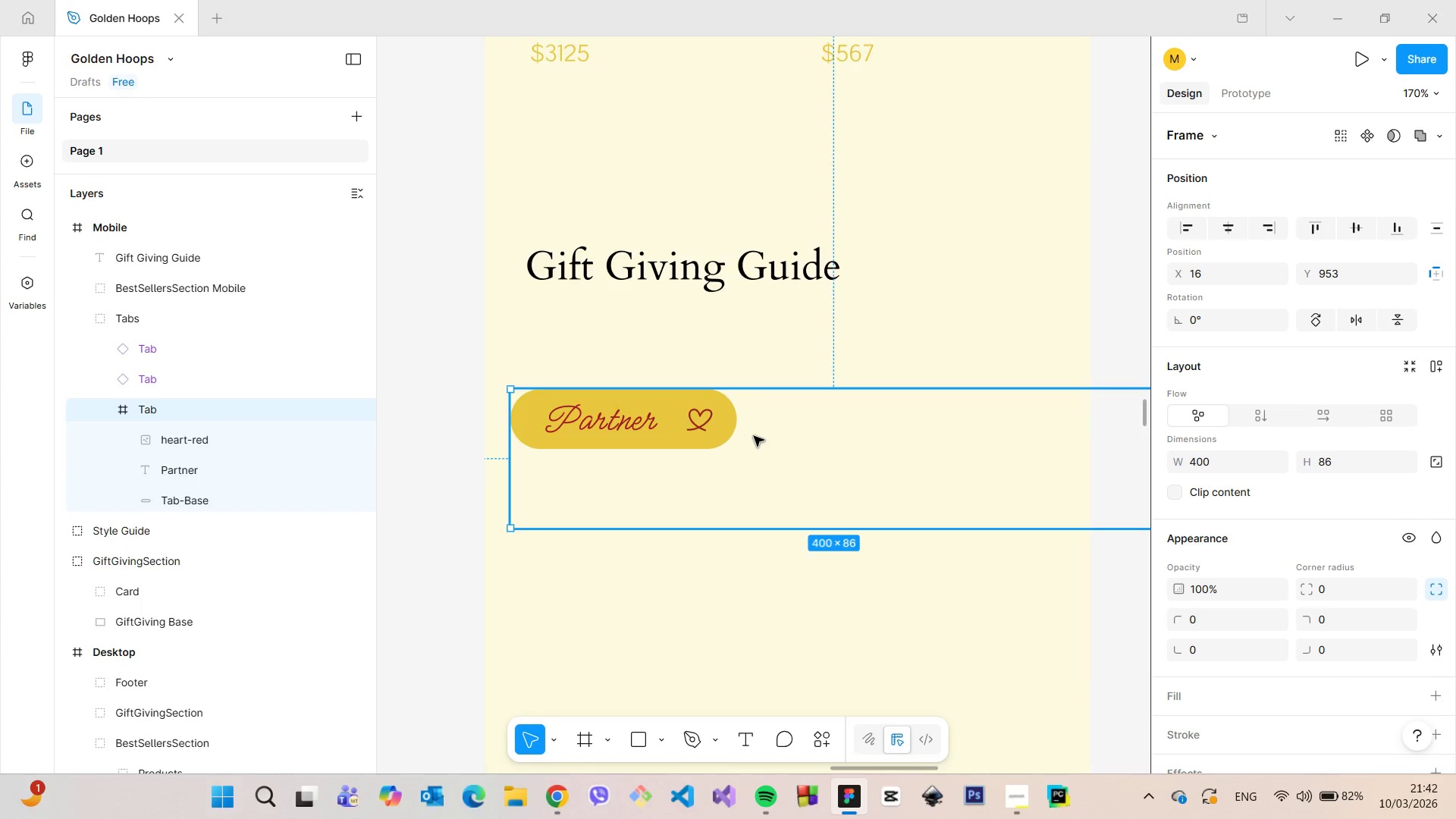 
scroll: coordinate [754, 436], scroll_direction: down, amount: 5.0
 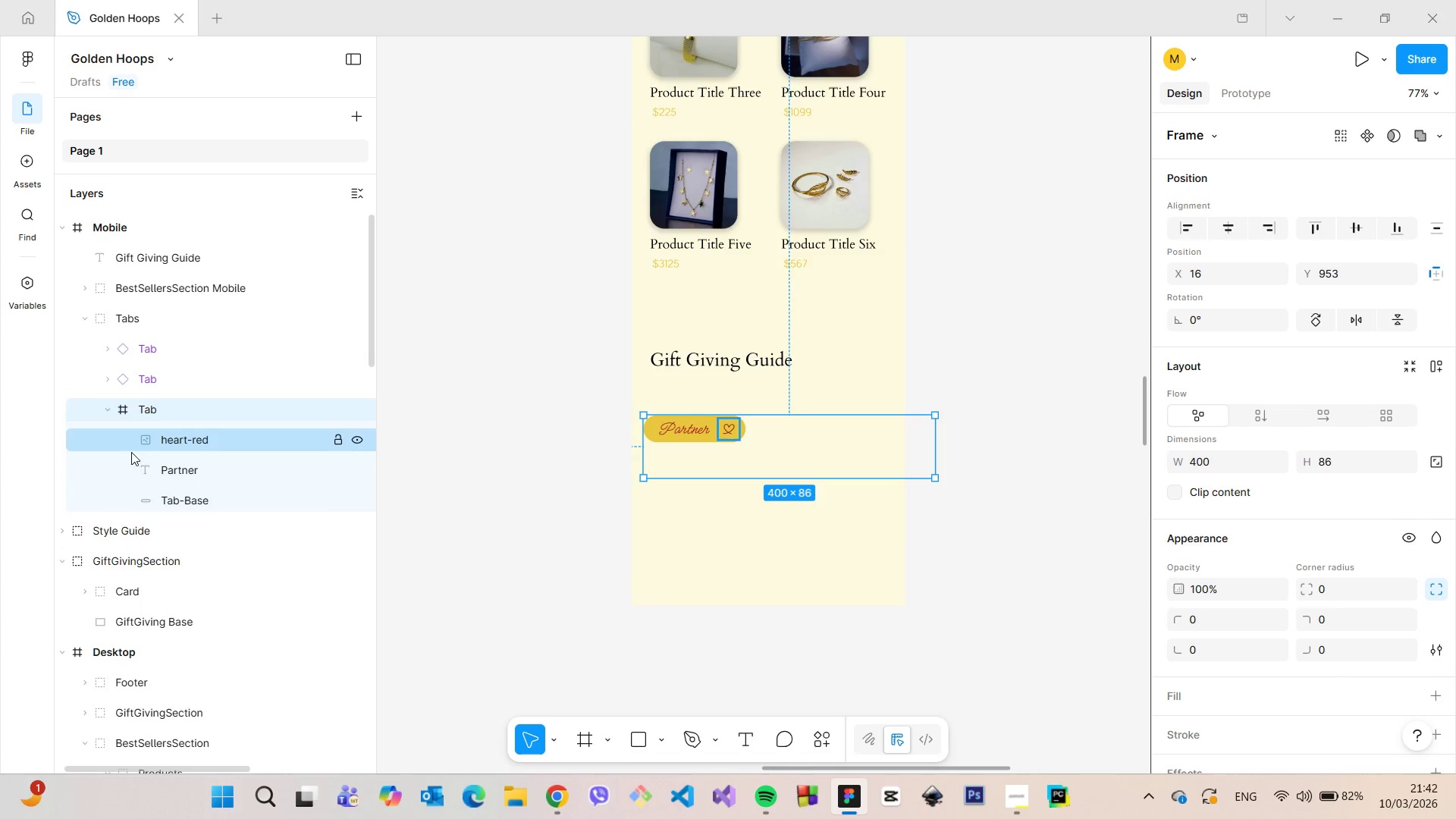 
left_click([133, 383])
 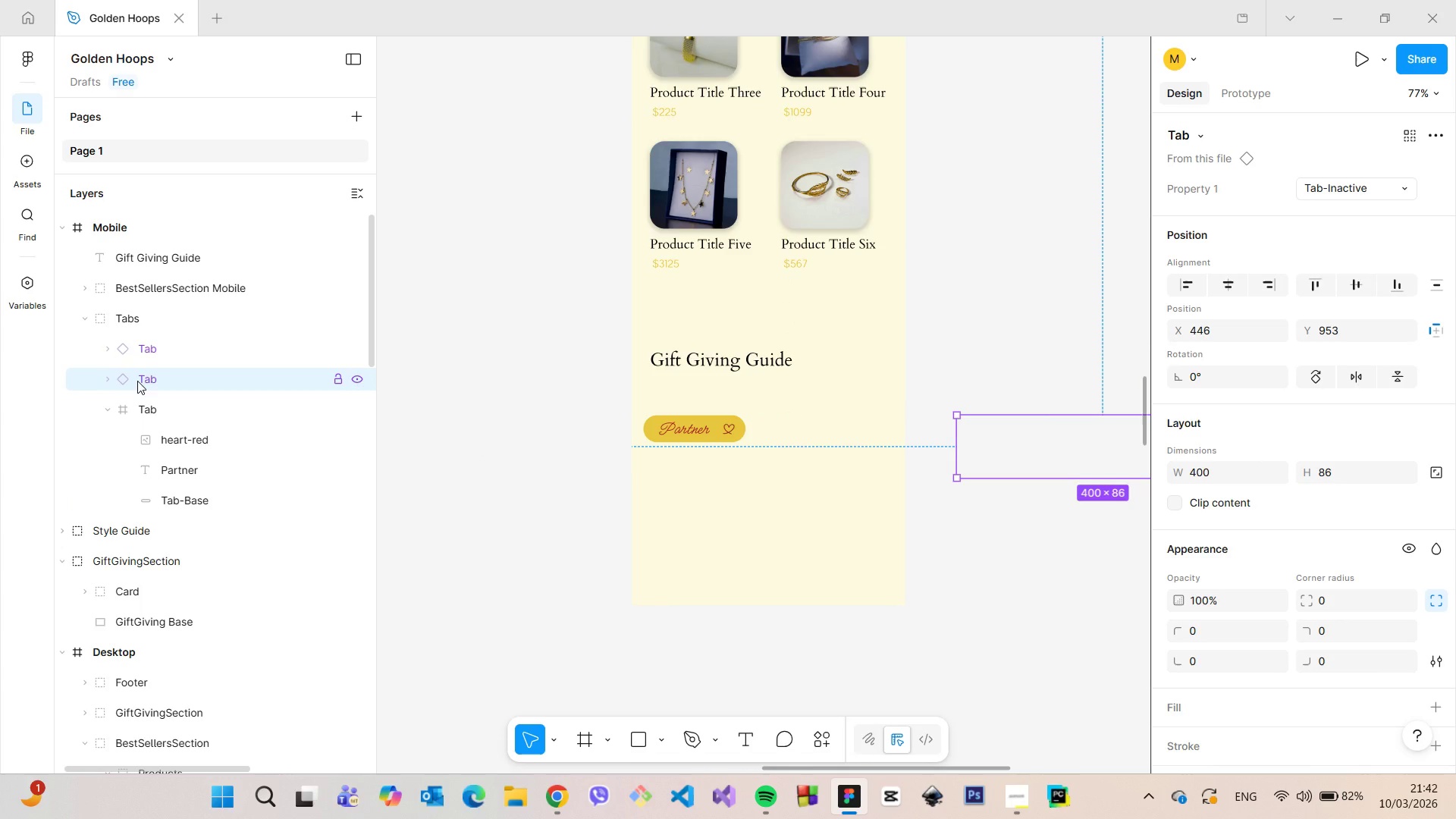 
right_click([137, 381])
 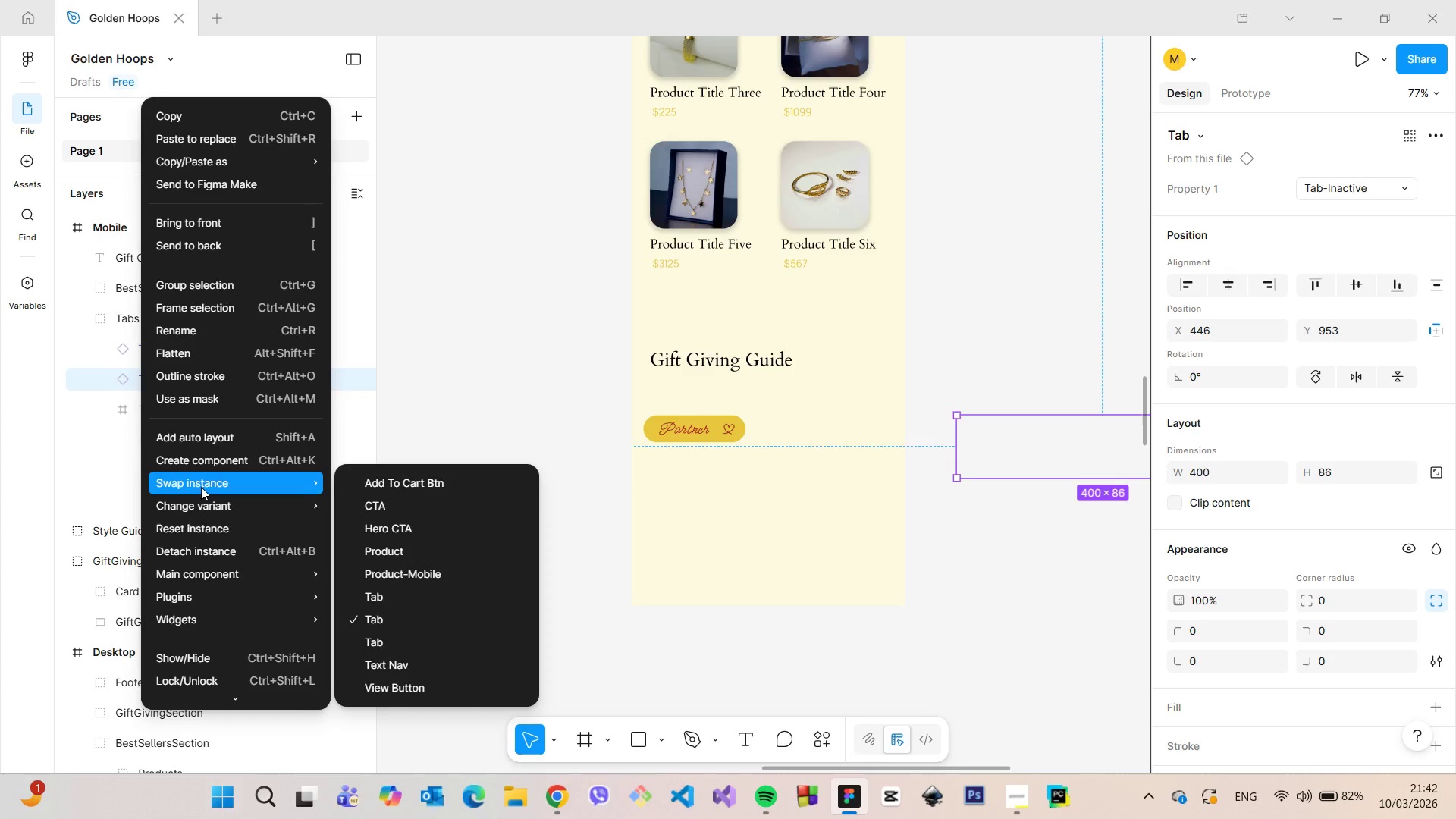 
left_click([220, 542])
 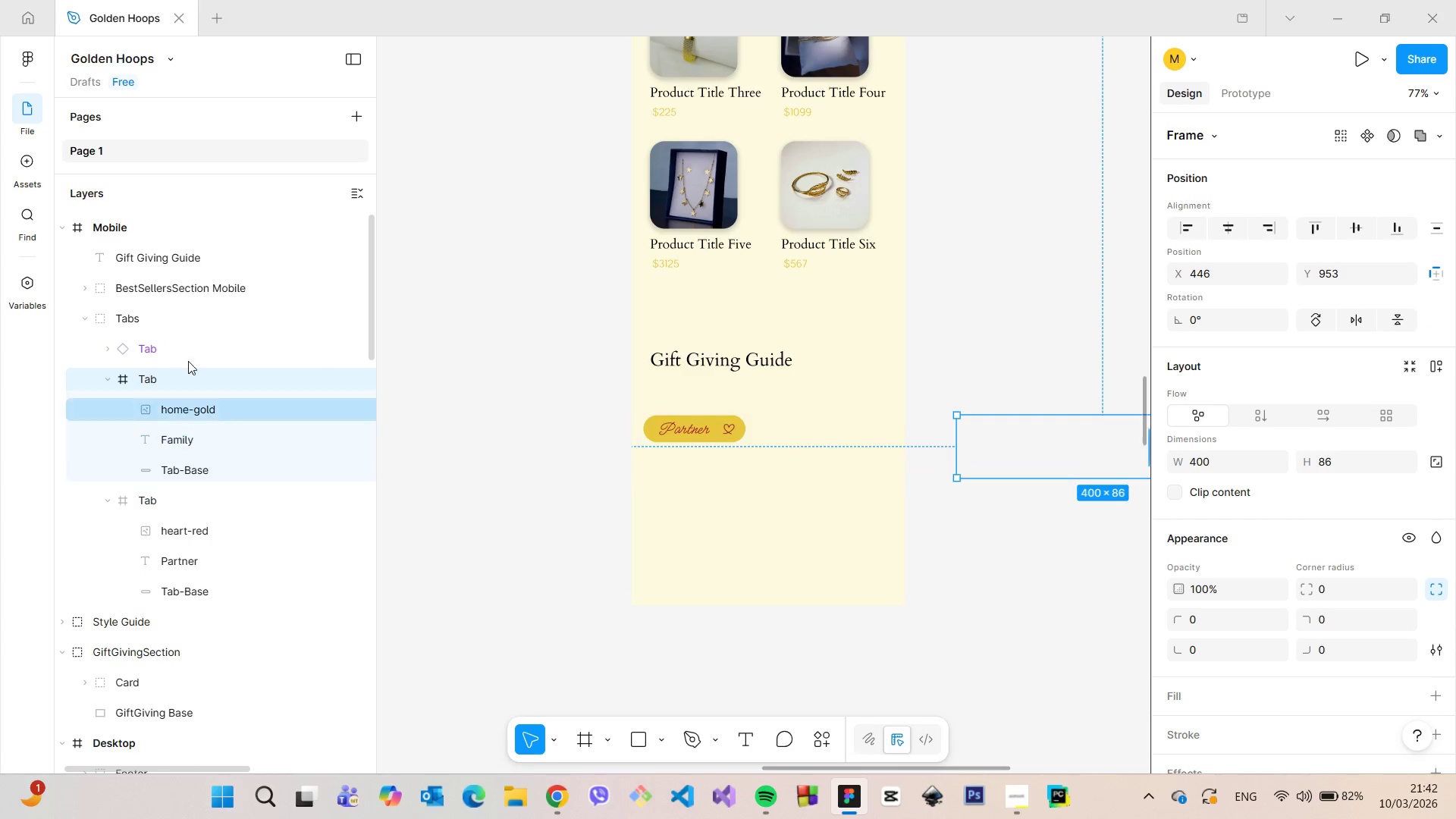 
left_click([180, 348])
 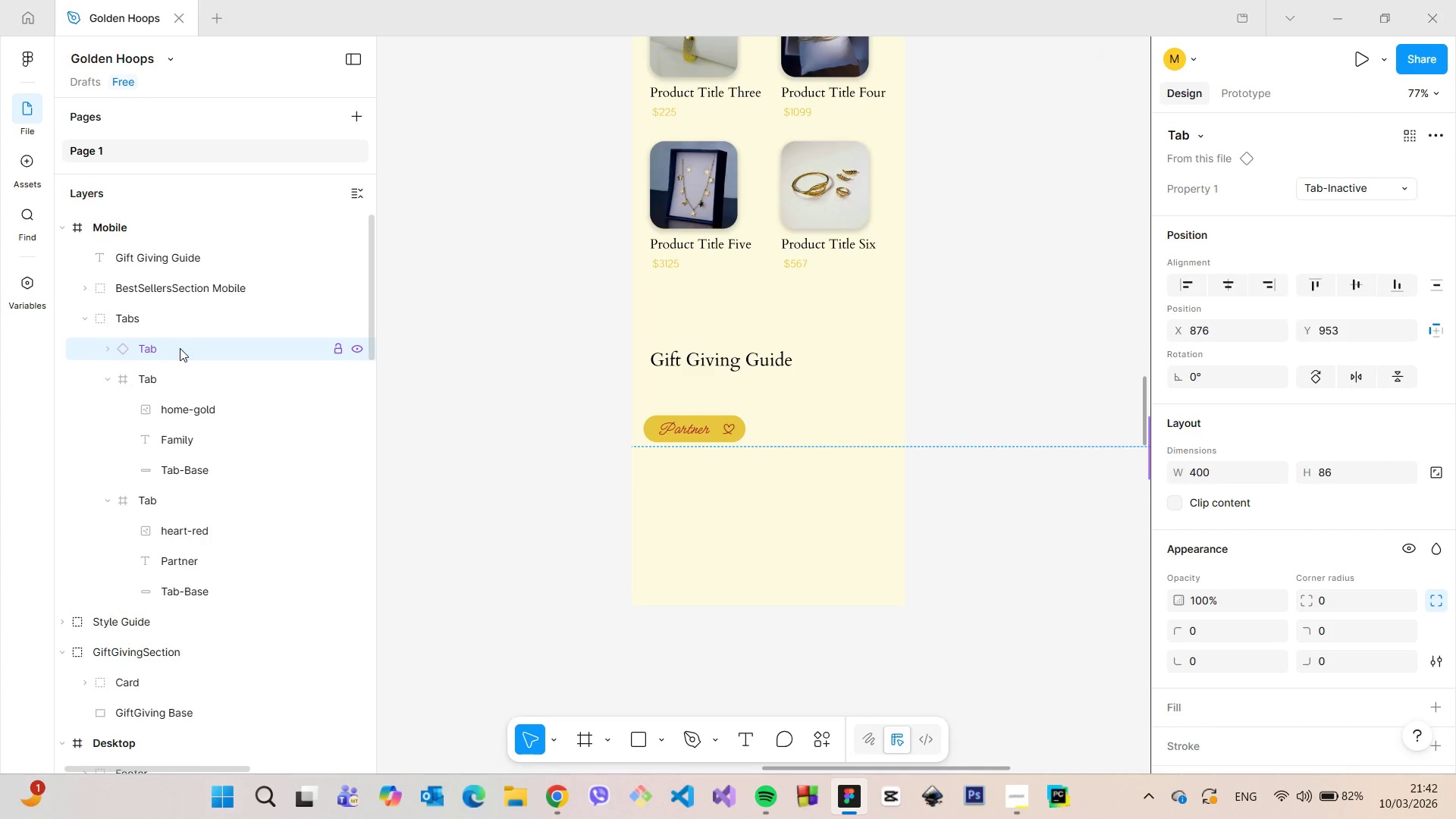 
right_click([180, 348])
 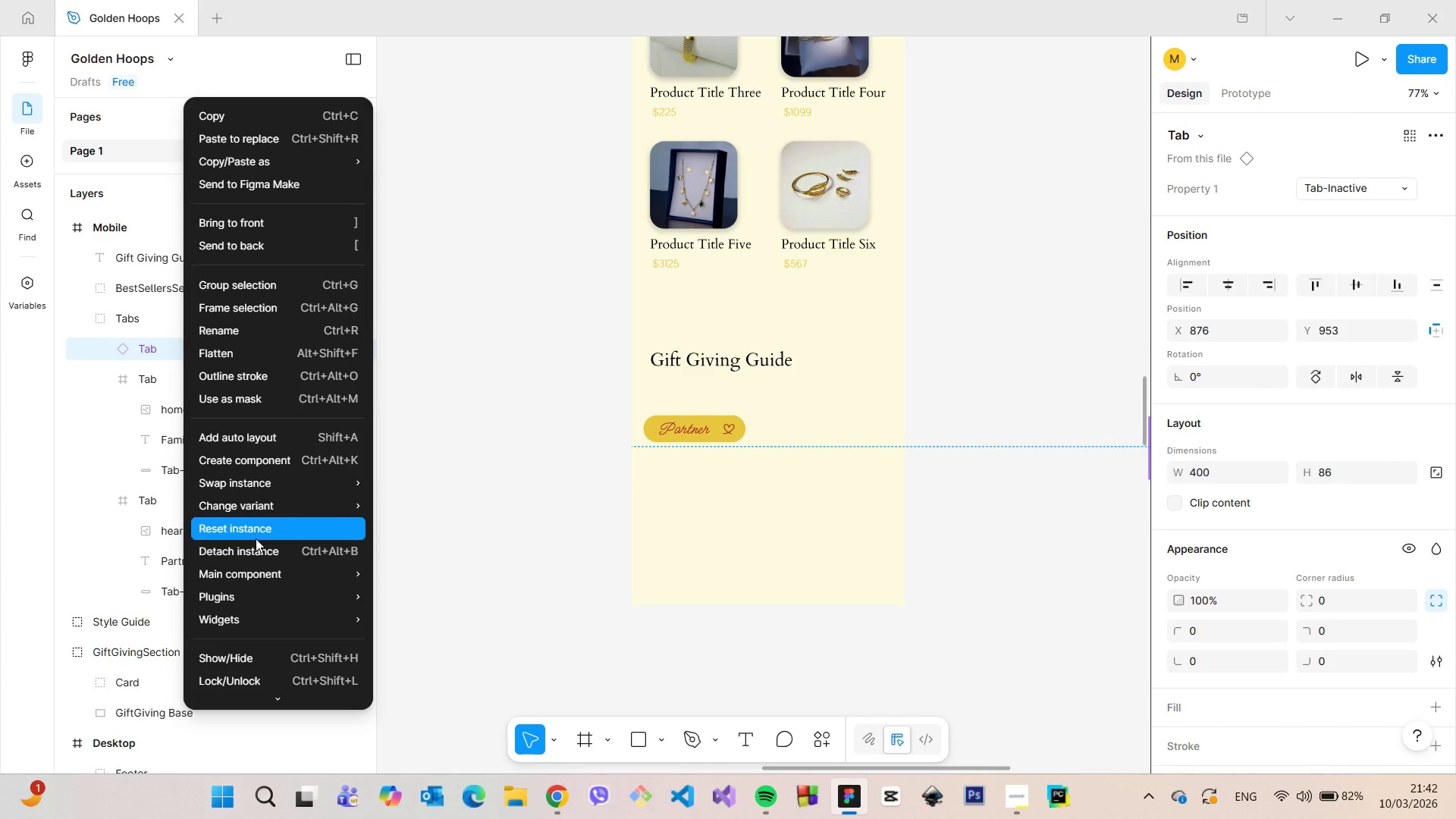 
left_click([252, 545])
 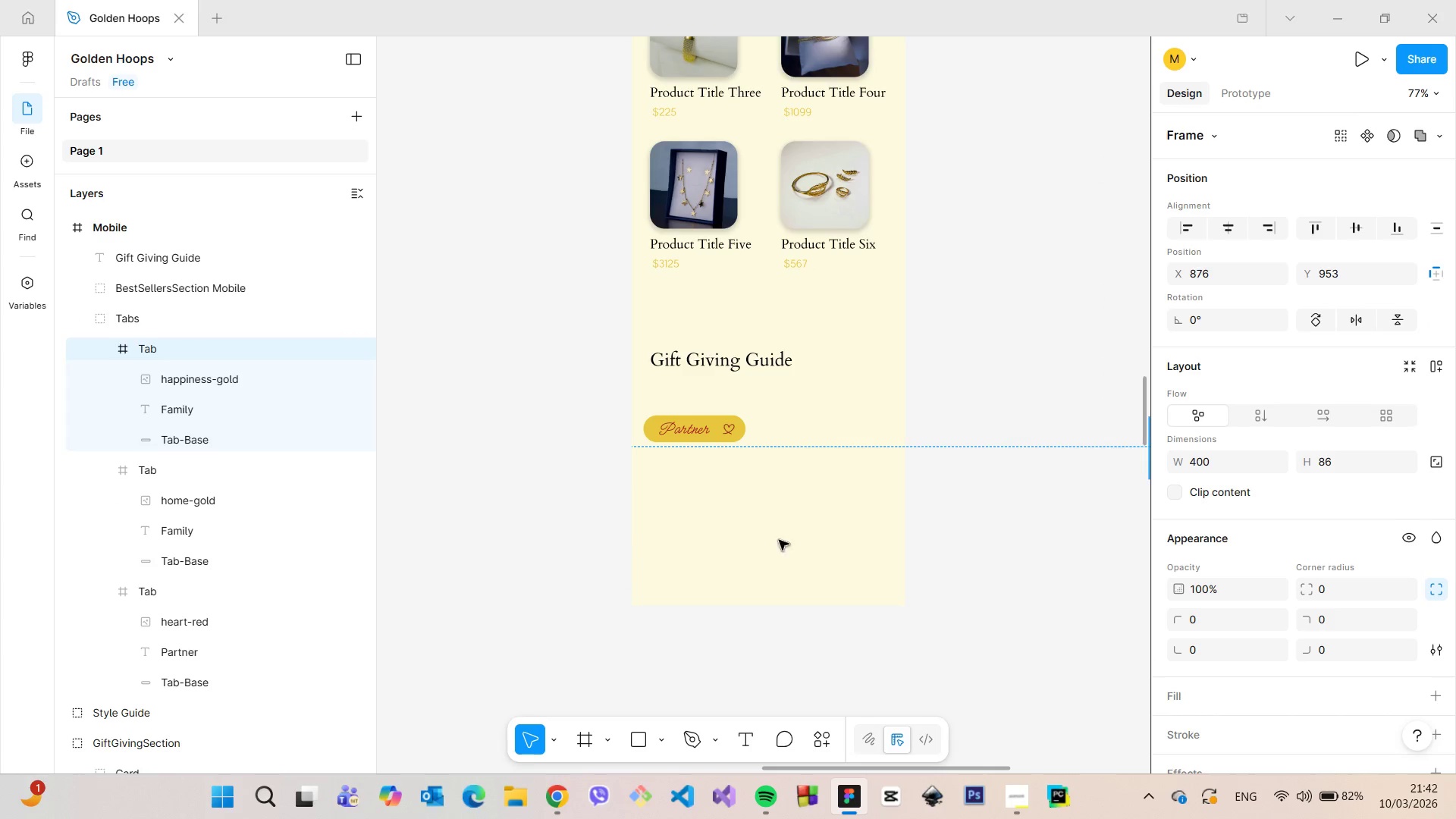 
scroll: coordinate [1041, 482], scroll_direction: down, amount: 6.0
 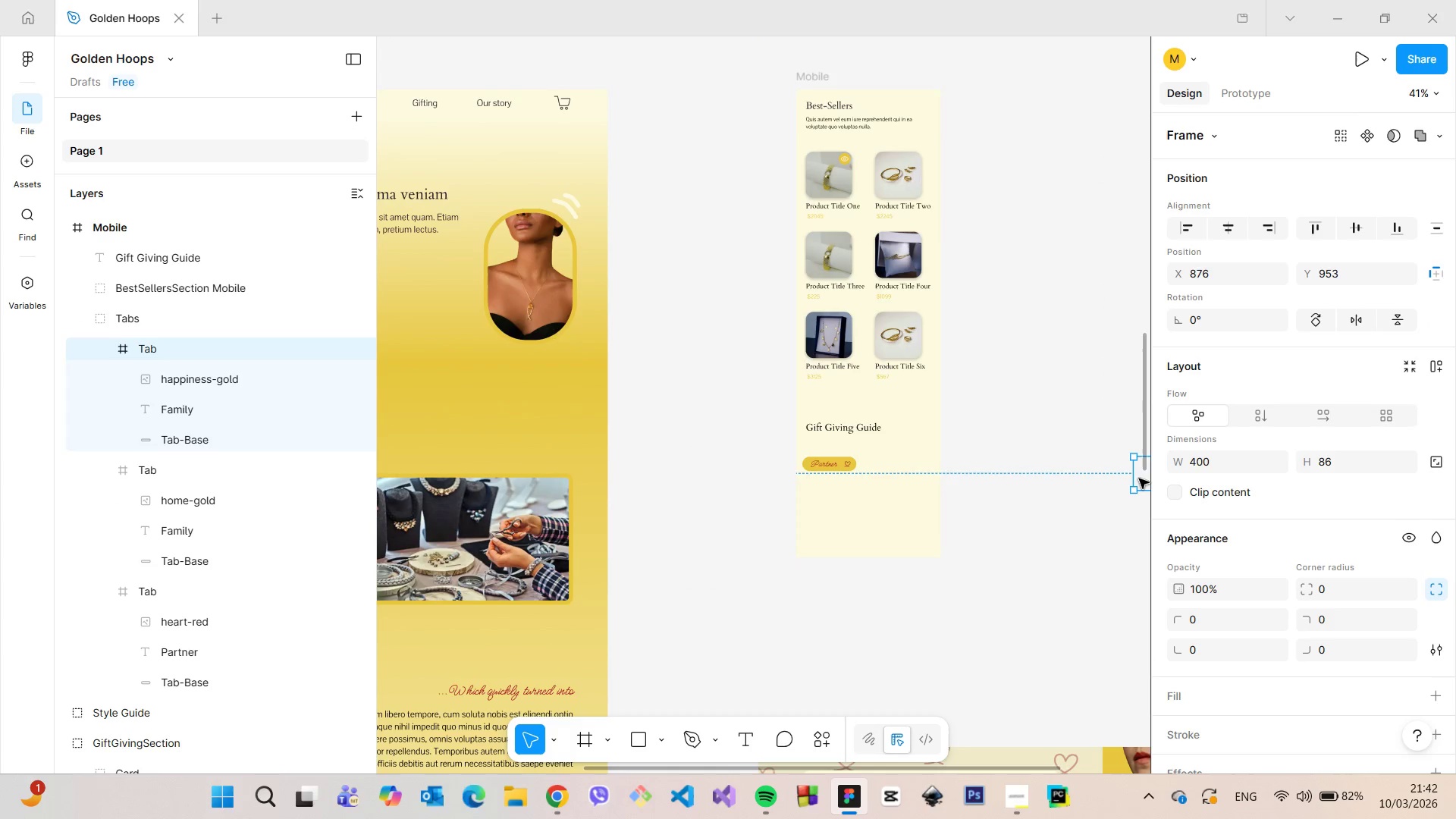 
left_click_drag(start_coordinate=[1139, 479], to_coordinate=[1128, 488])
 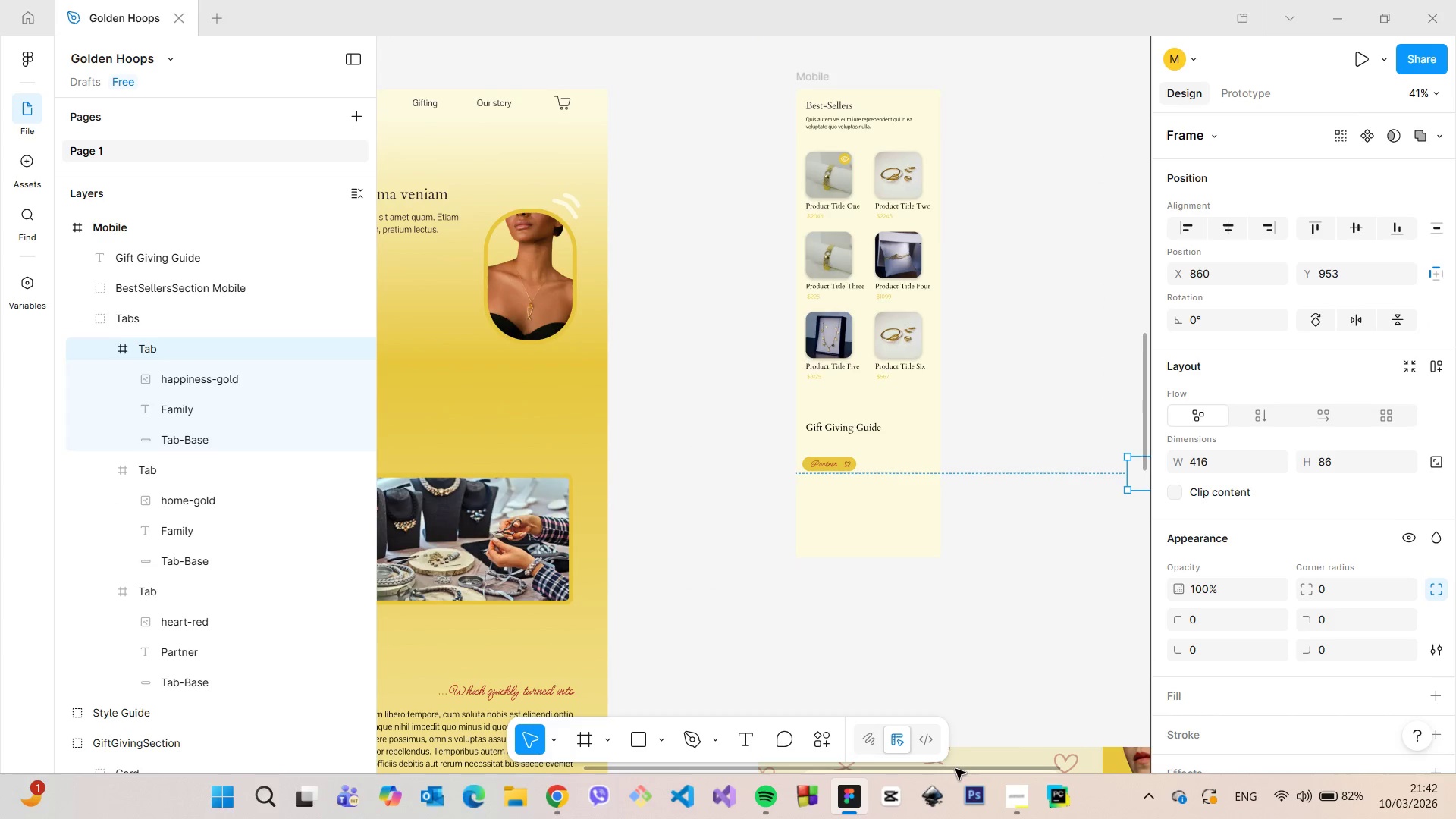 
left_click_drag(start_coordinate=[956, 769], to_coordinate=[1008, 758])
 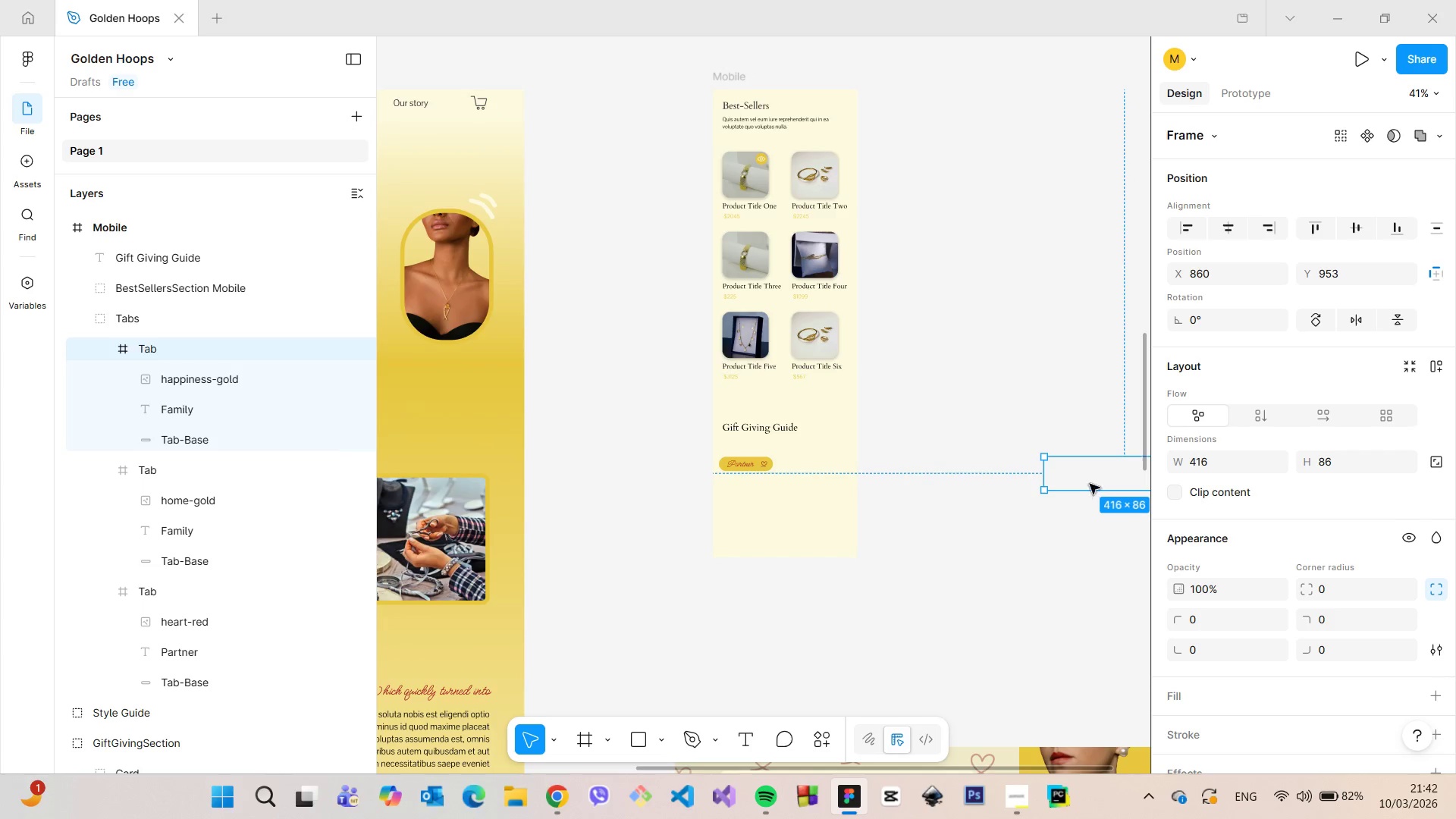 
left_click_drag(start_coordinate=[1090, 482], to_coordinate=[766, 521])
 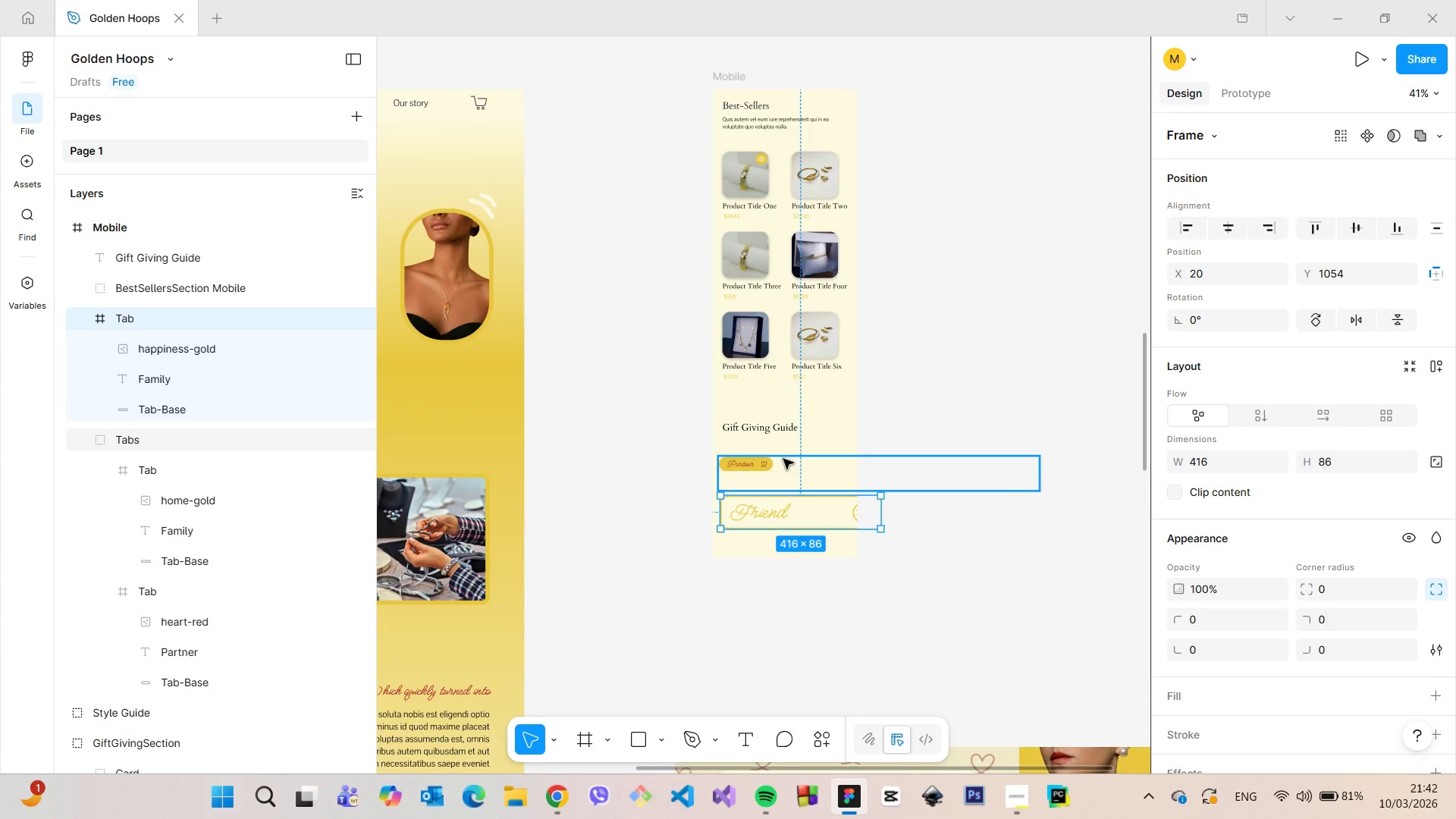 
left_click([783, 459])
 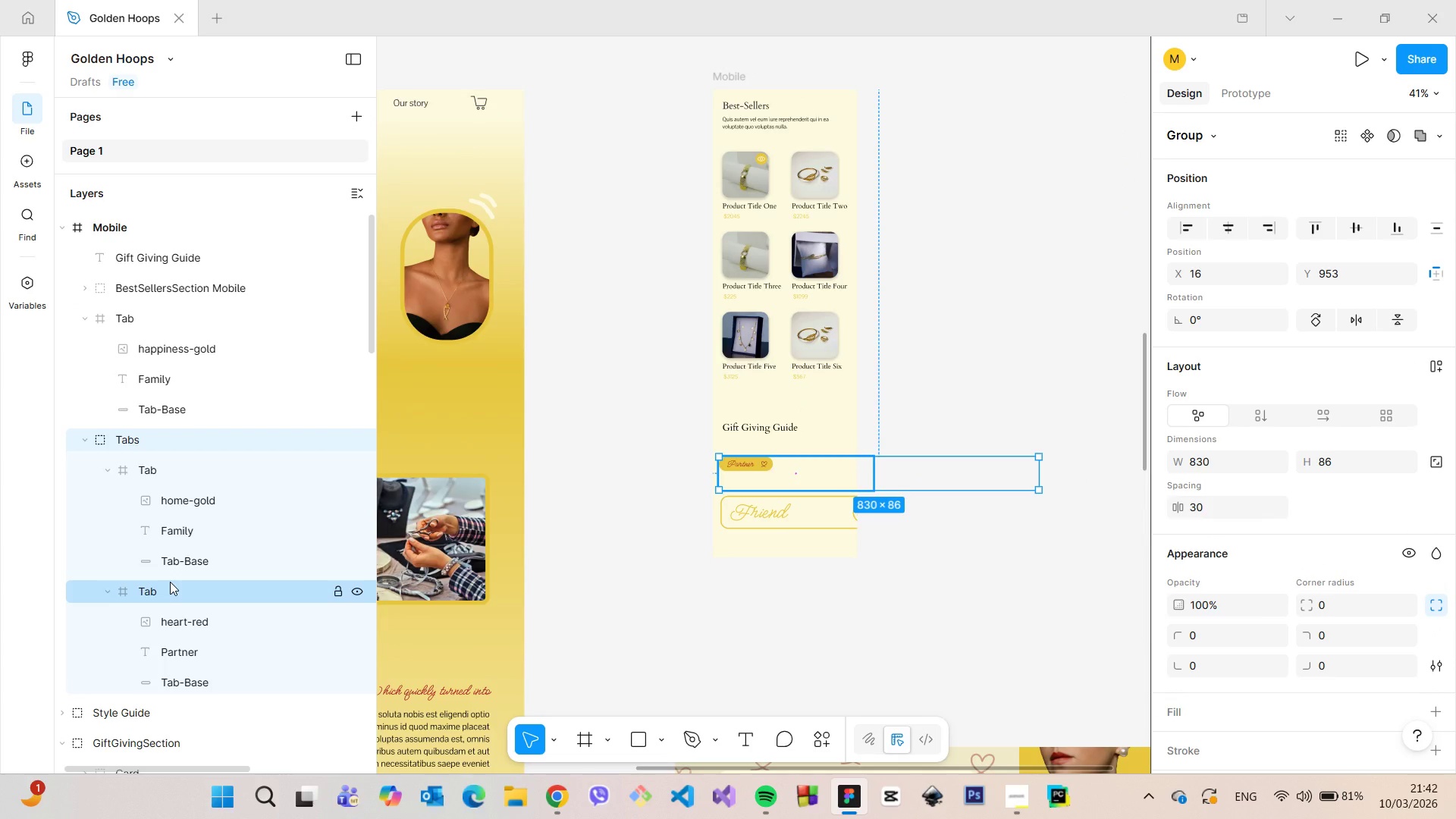 
left_click([162, 546])
 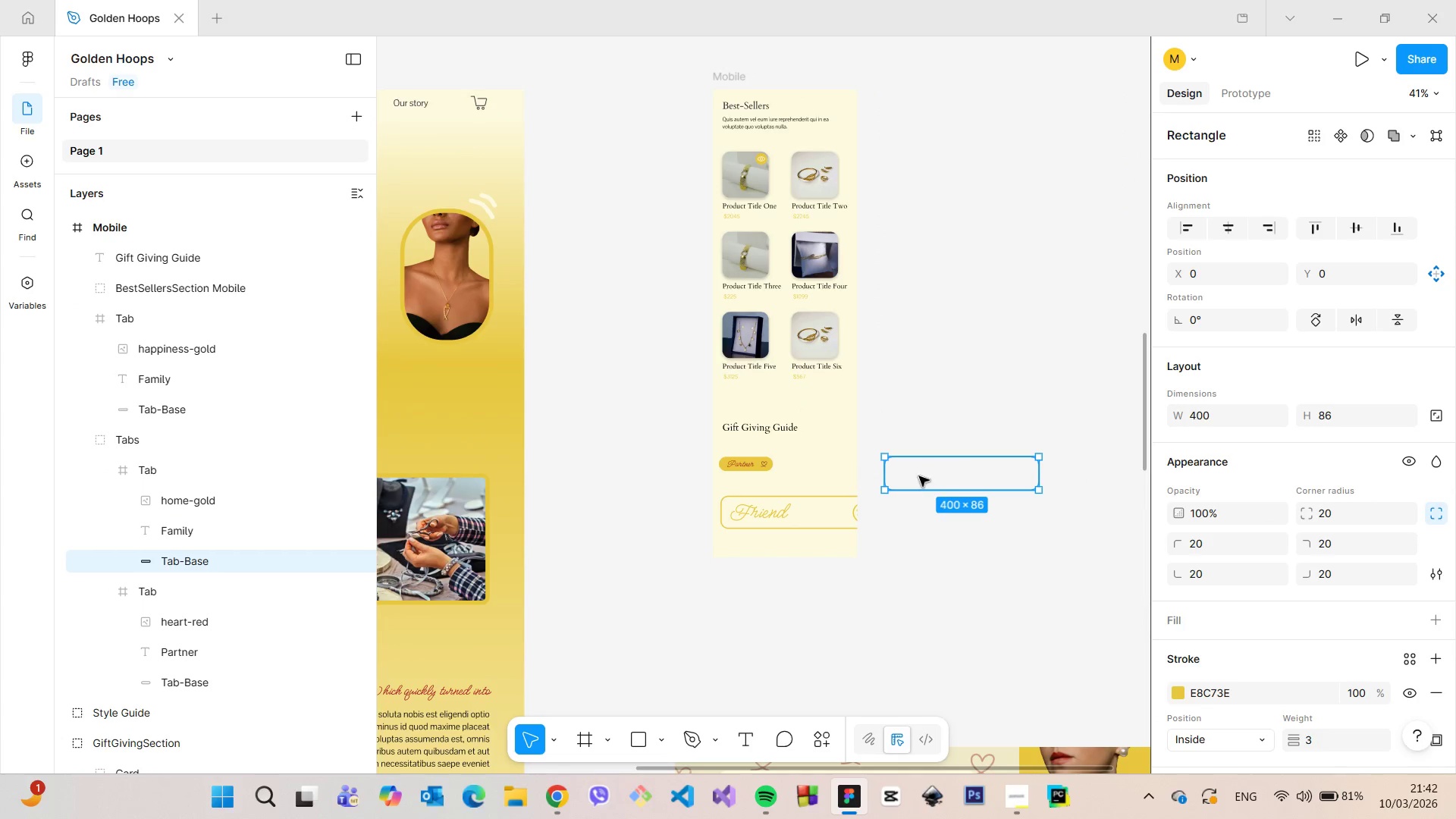 
left_click_drag(start_coordinate=[934, 472], to_coordinate=[769, 493])
 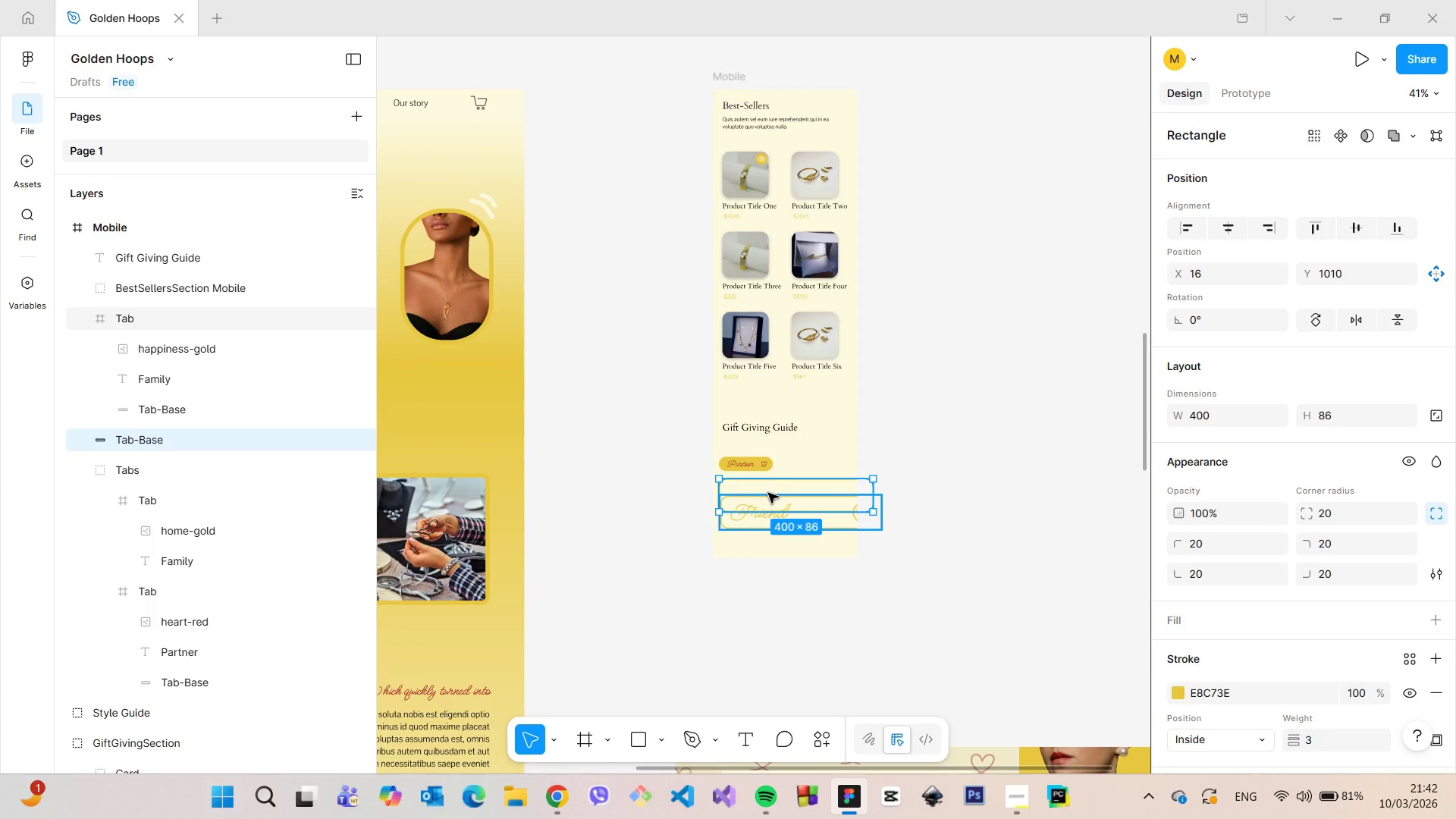 
scroll: coordinate [768, 493], scroll_direction: up, amount: 9.0
 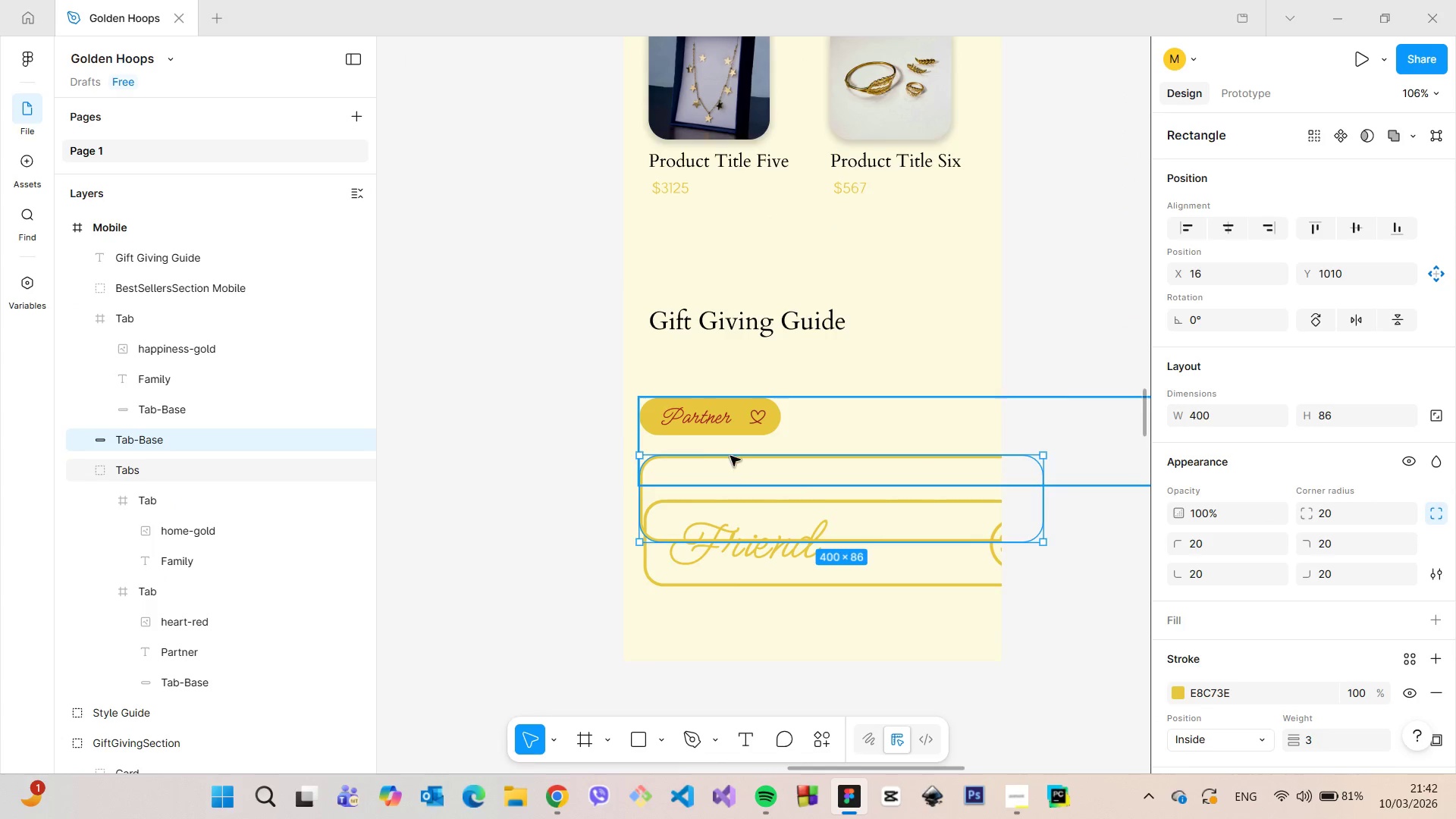 
double_click([723, 419])
 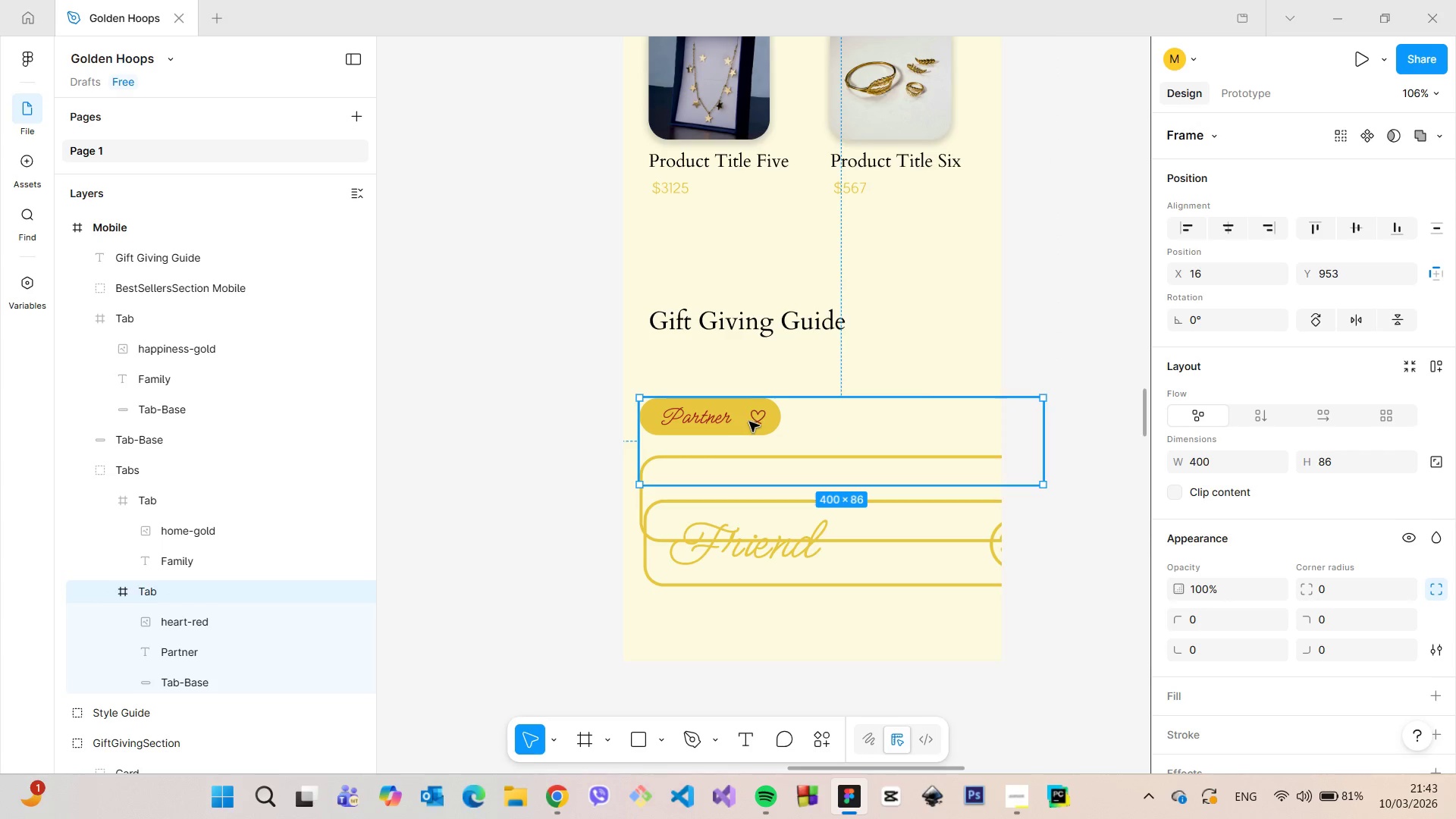 
wait(8.09)
 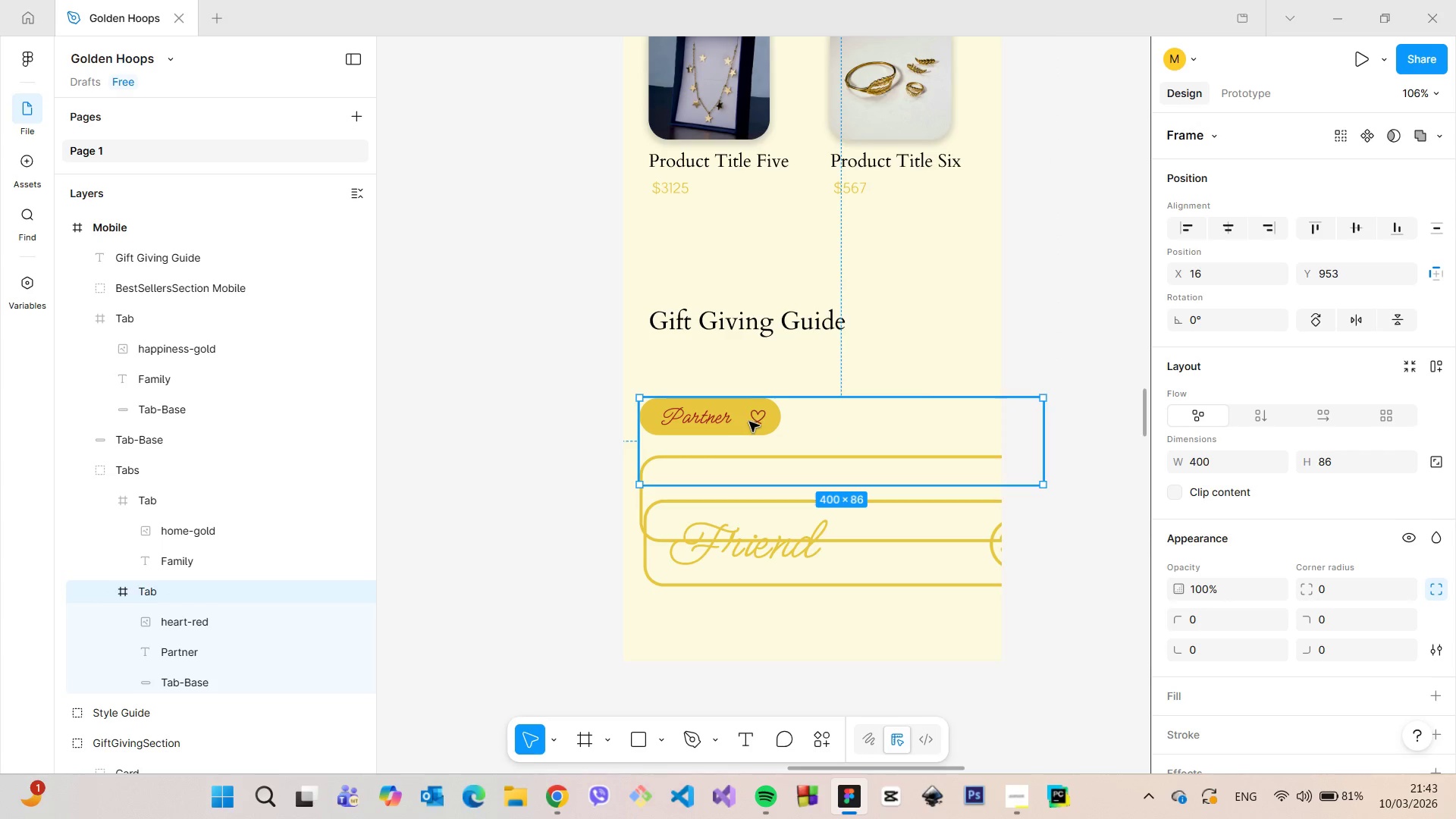 
left_click([867, 559])
 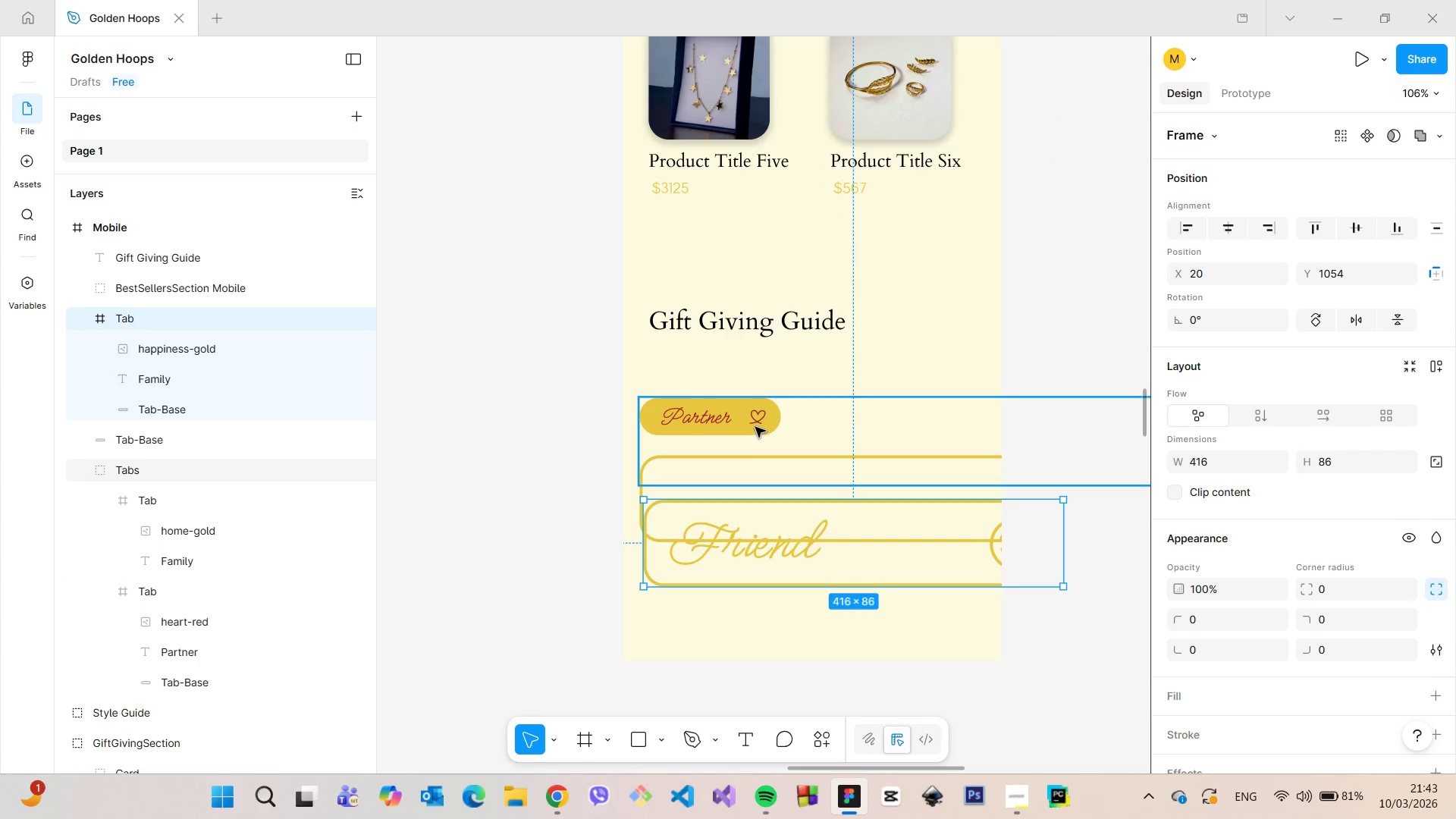 
double_click([755, 427])
 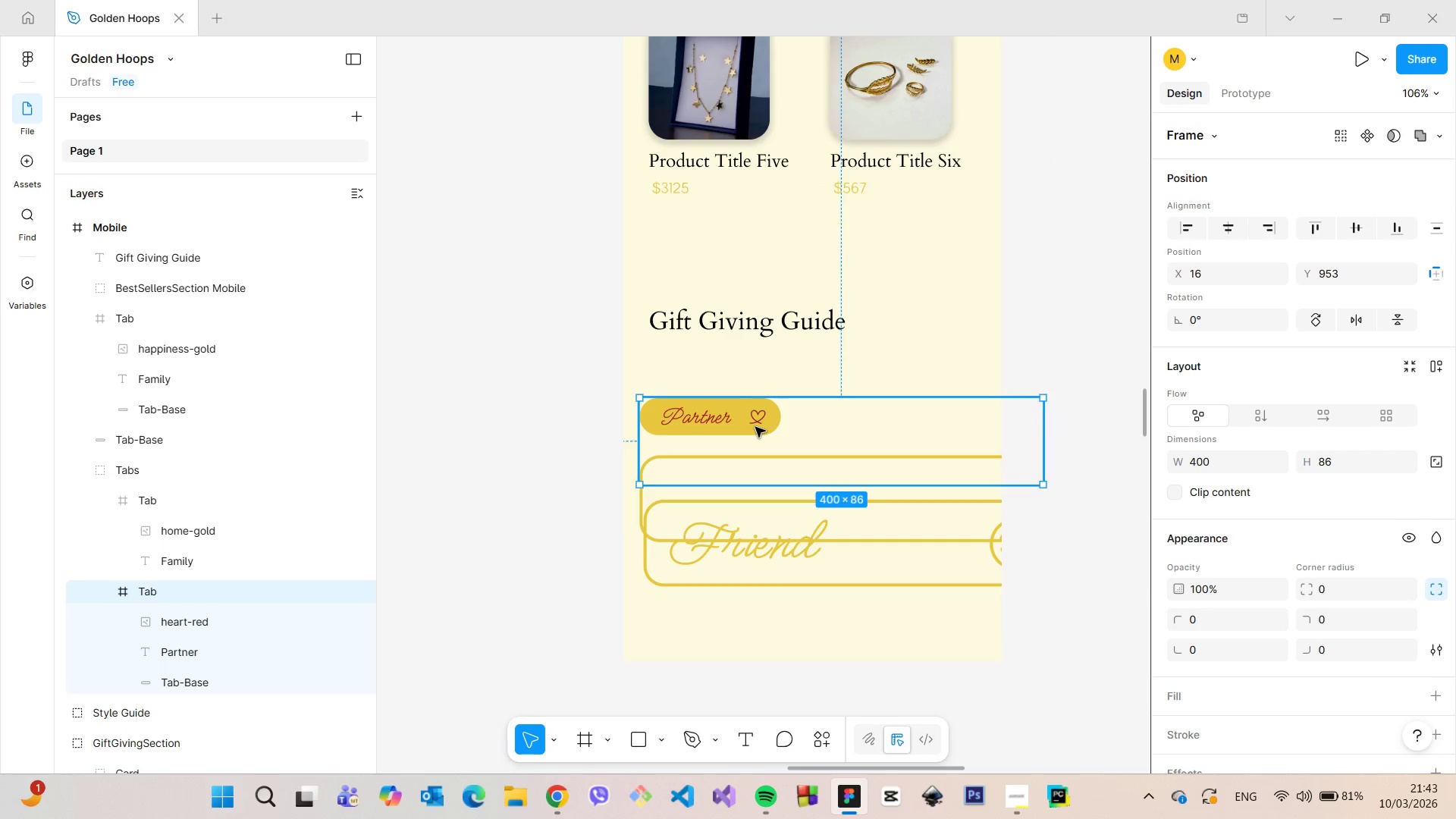 
double_click([755, 427])
 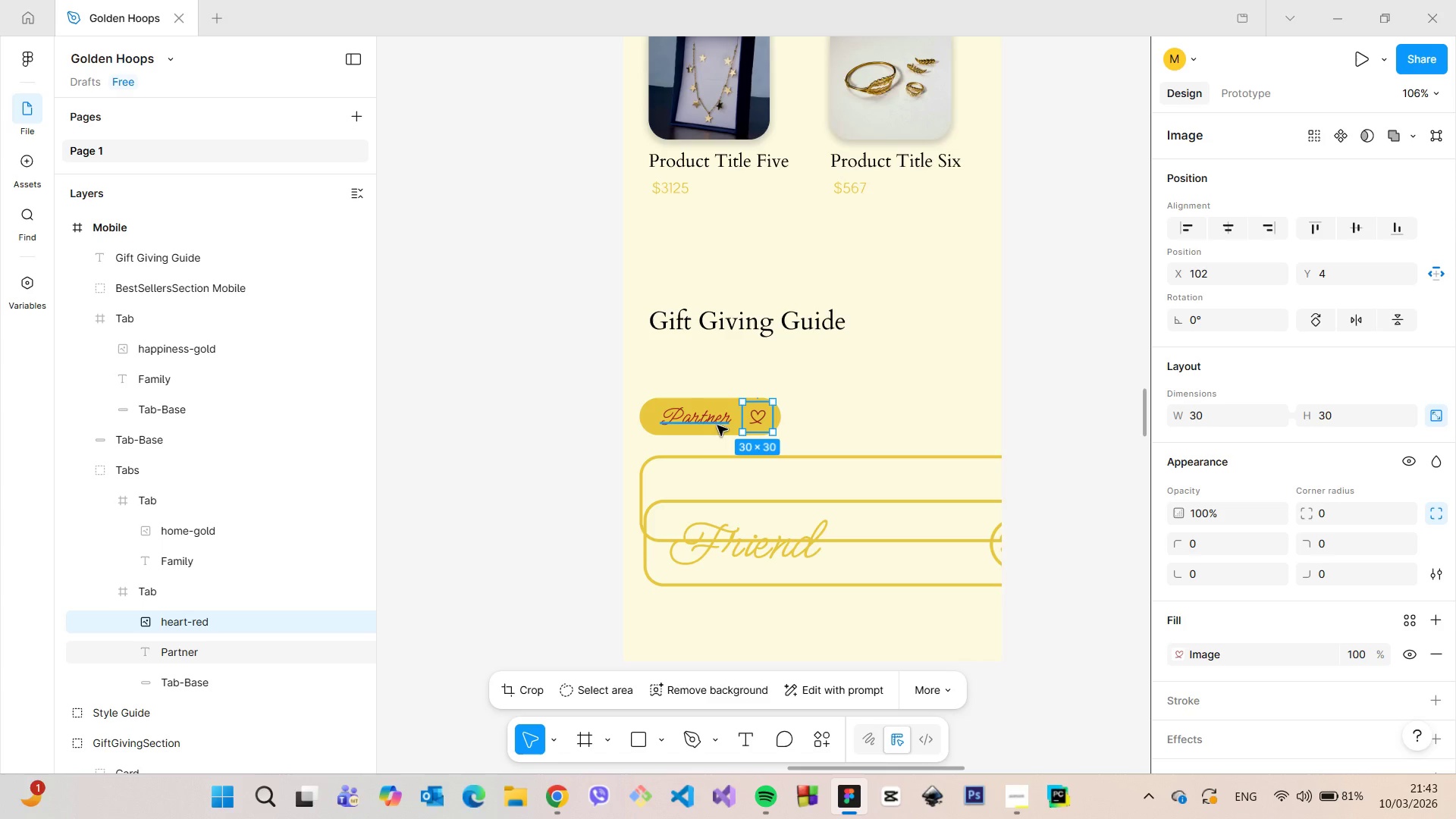 
left_click([717, 425])
 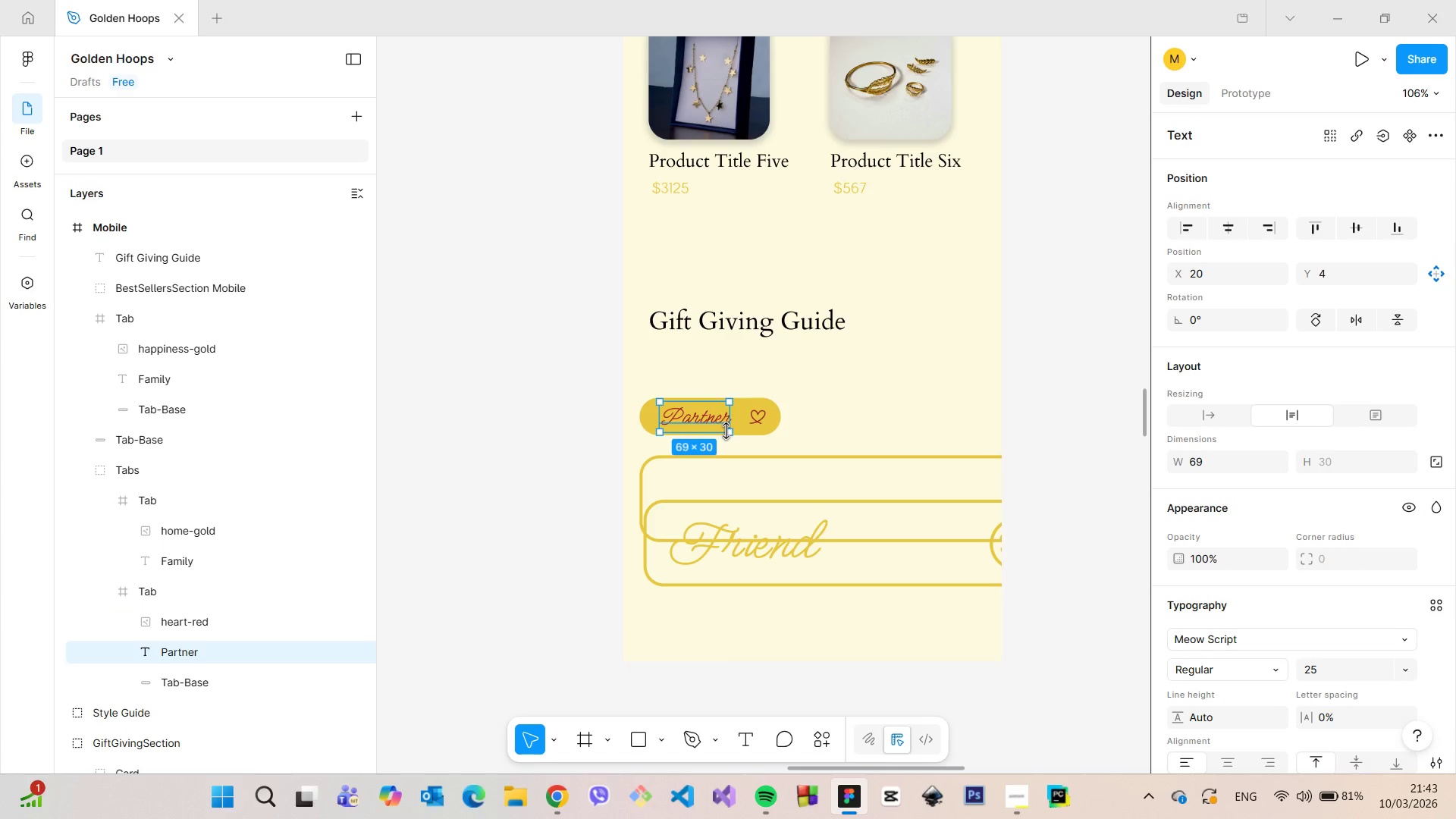 
left_click([748, 435])
 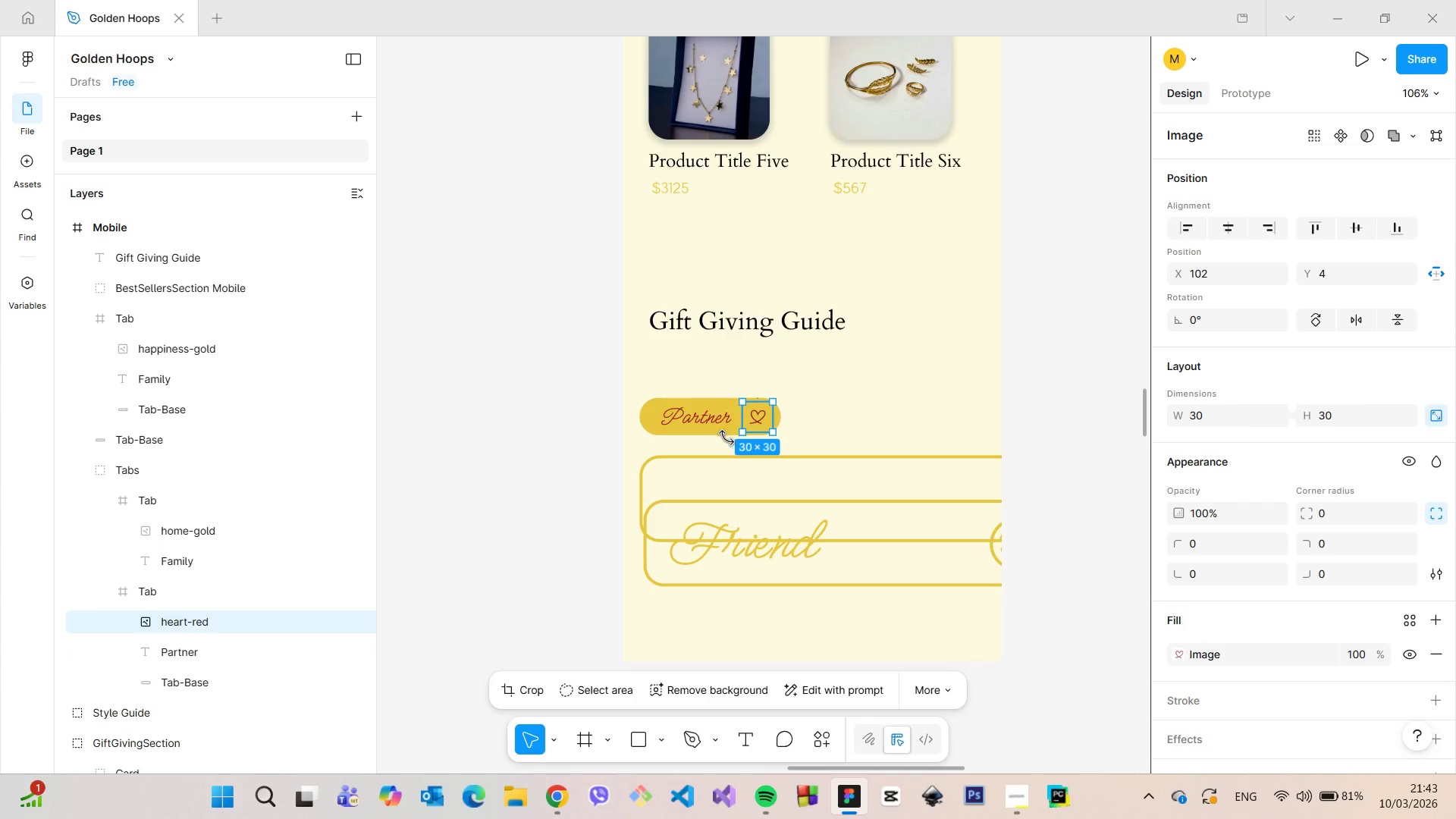 
left_click([725, 438])
 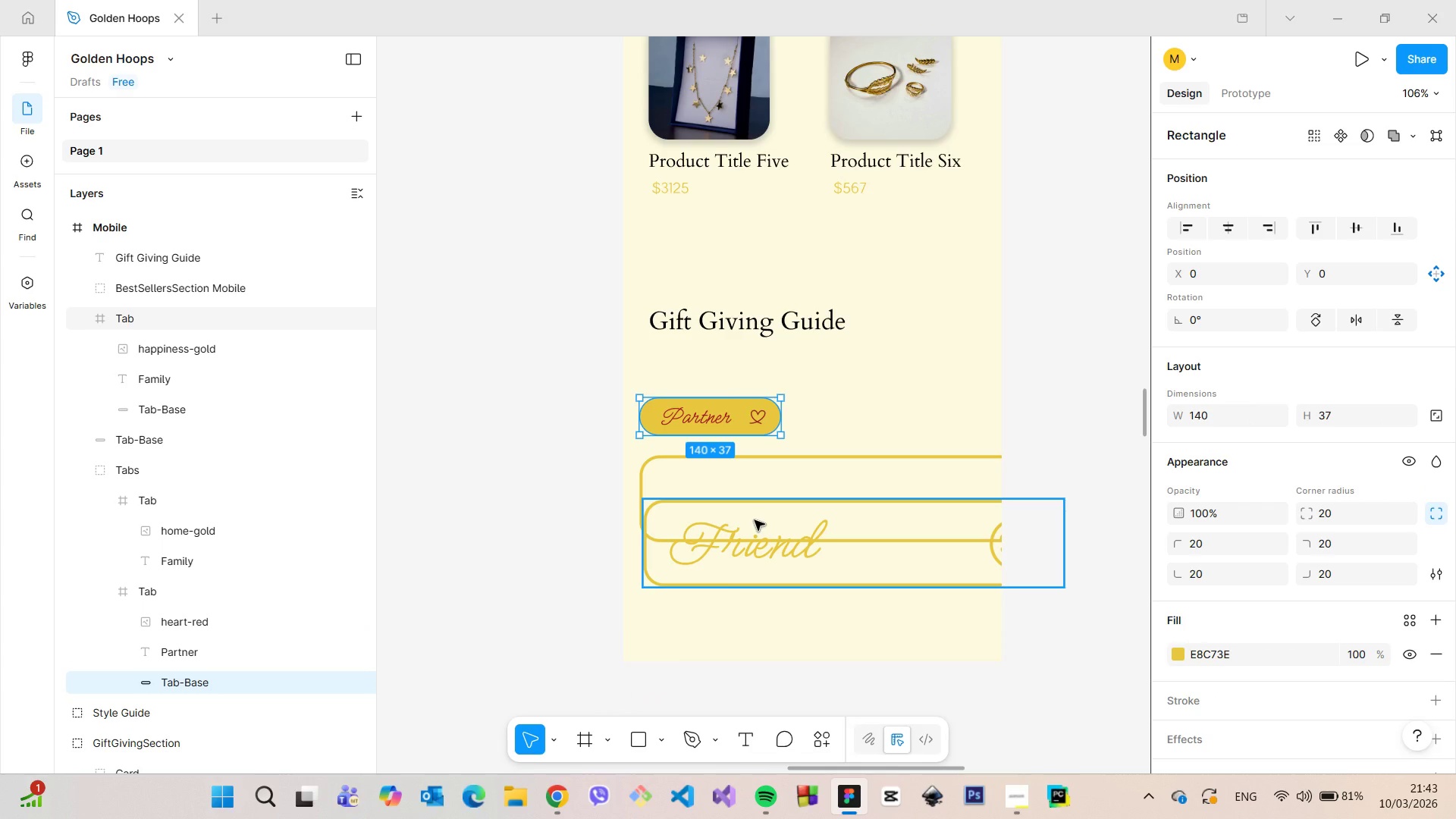 
left_click([755, 520])
 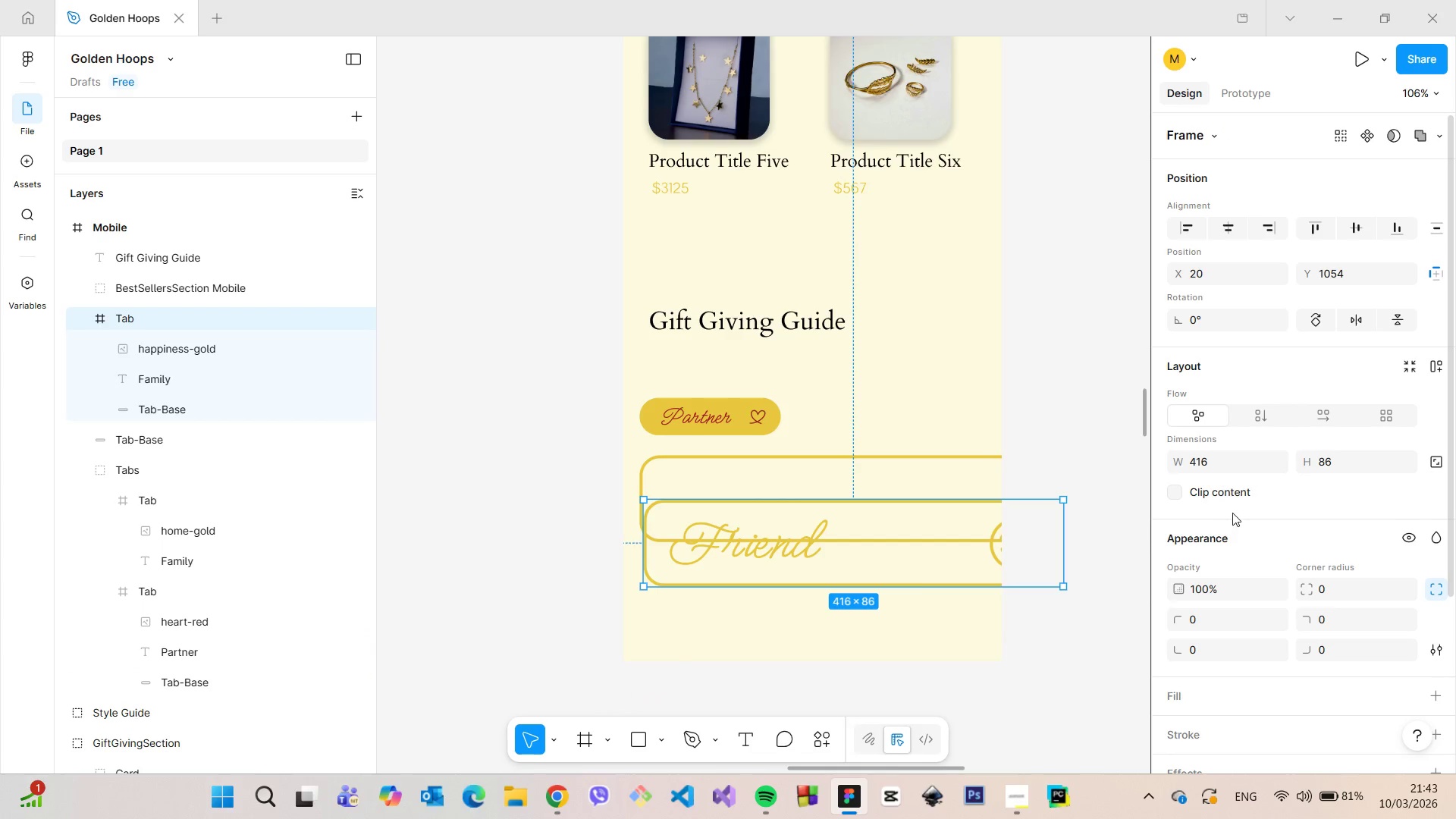 
left_click([1219, 460])
 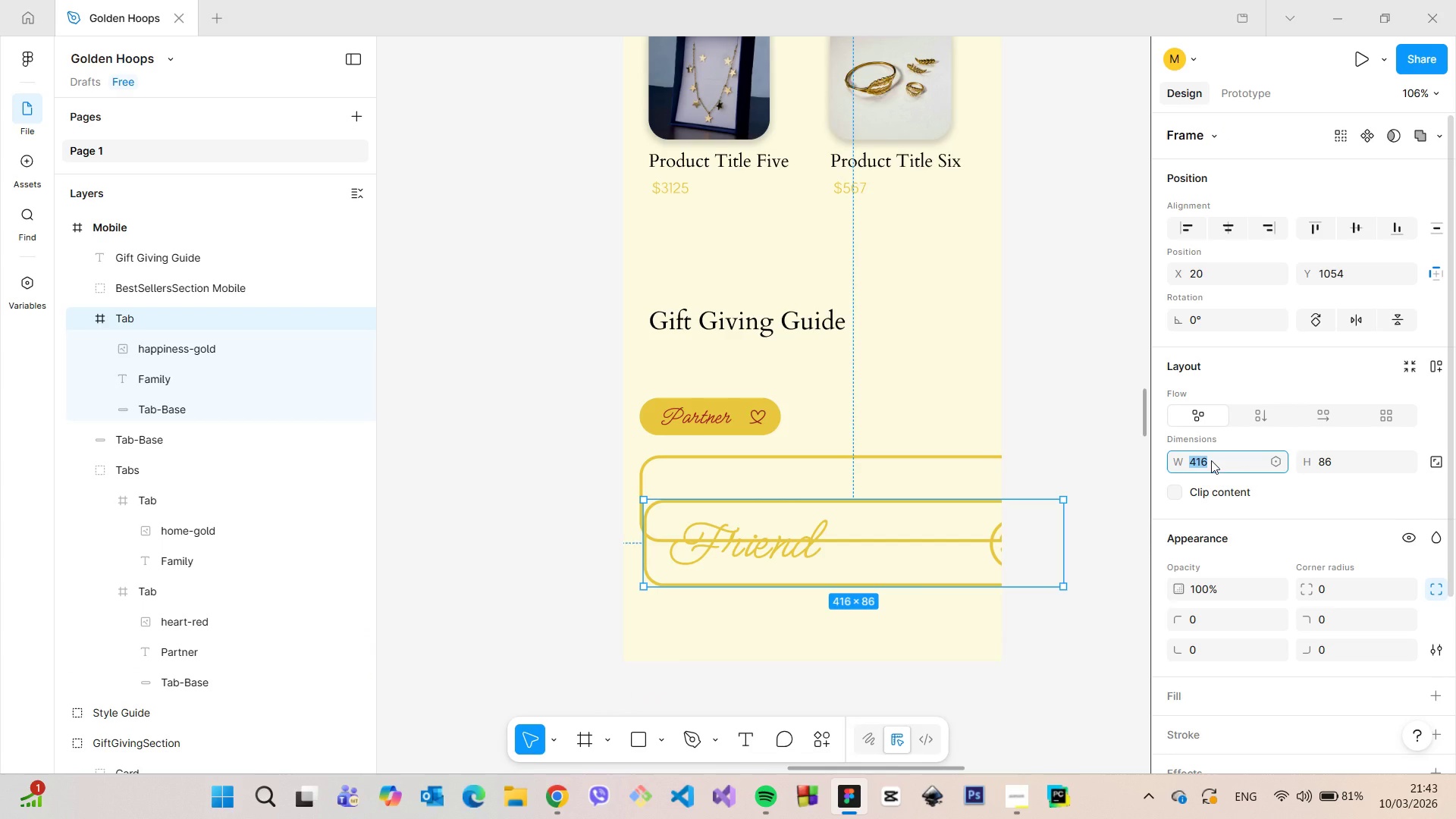 
type(140)
 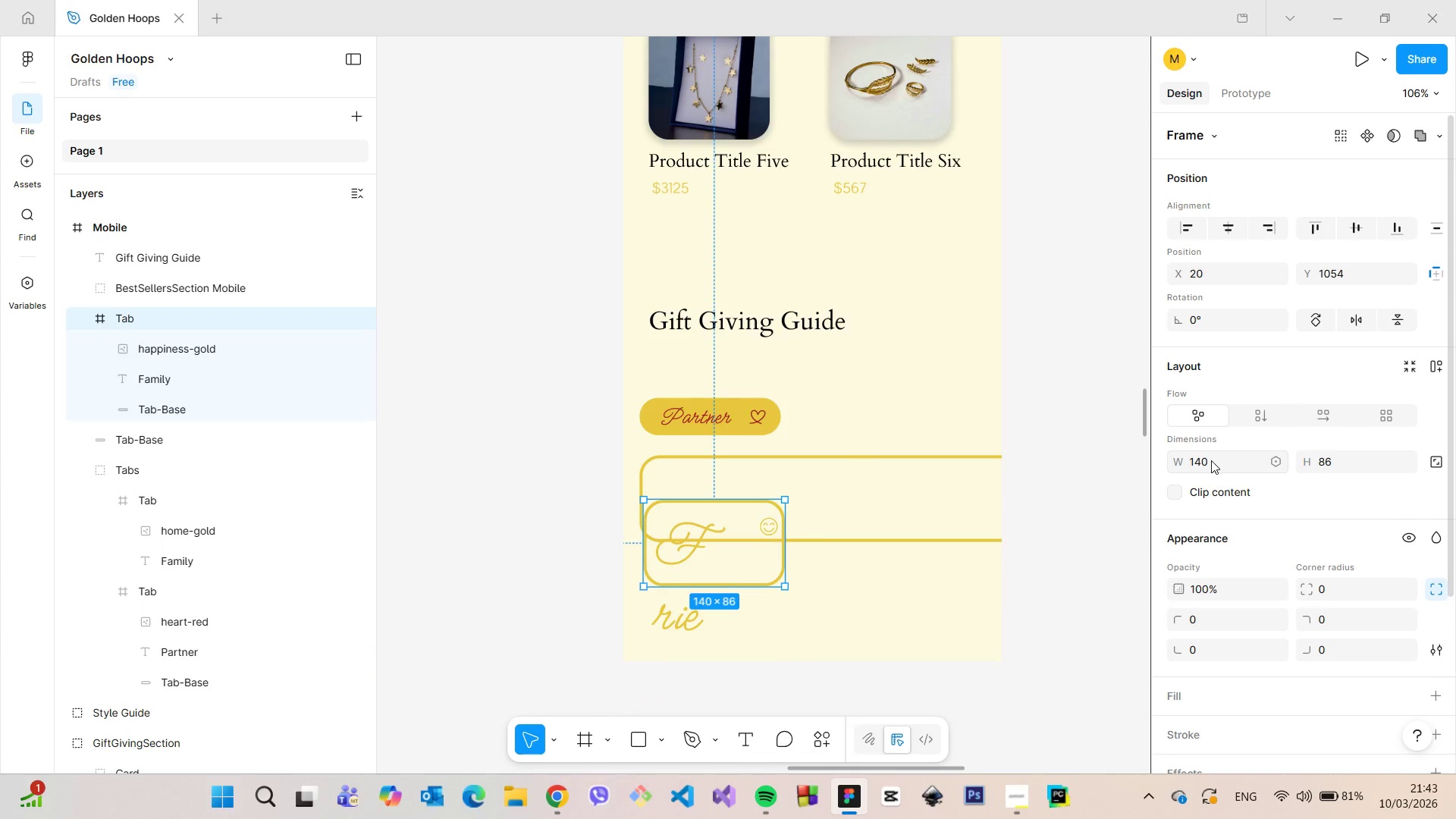 
key(Enter)
 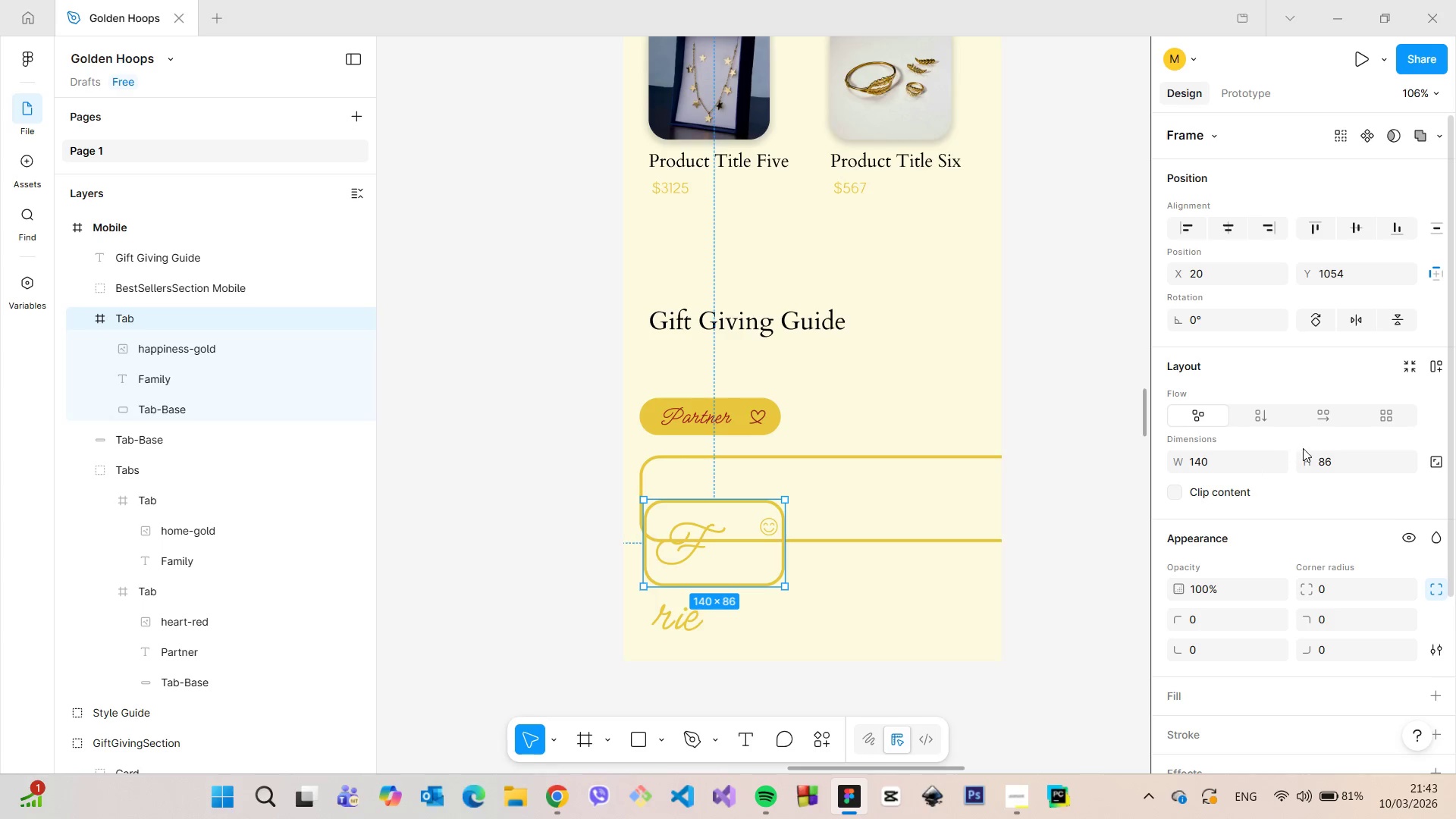 
left_click([1332, 463])
 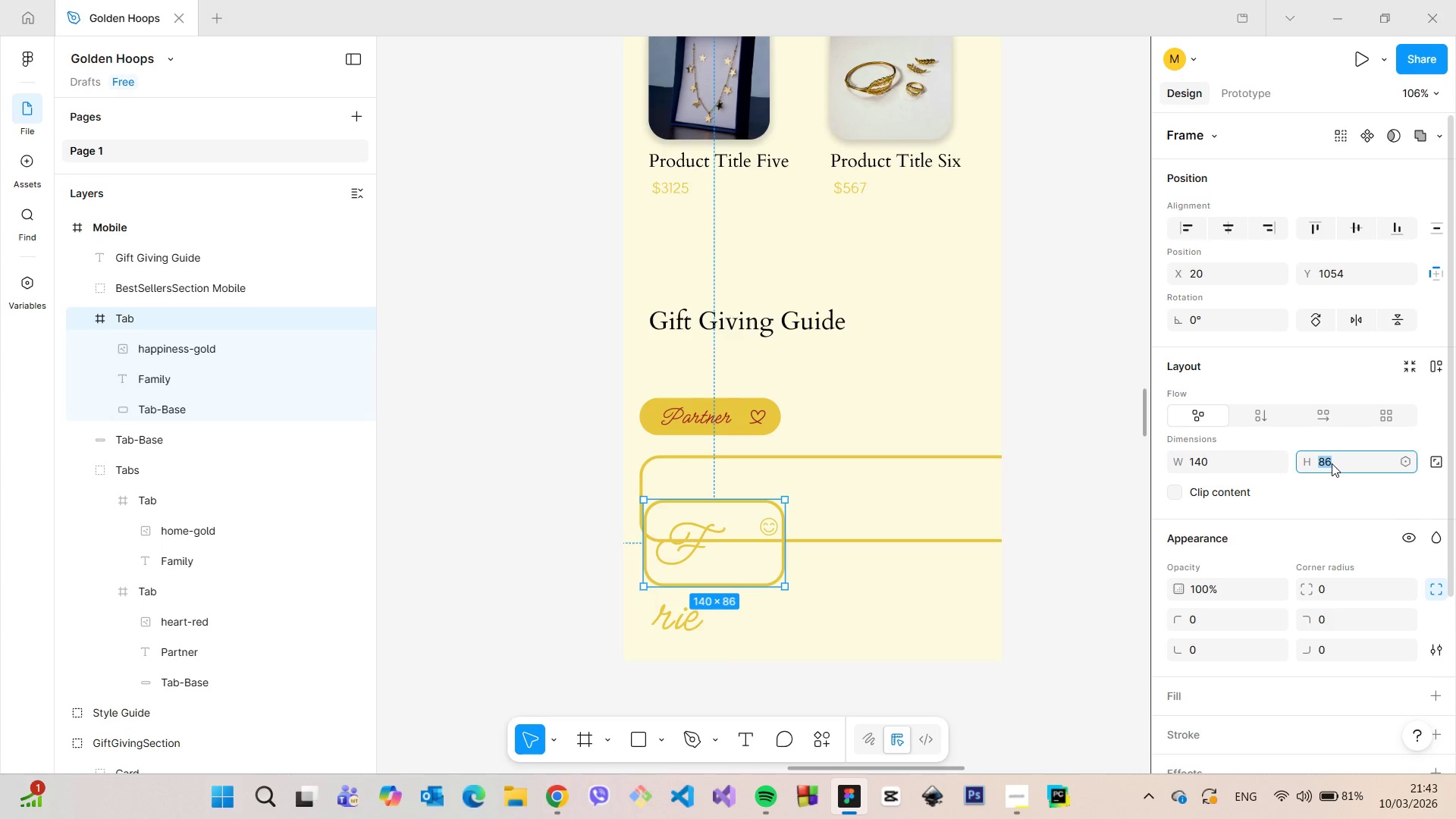 
type(37)
 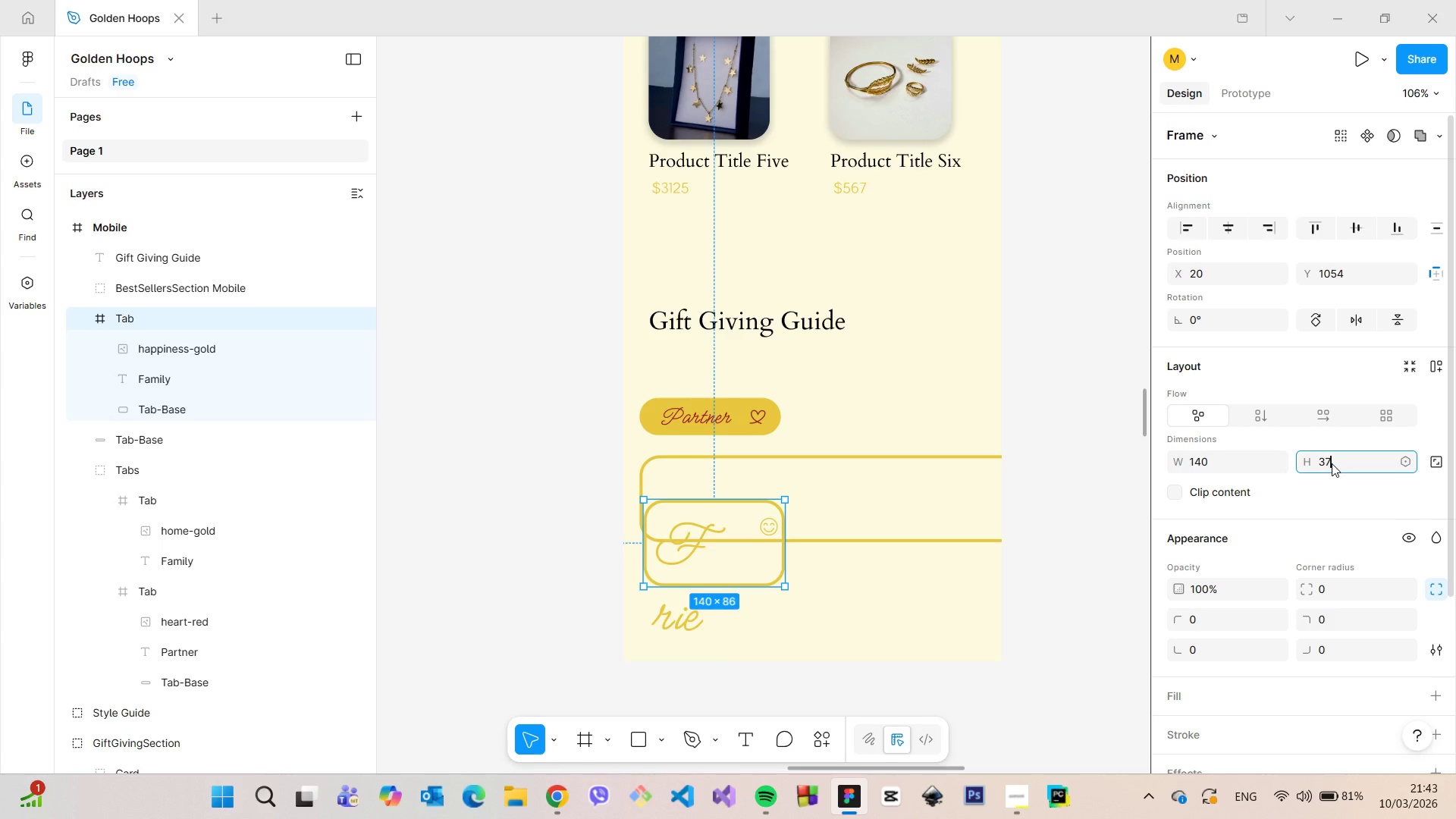 
key(Enter)
 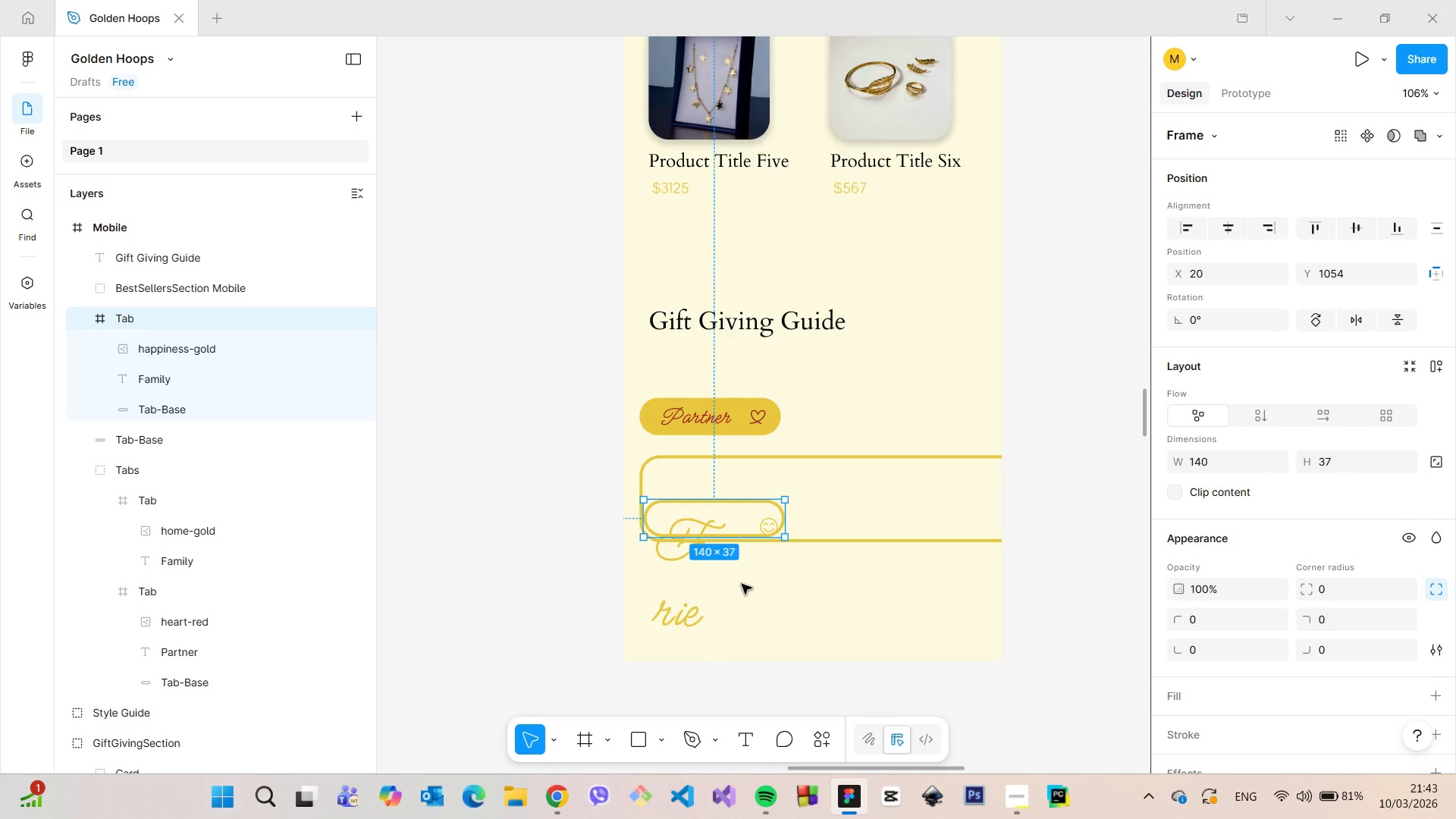 
left_click([695, 604])
 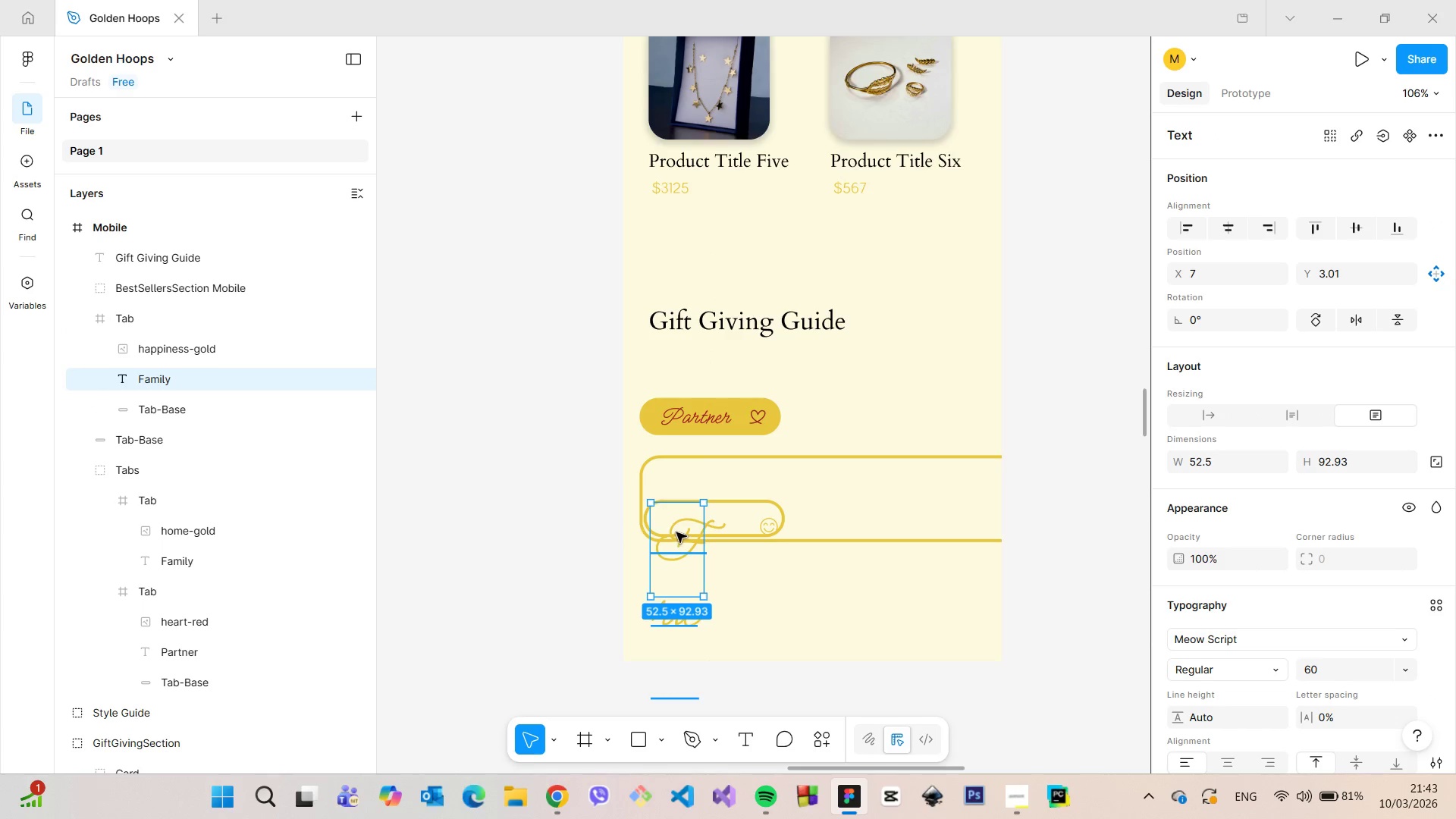 
double_click([683, 532])
 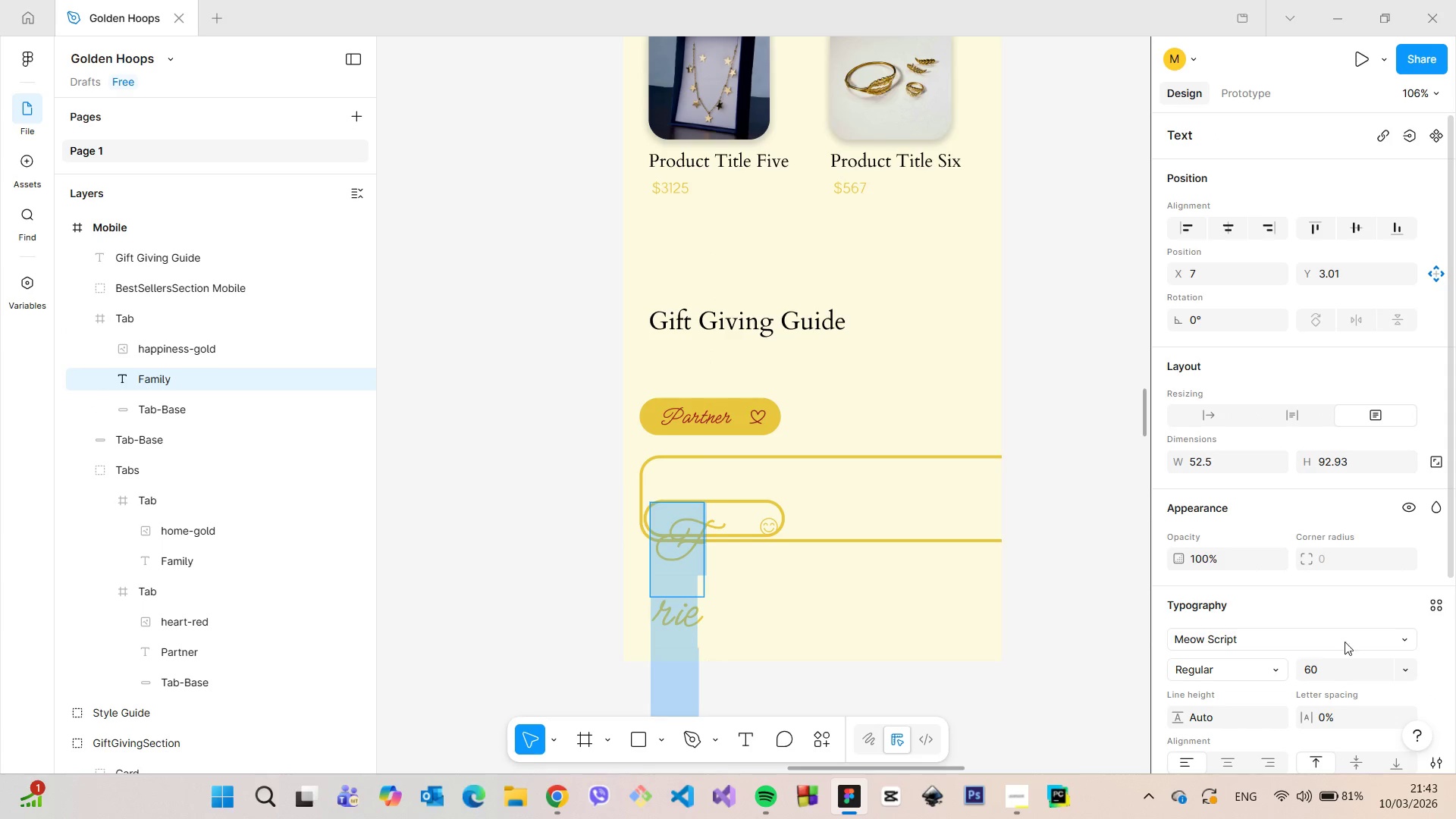 
left_click([1332, 679])
 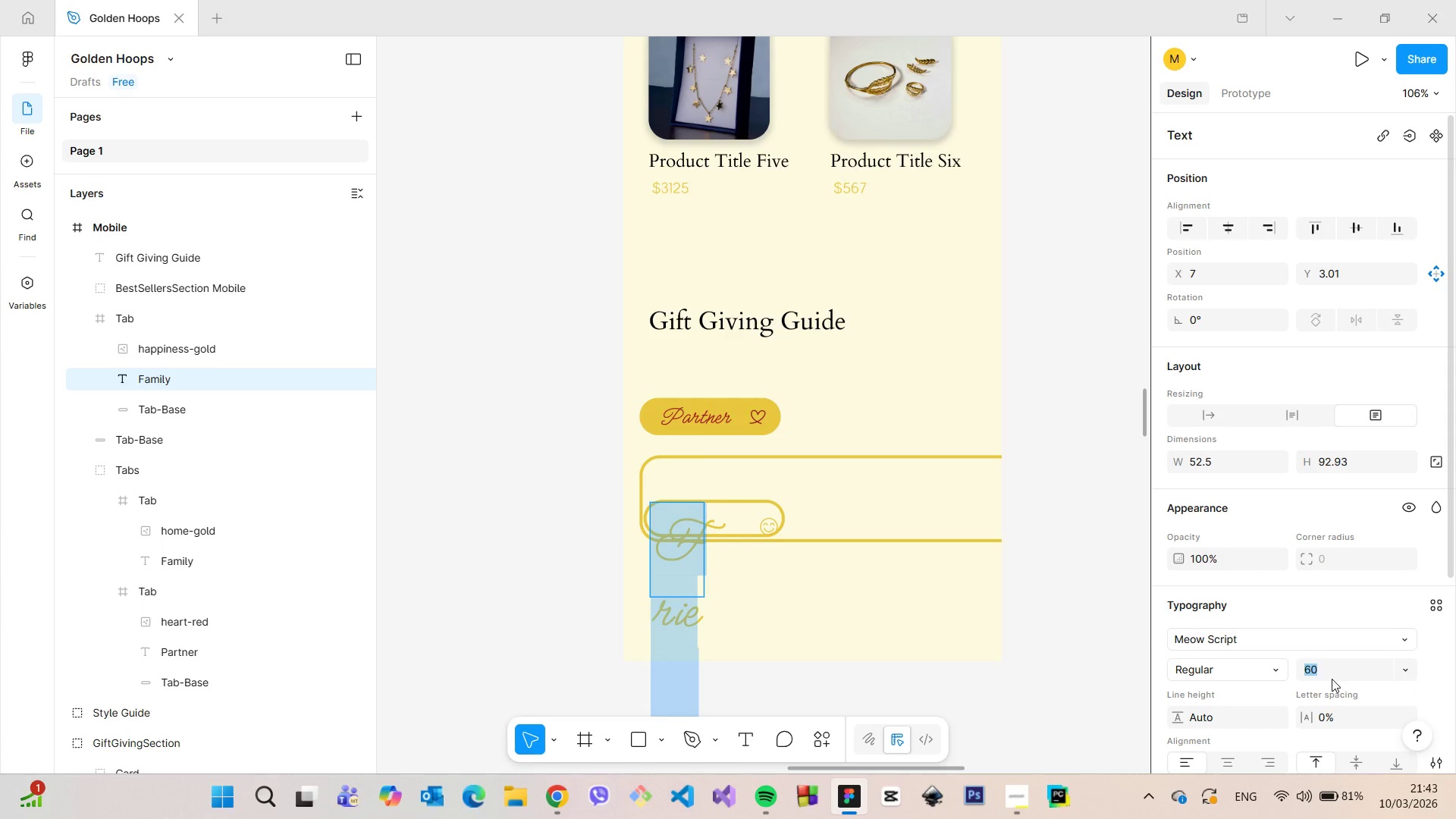 
type(2)
key(Backspace)
type(30)
 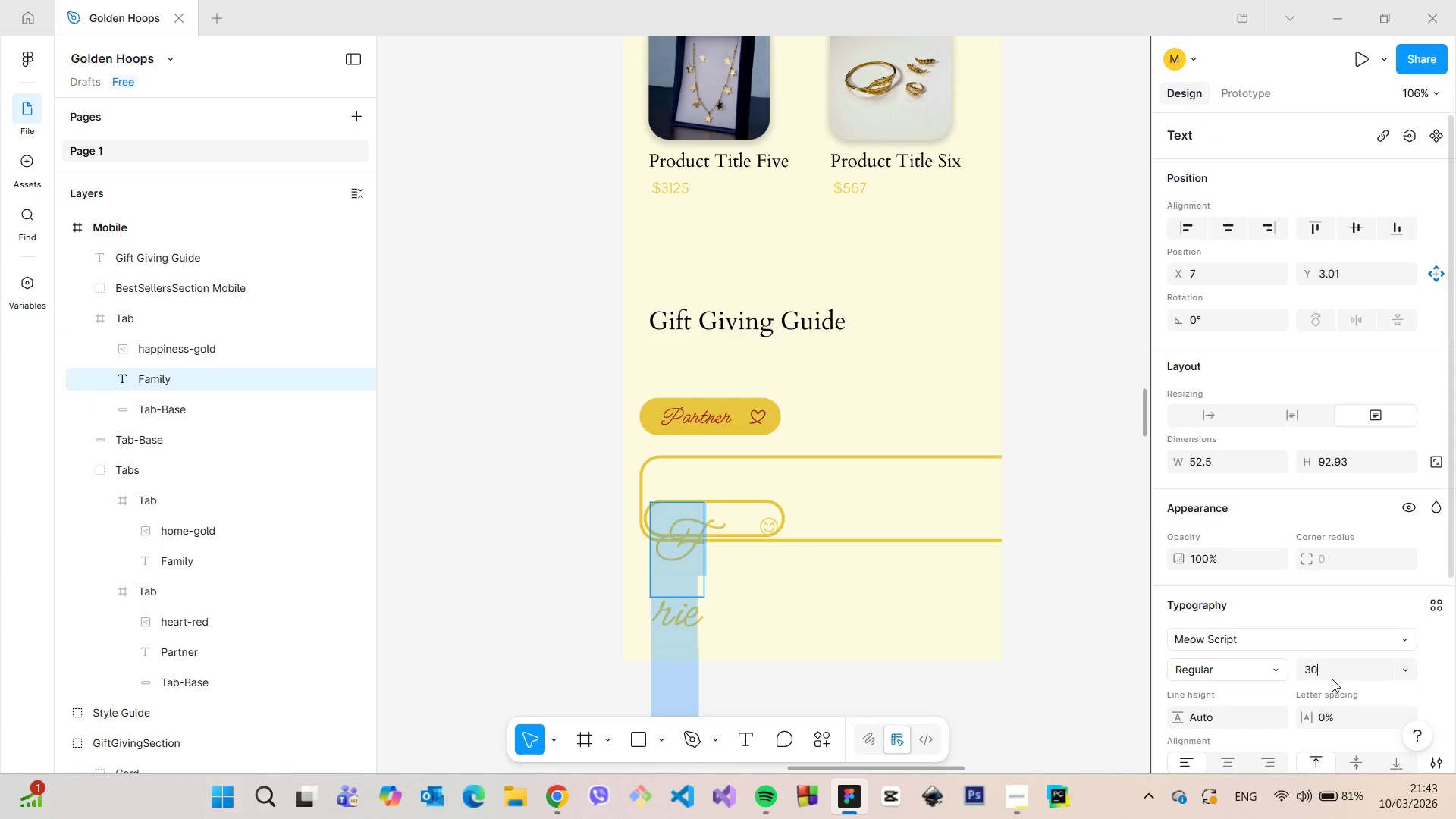 
key(Enter)
 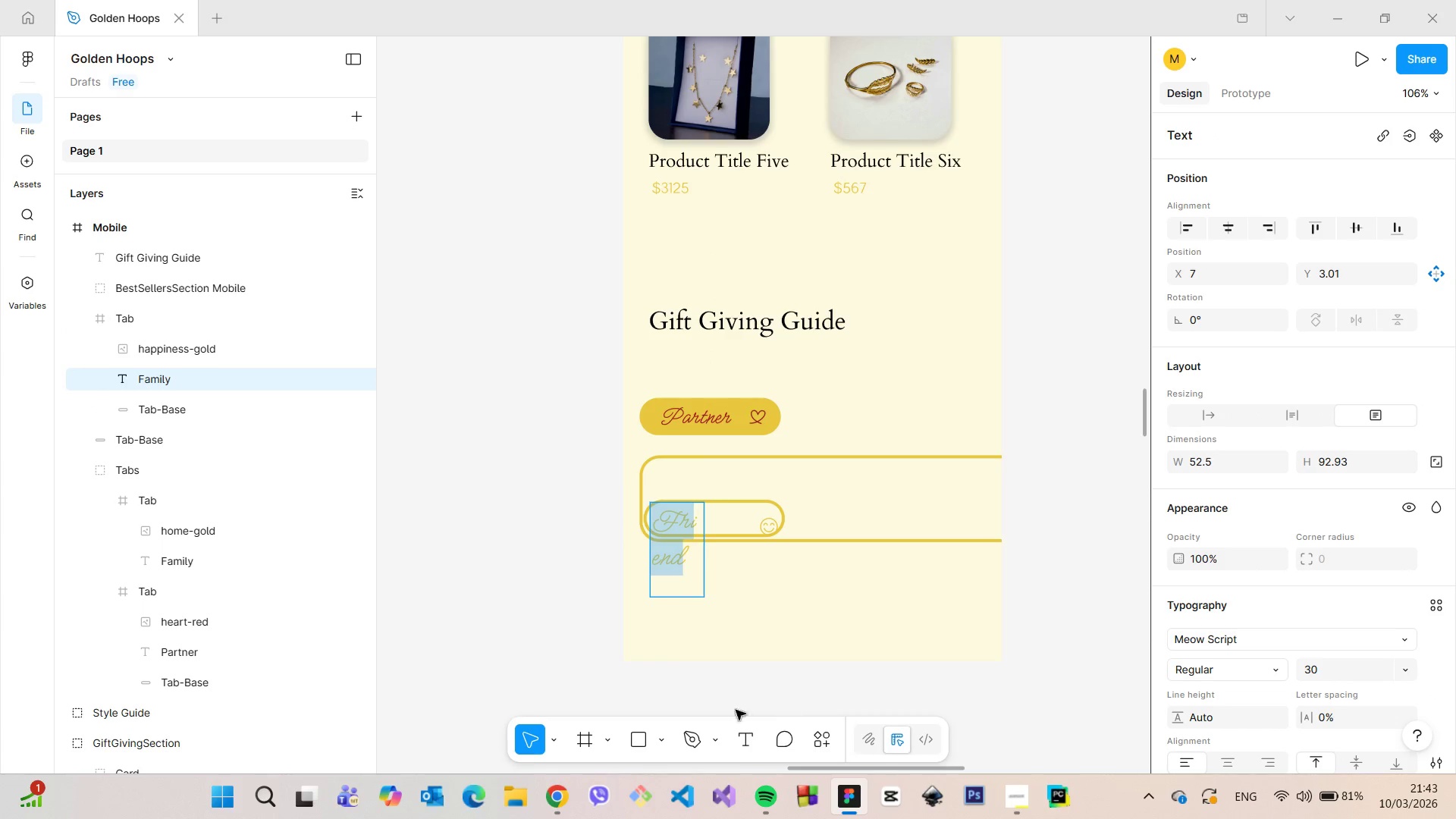 
left_click([739, 608])
 